 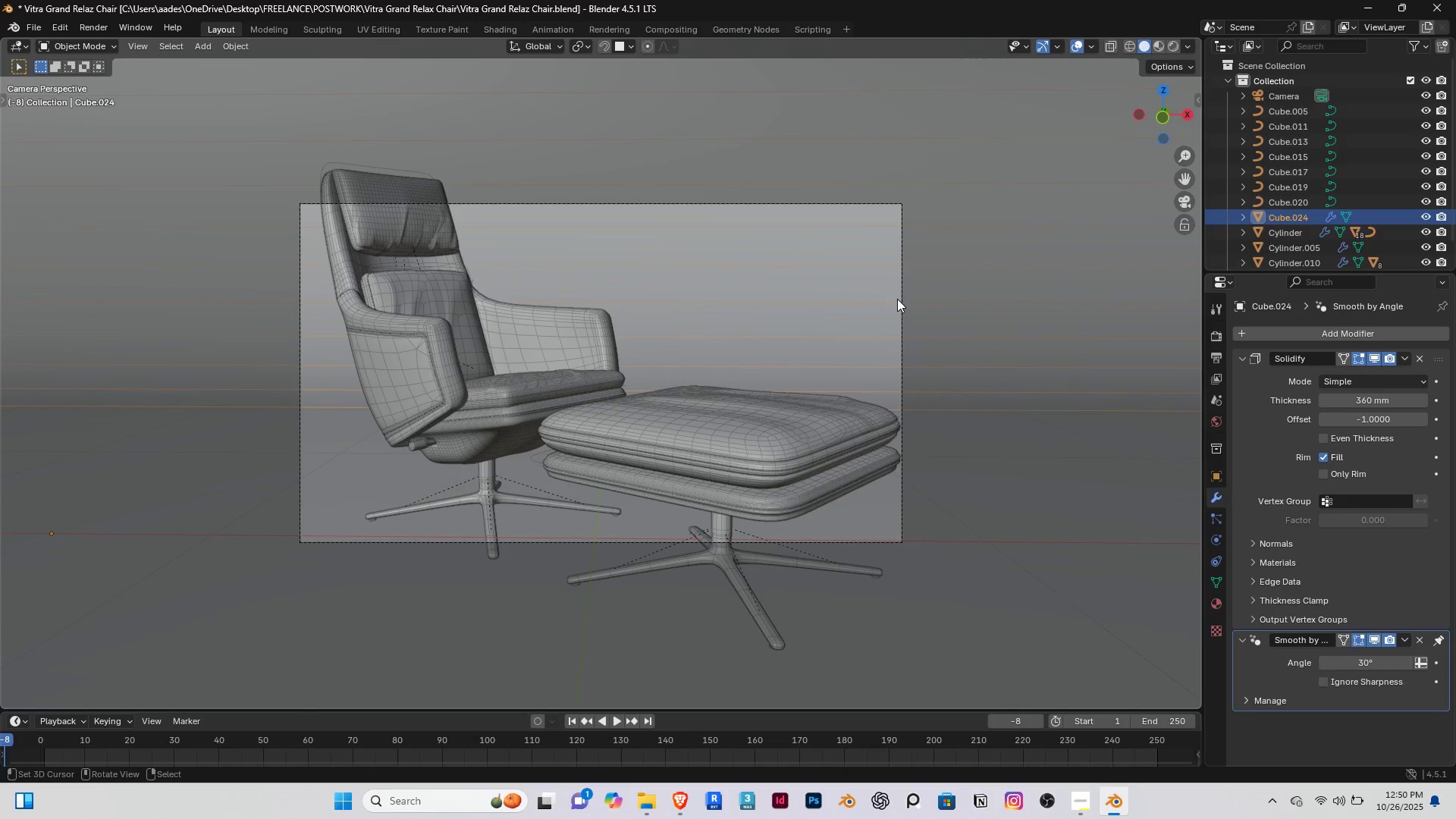 
right_click([901, 297])
 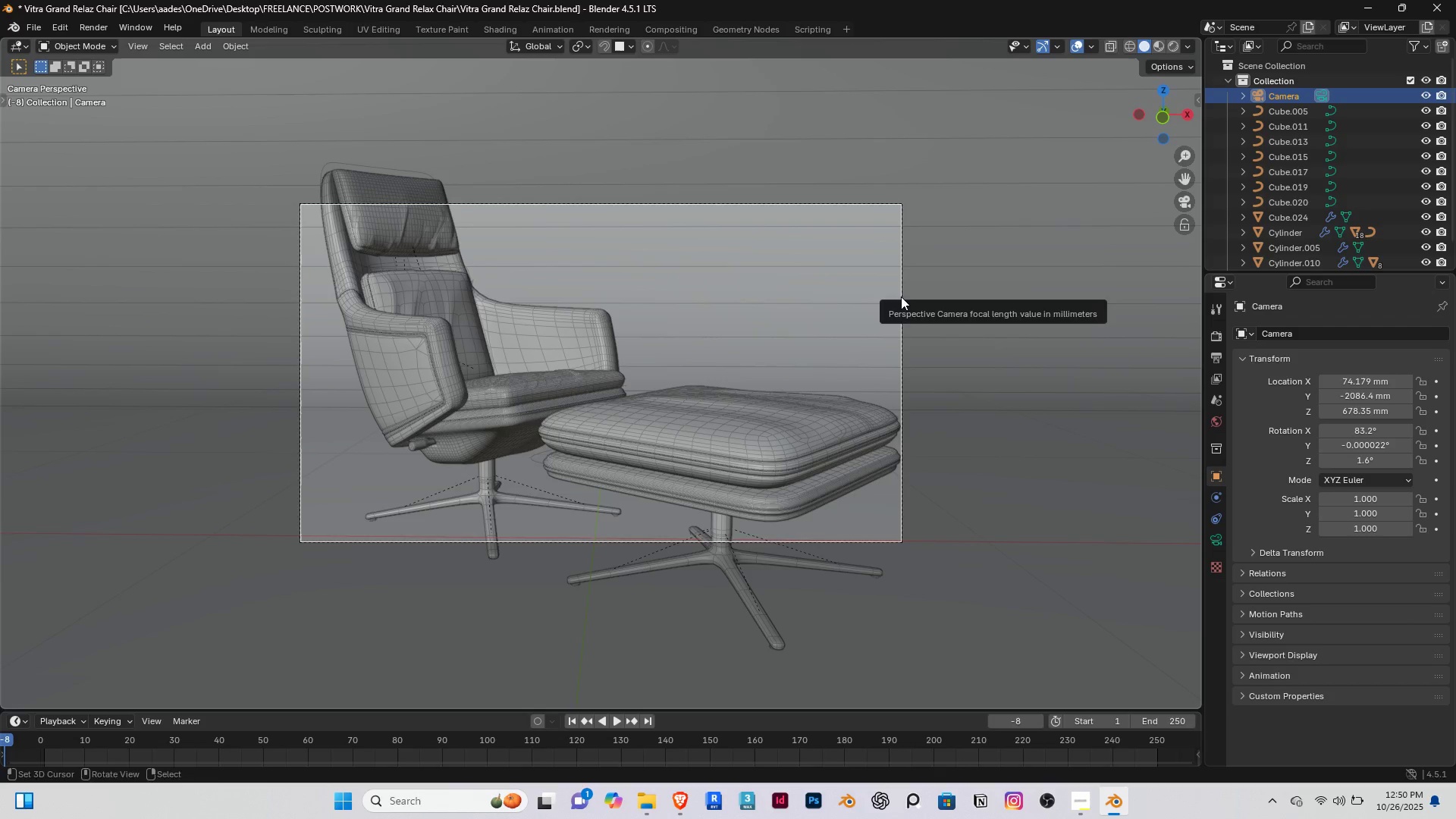 
type(gzz)
 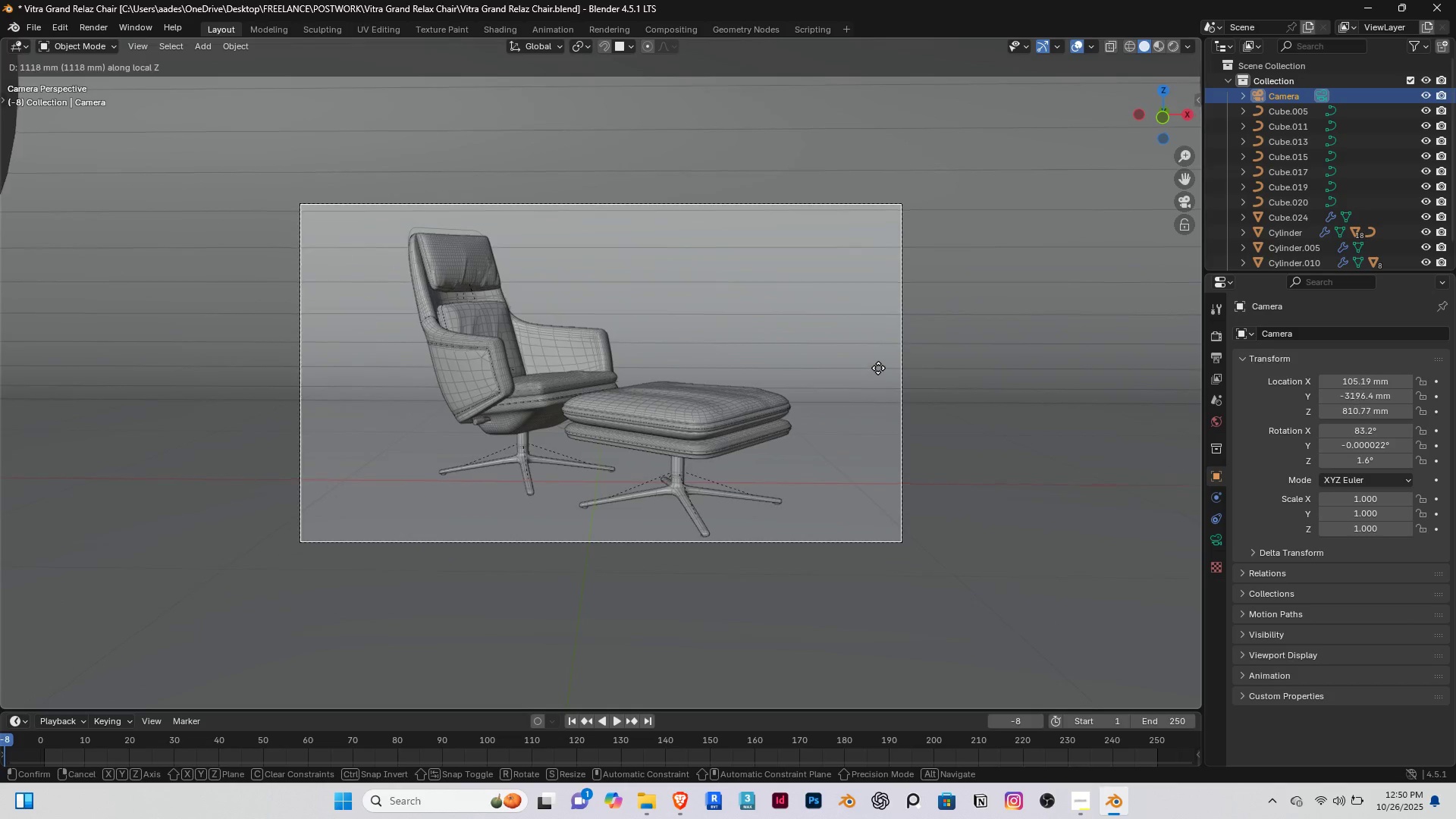 
left_click([876, 359])
 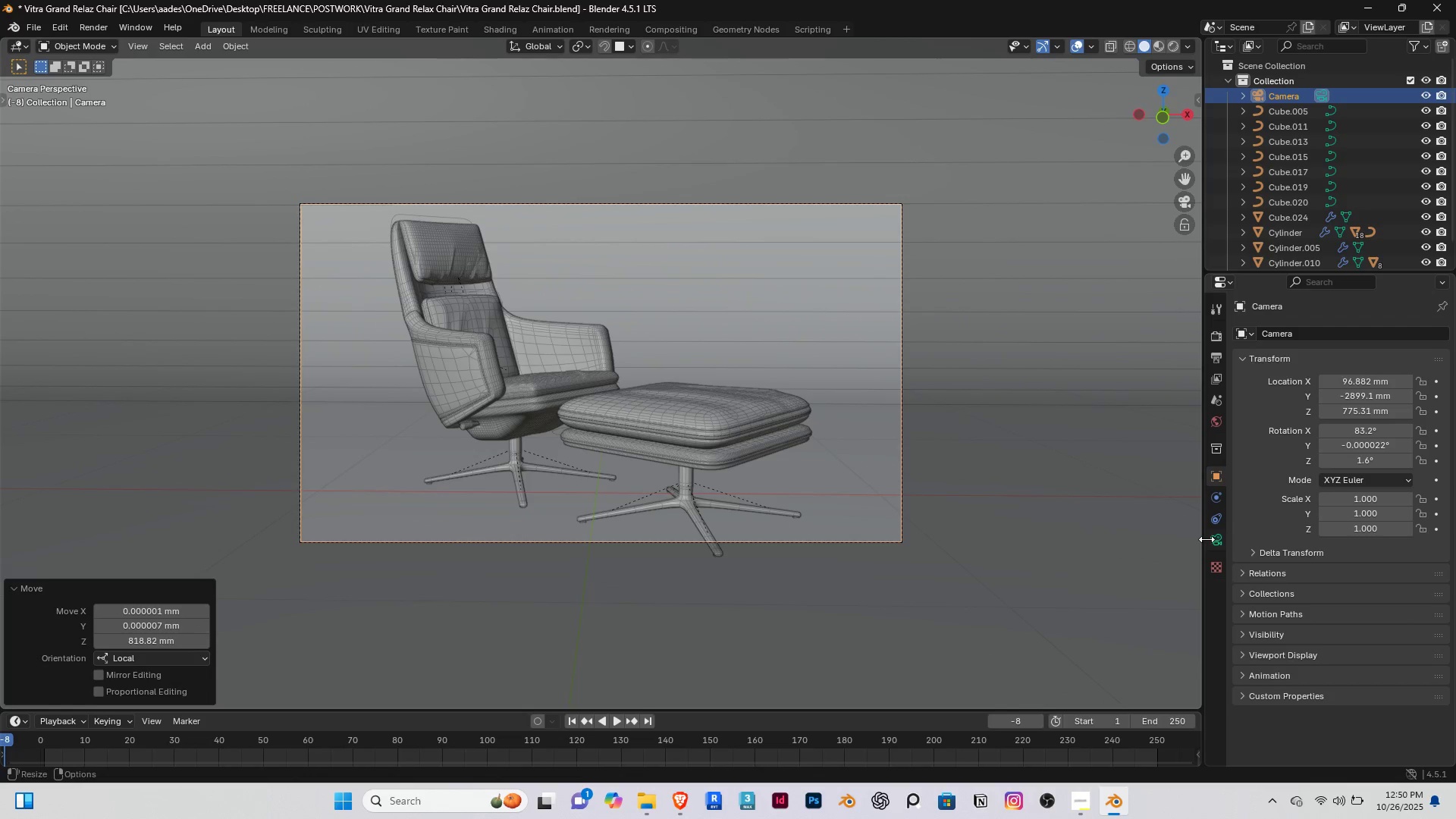 
left_click([1210, 536])
 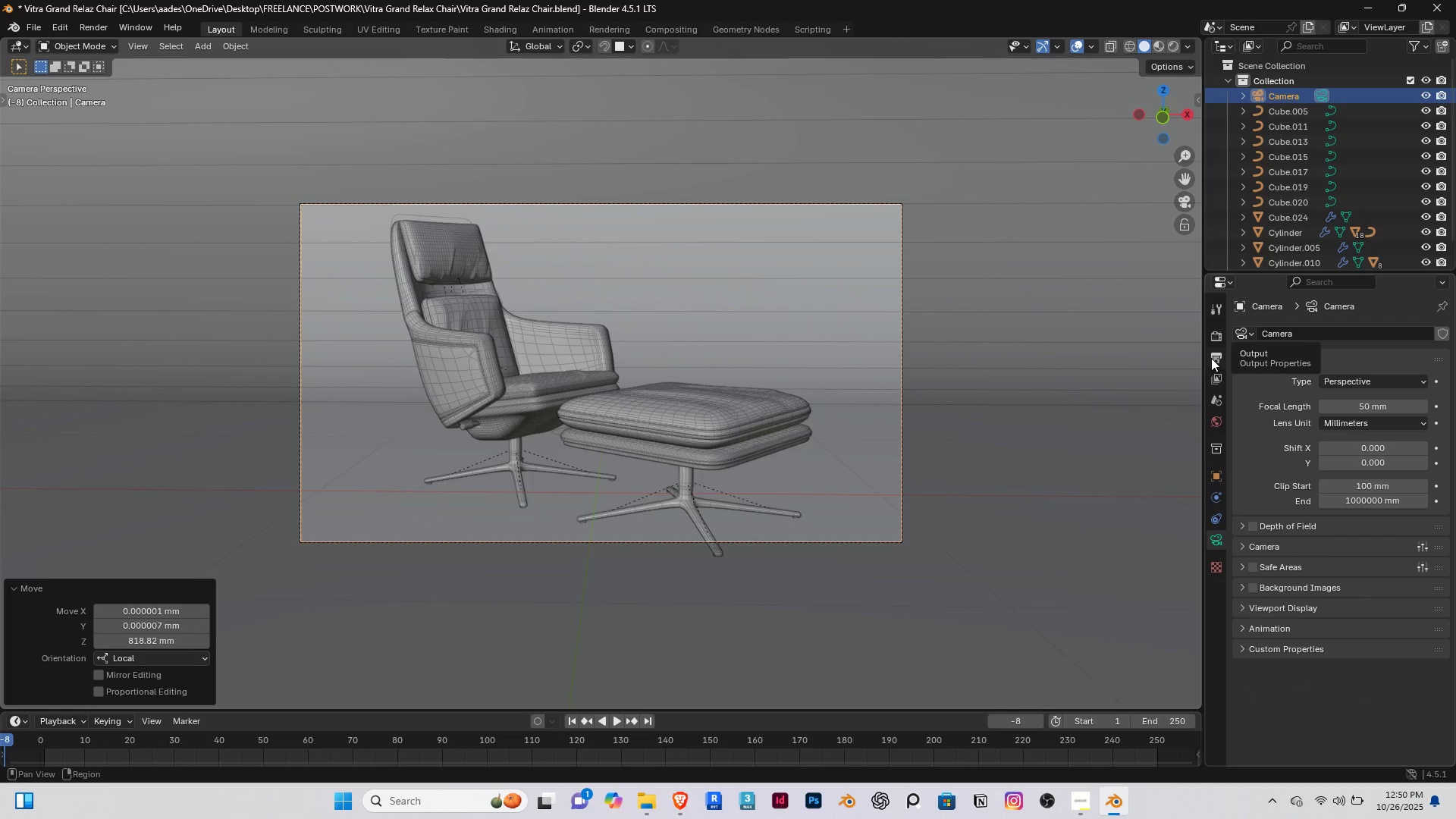 
left_click([1211, 358])
 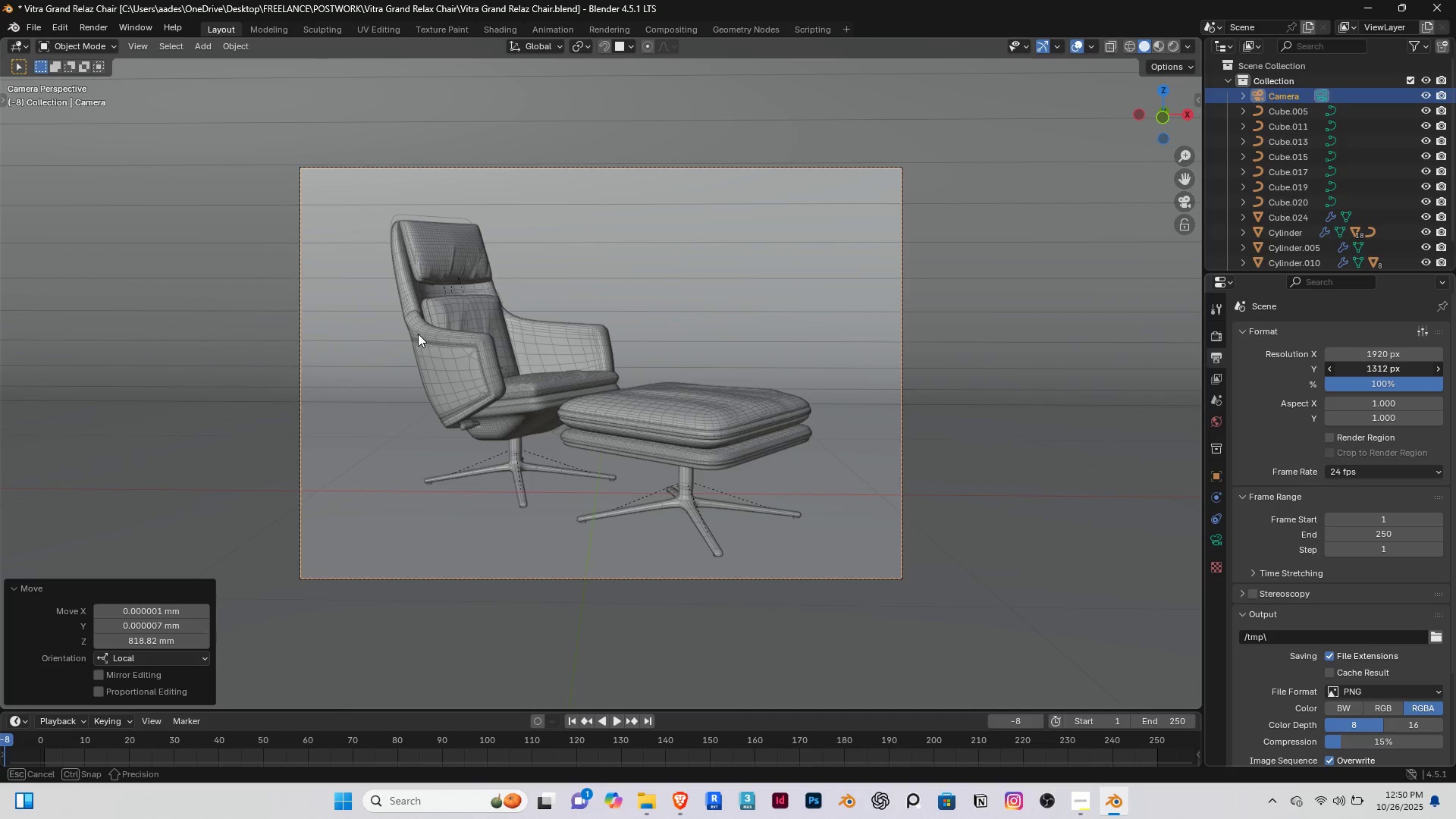 
wait(9.78)
 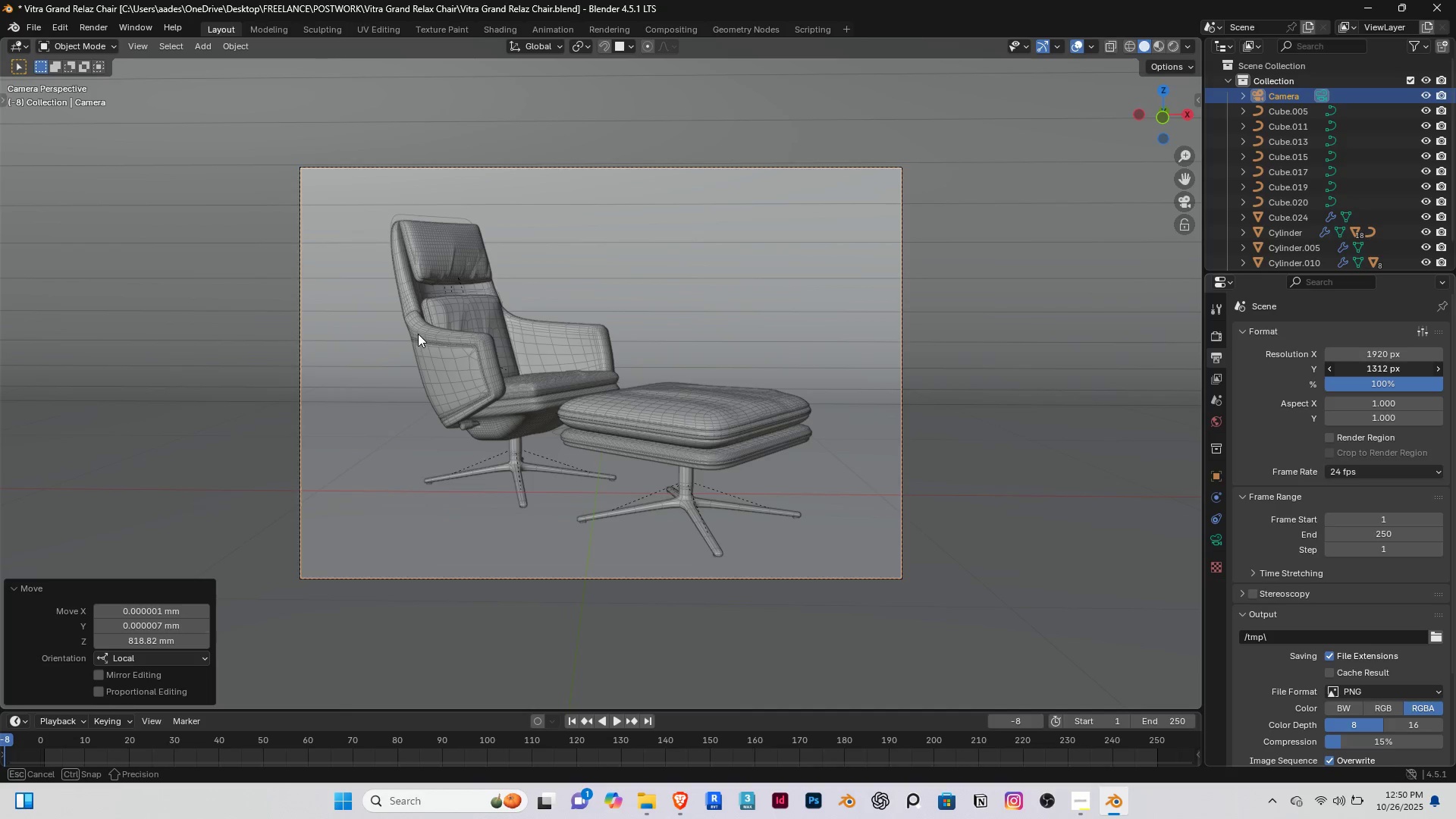 
right_click([226, 335])
 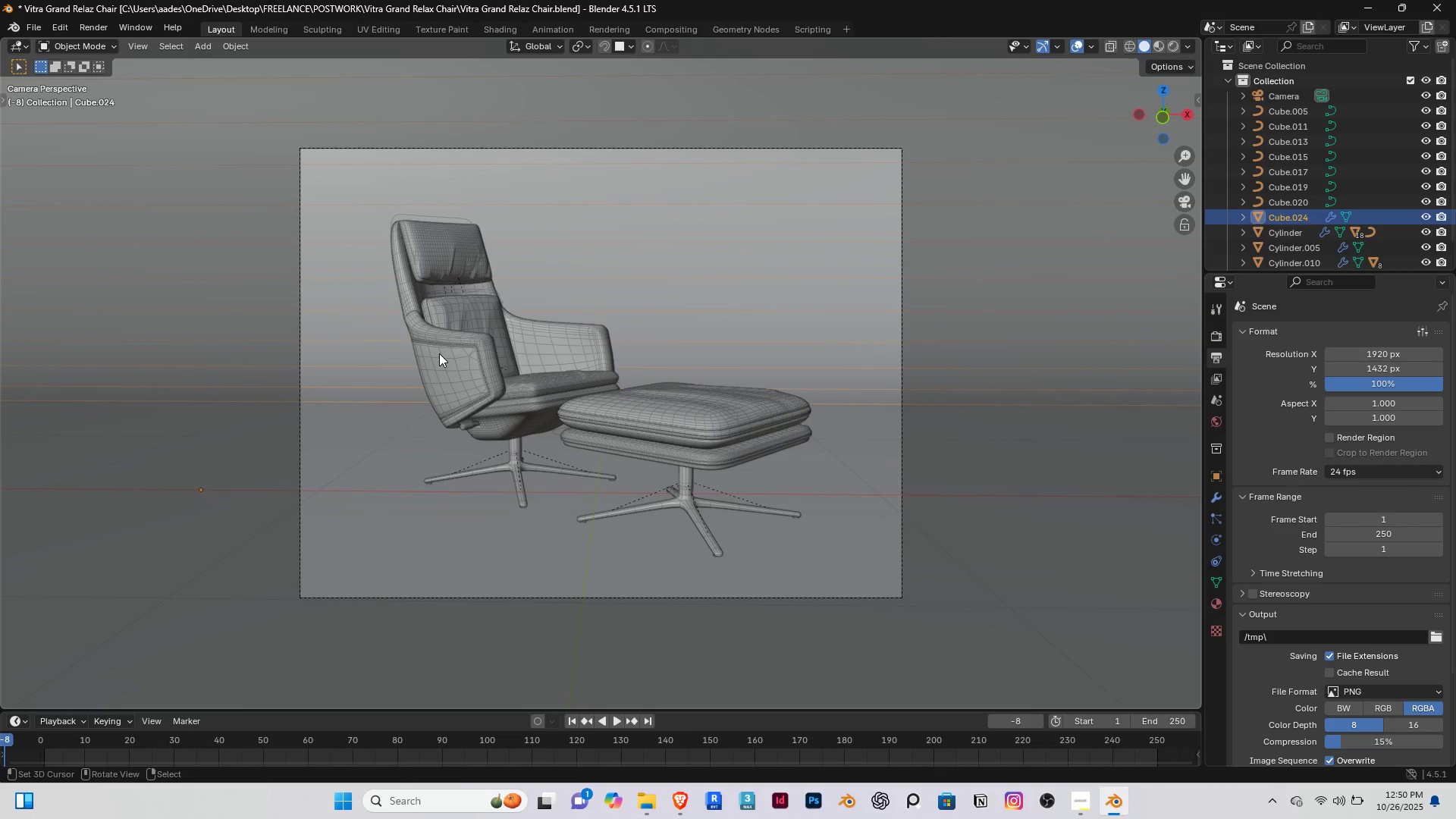 
right_click([439, 353])
 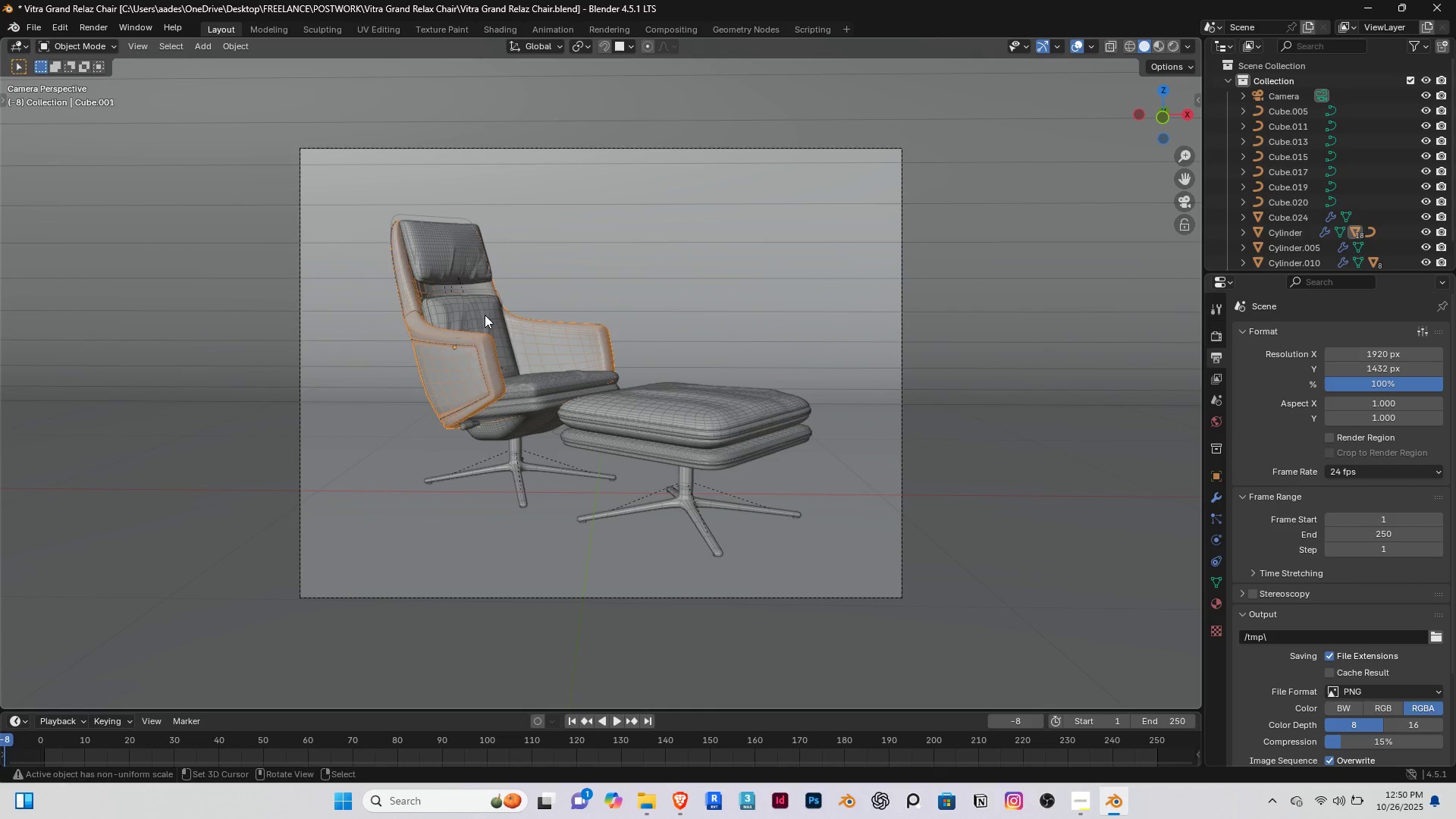 
right_click([481, 307])
 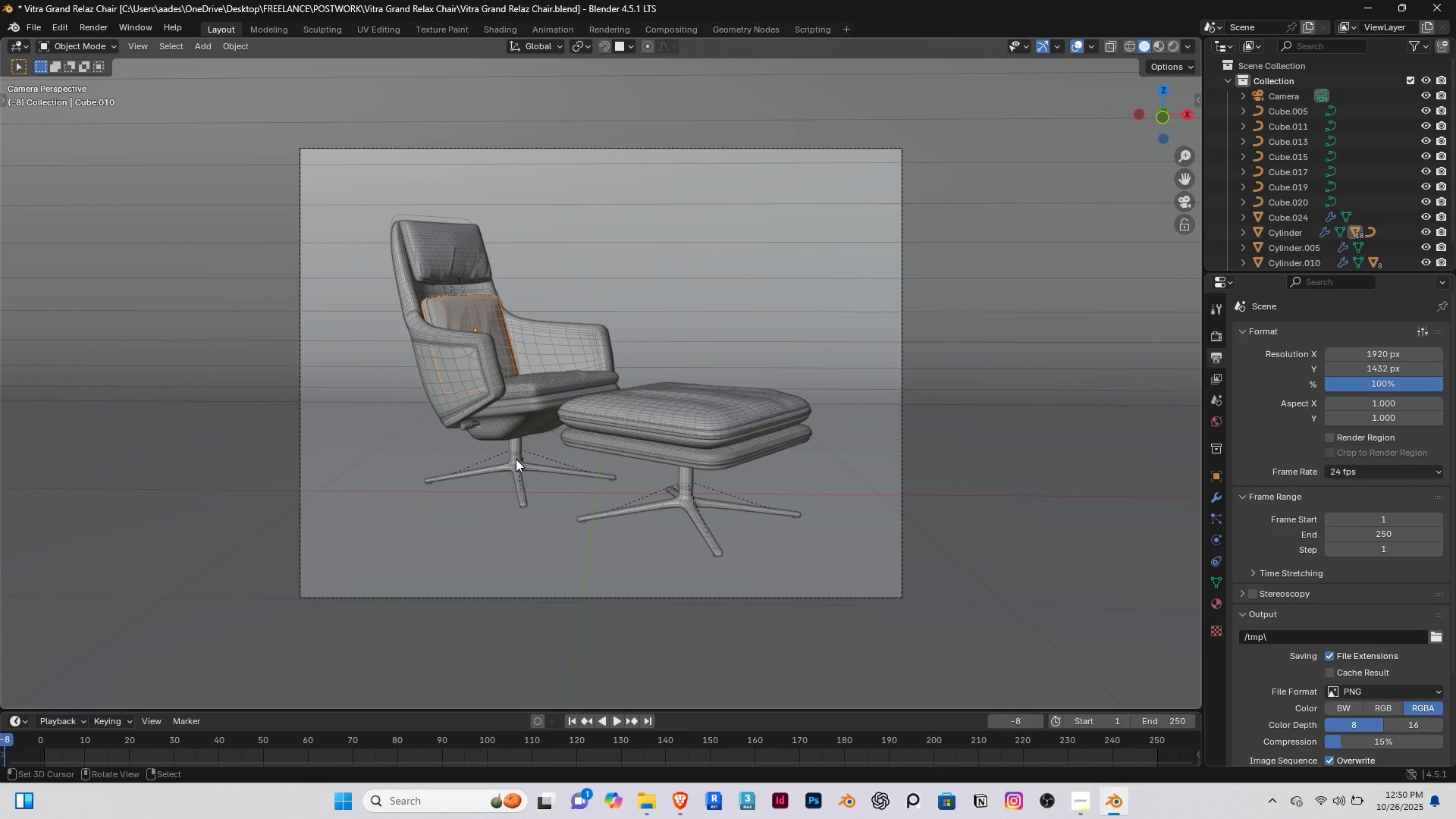 
right_click([516, 459])
 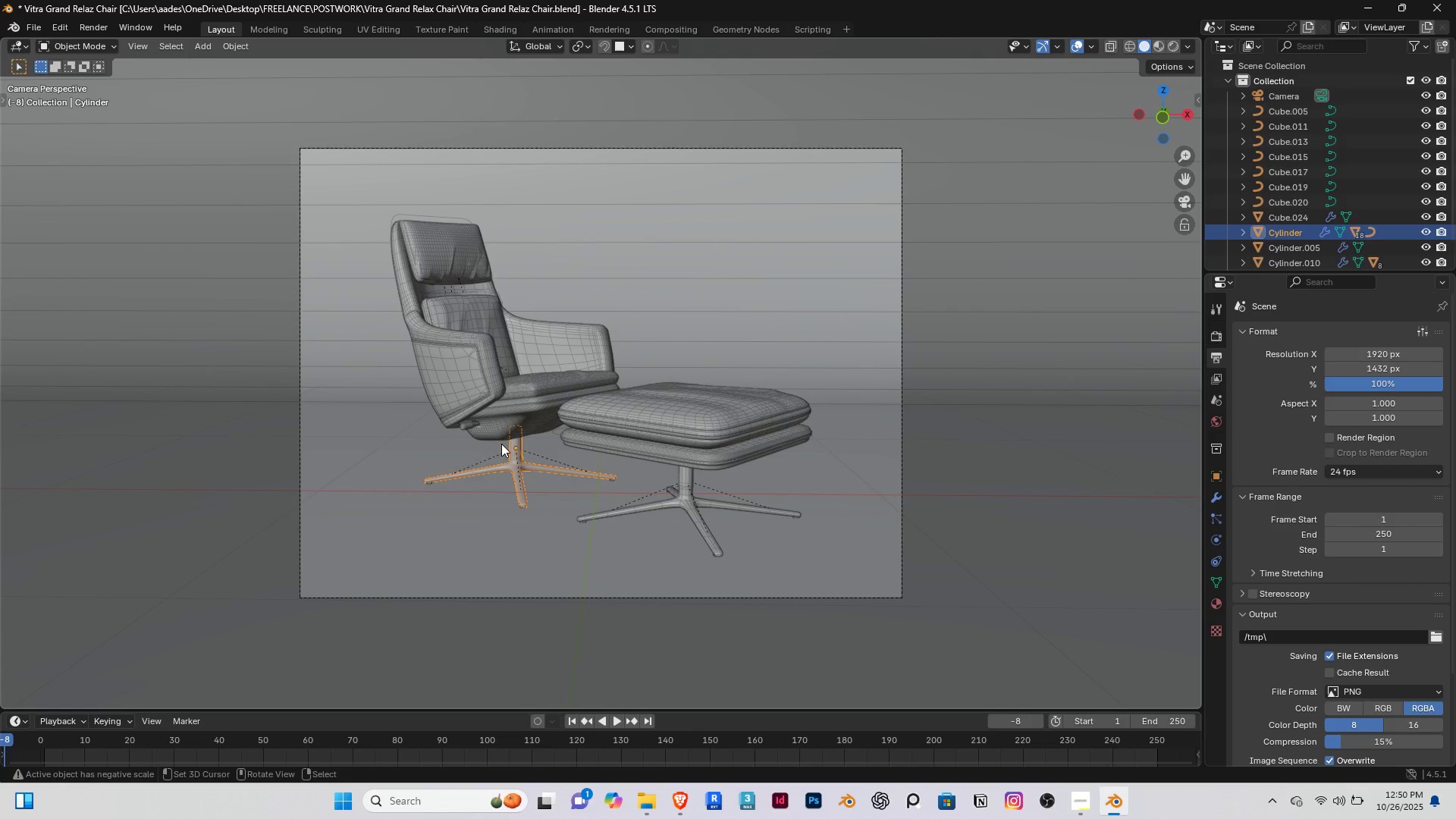 
key(G)
 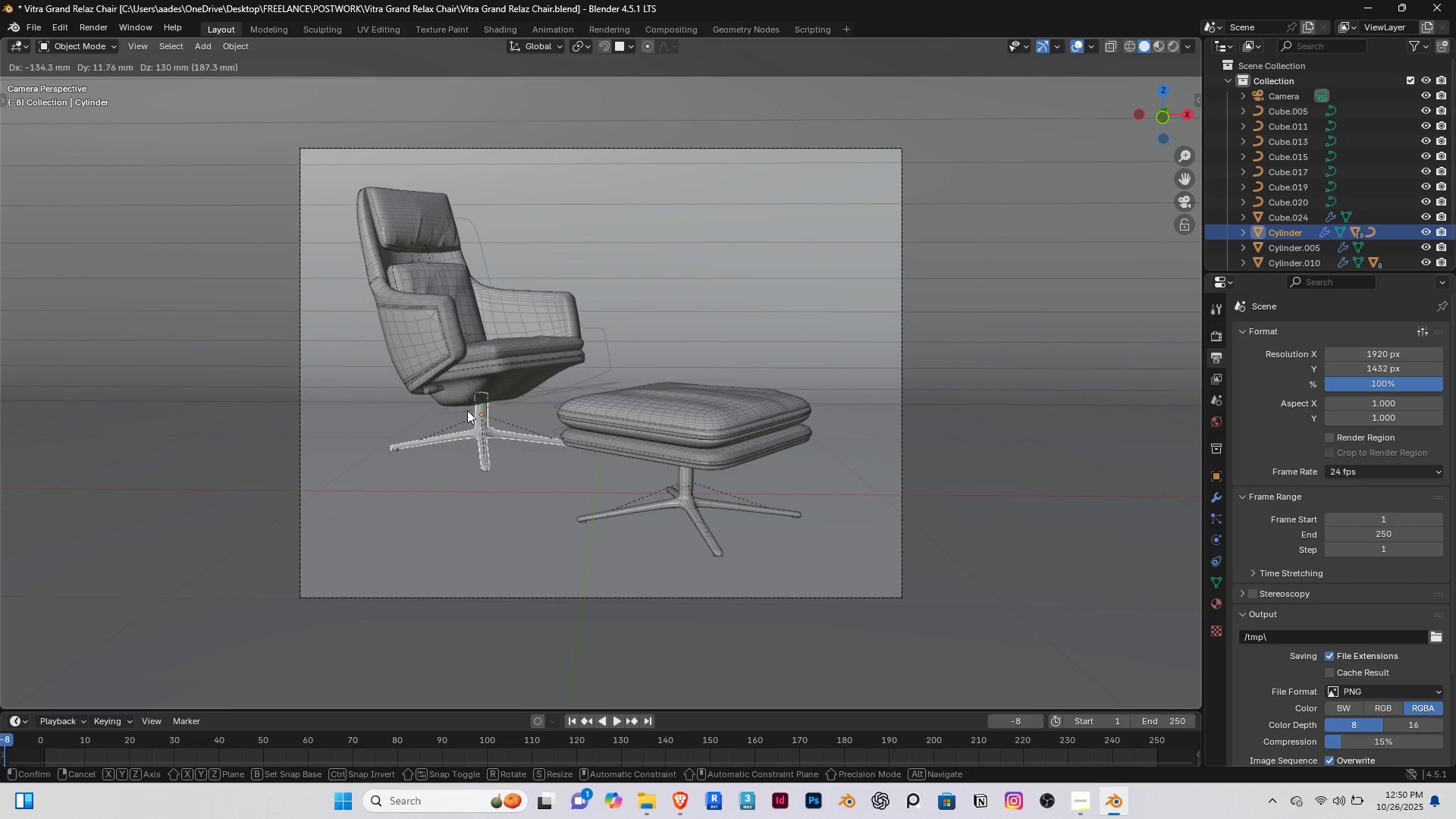 
right_click([467, 410])
 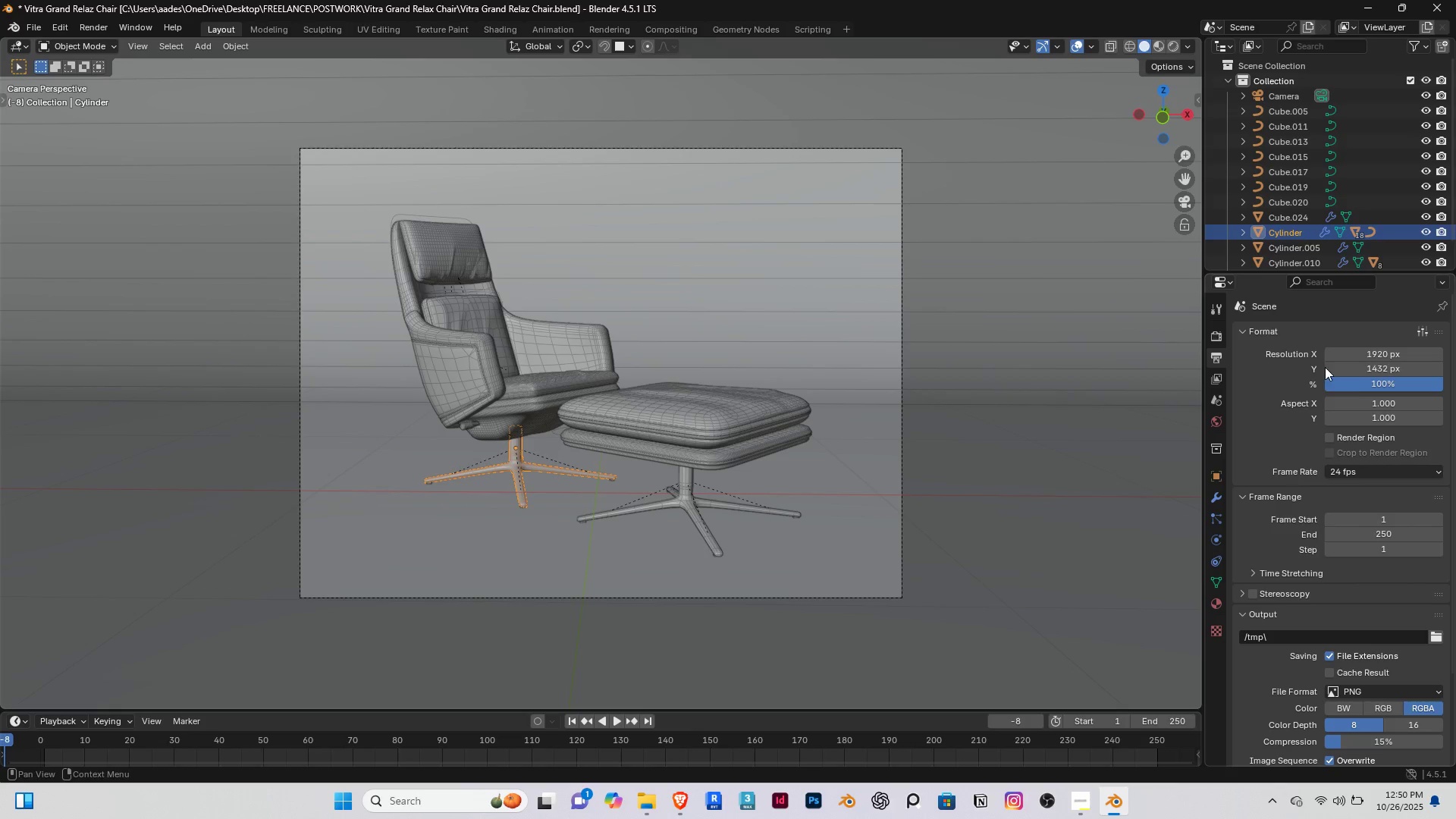 
left_click([1371, 359])
 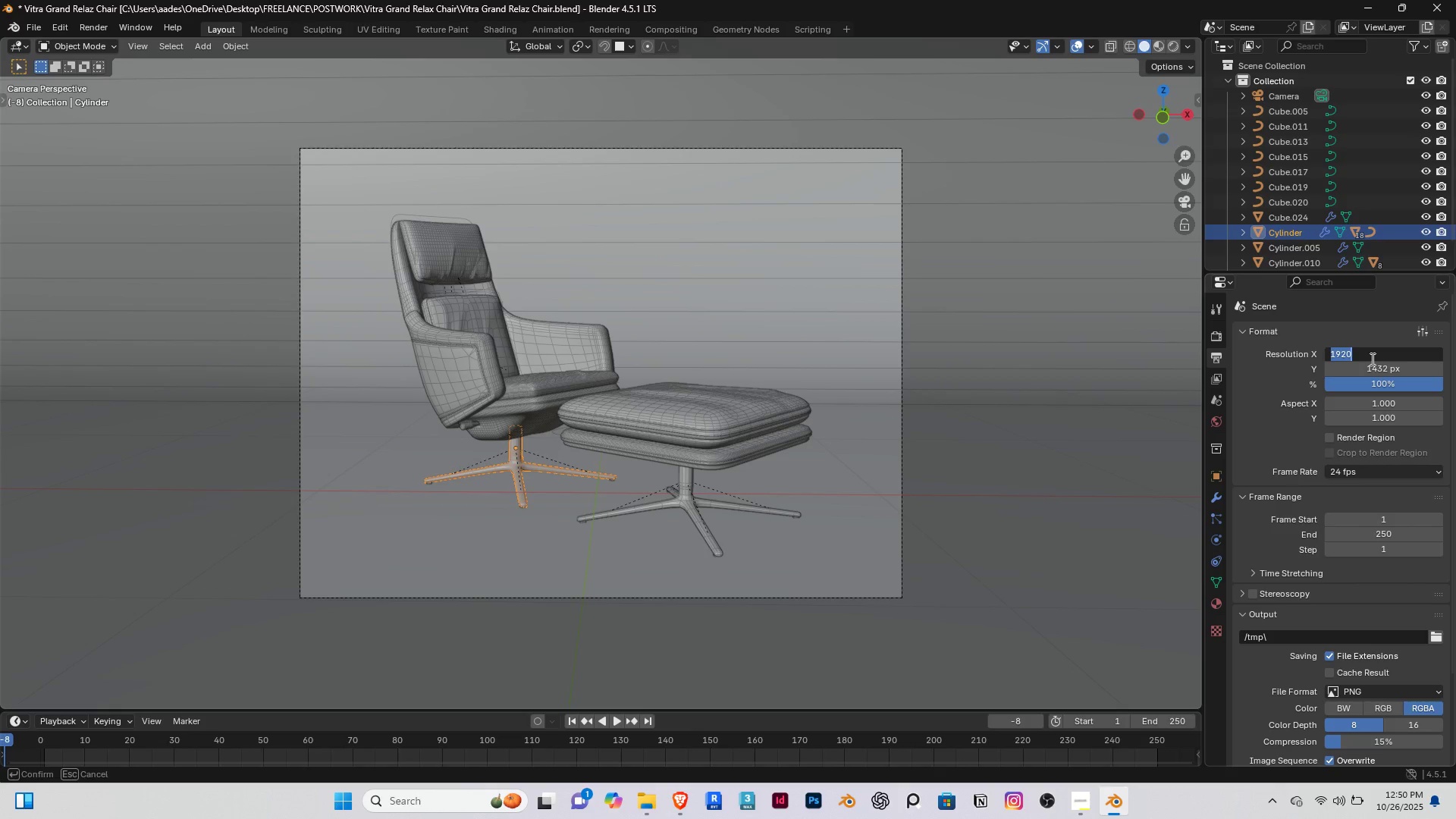 
type(1500)
 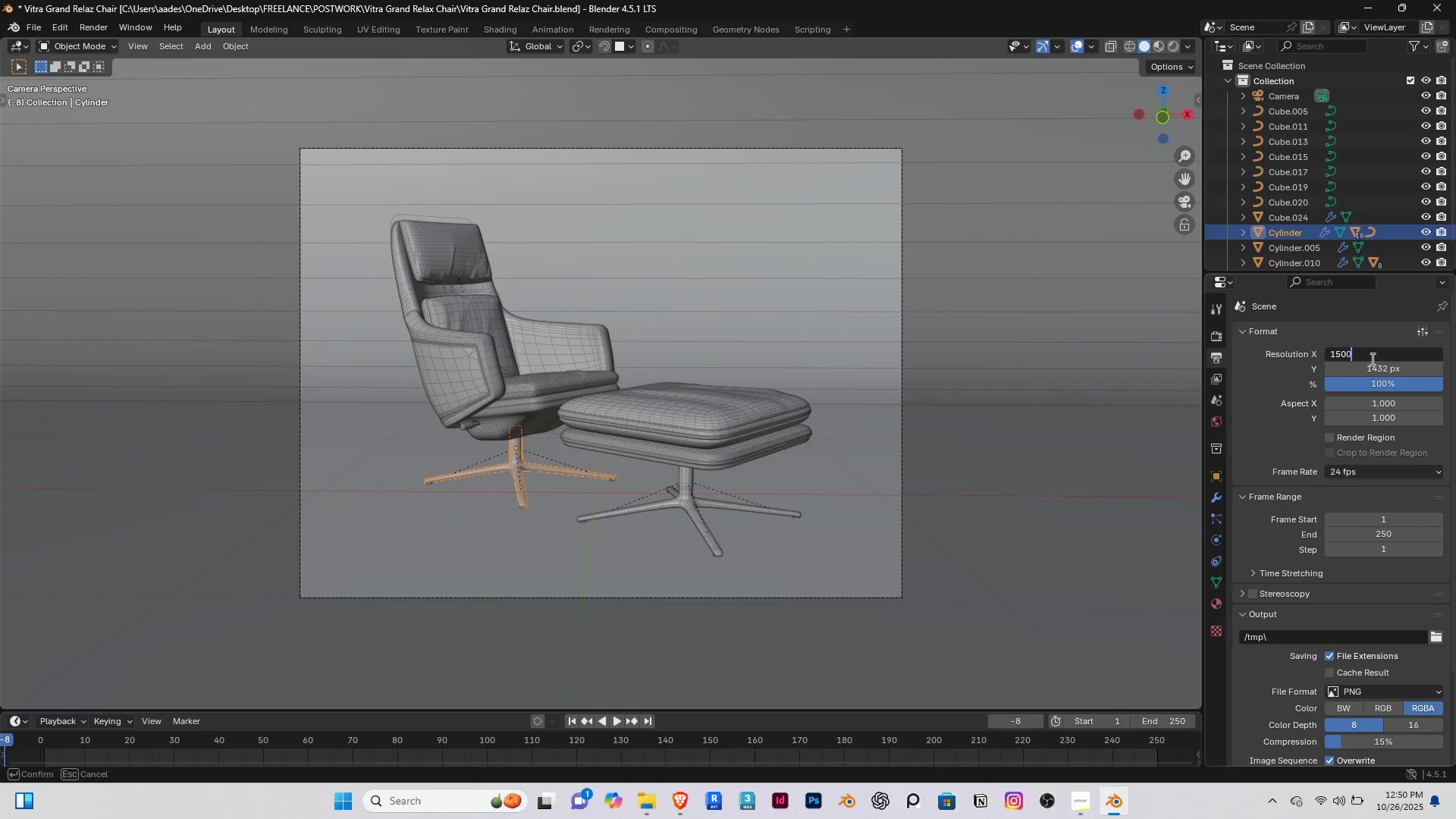 
key(Enter)
 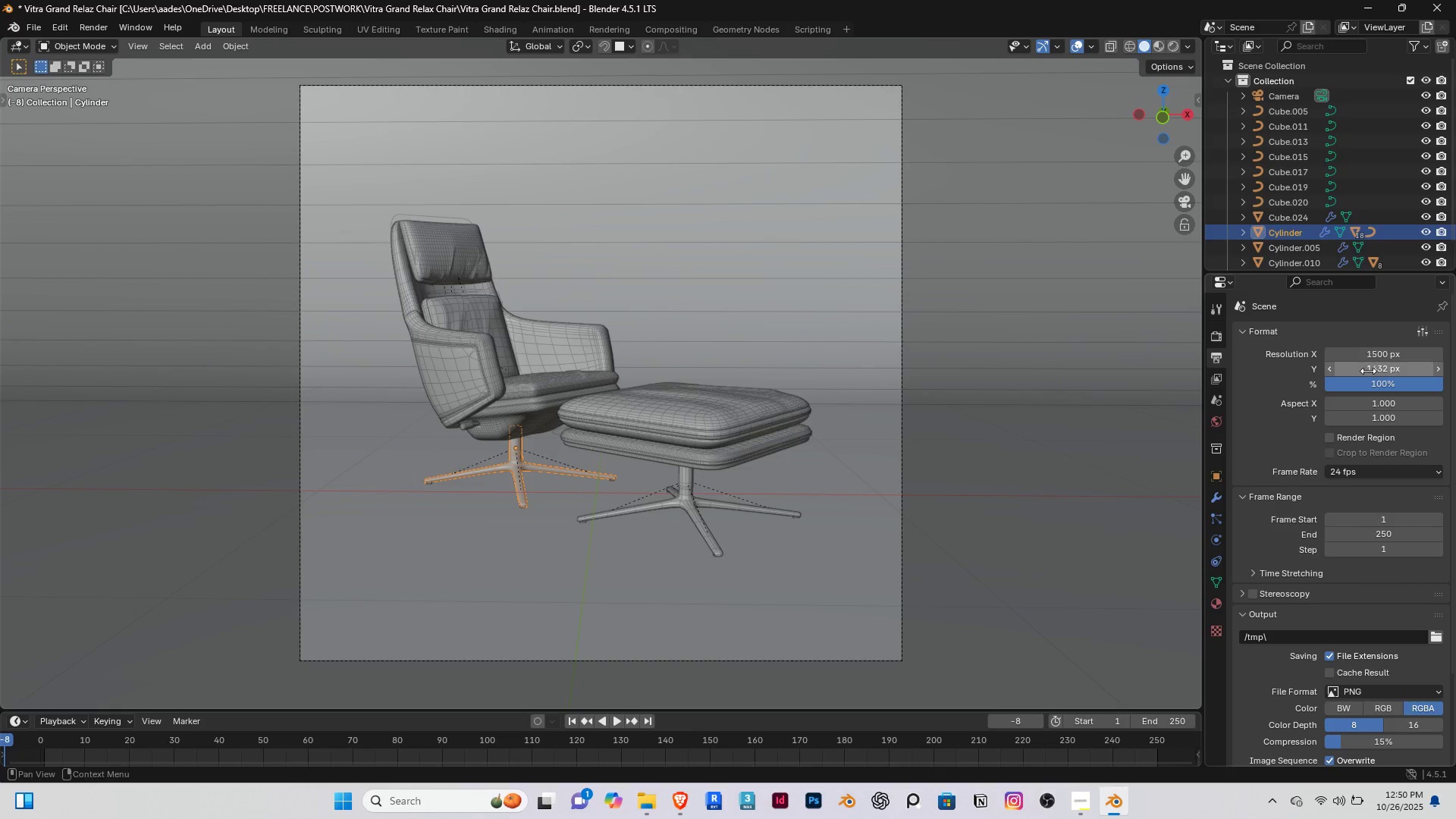 
left_click([1368, 371])
 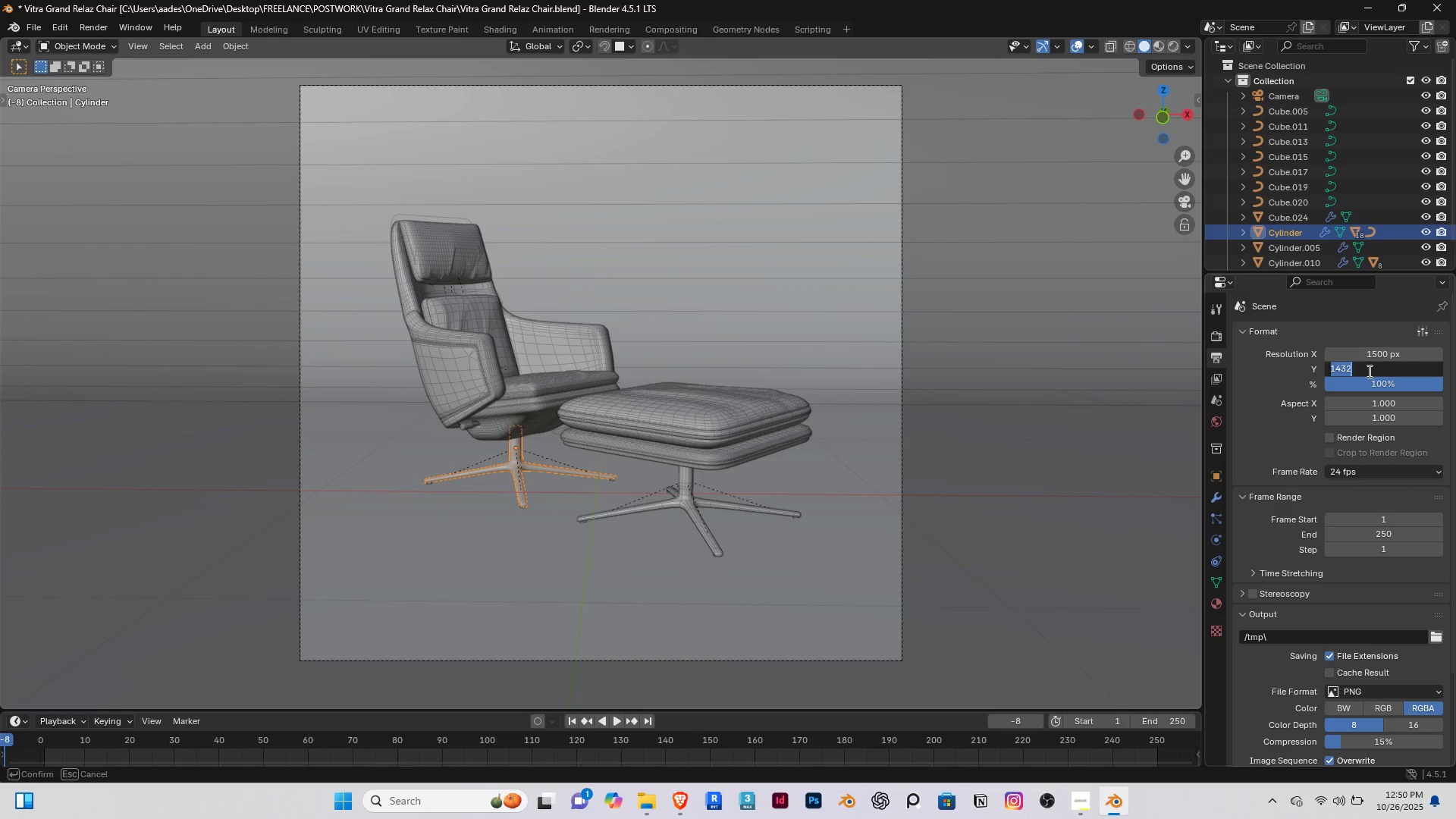 
type(1500)
 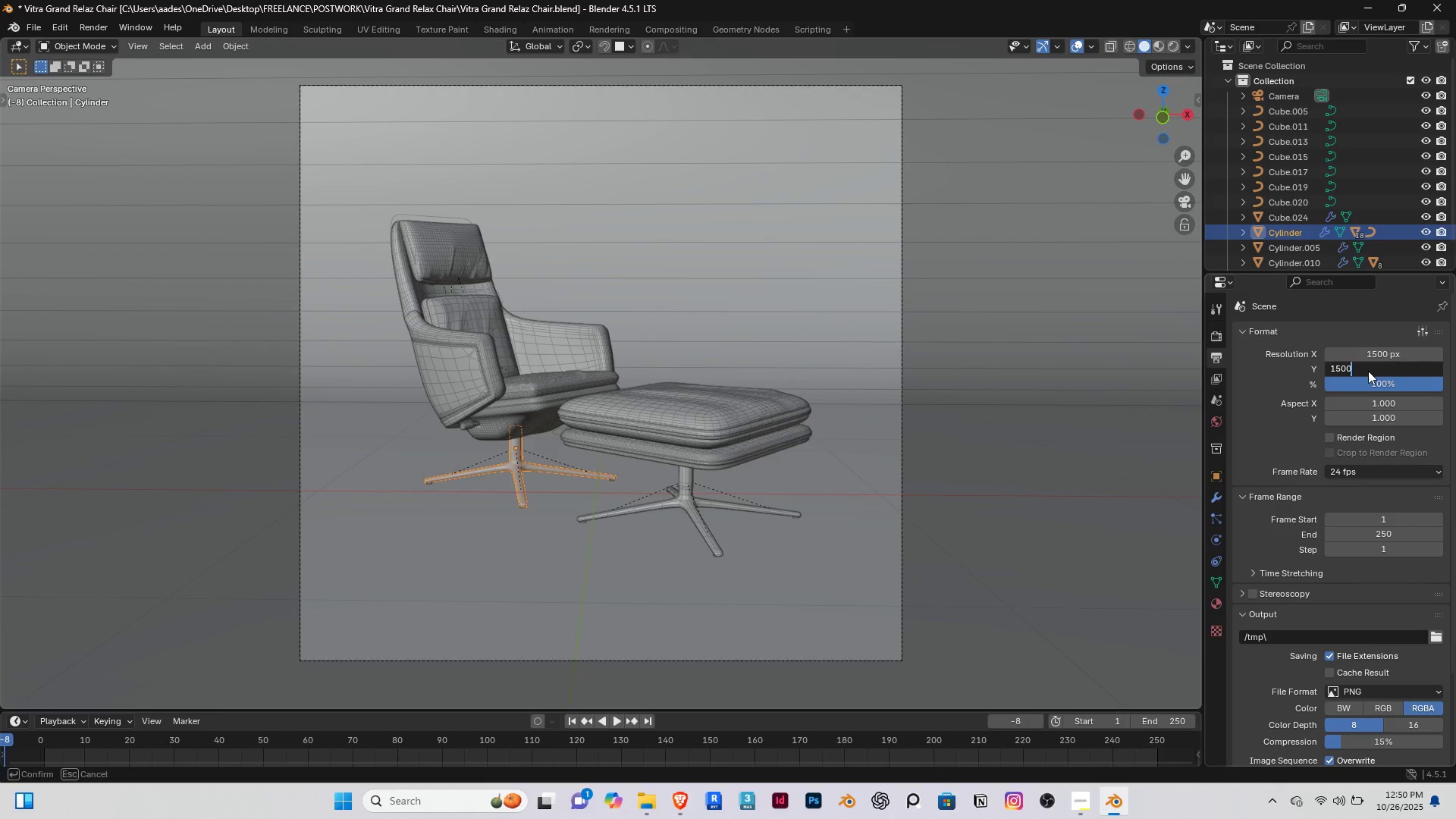 
key(Enter)
 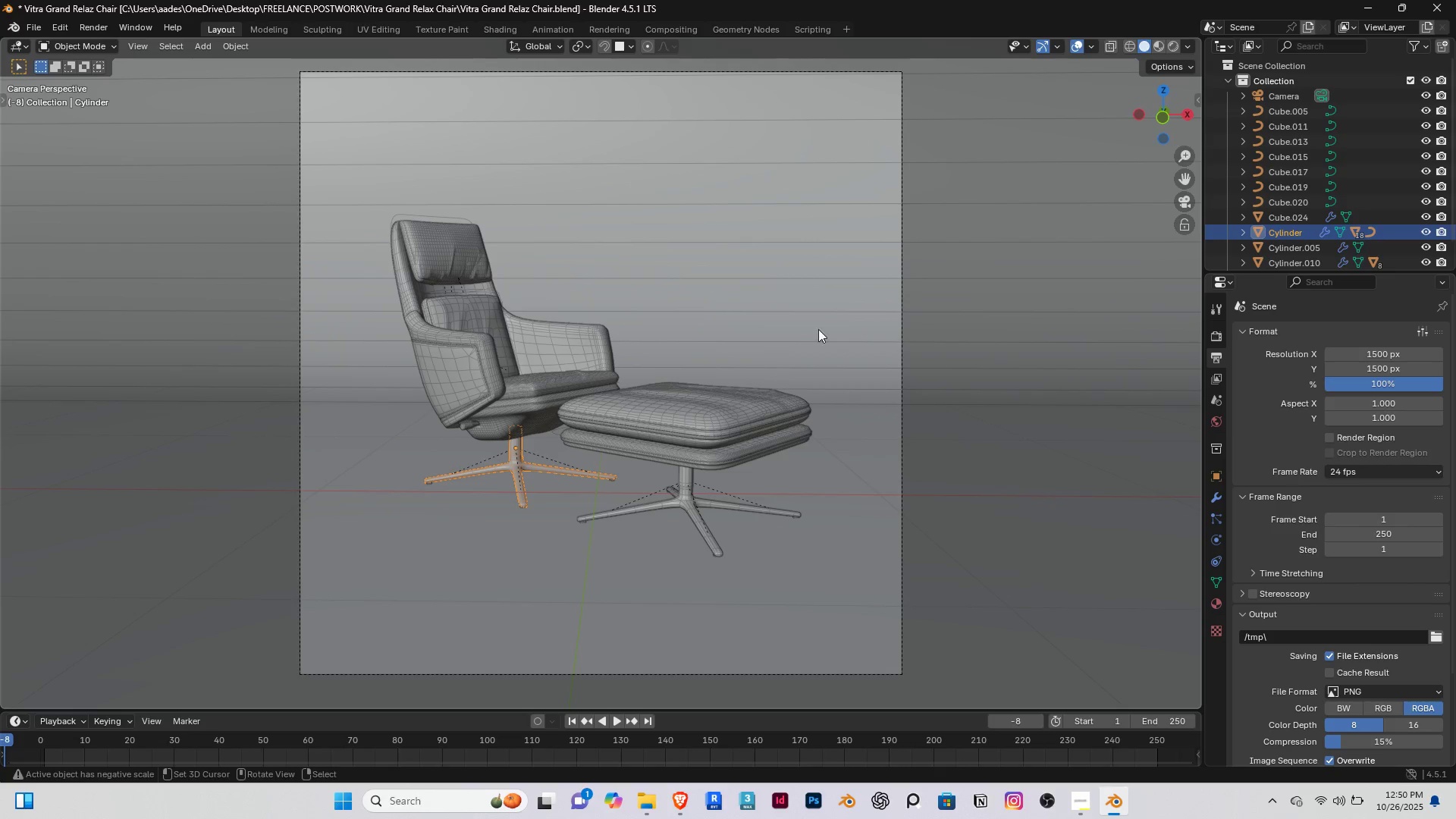 
right_click([903, 278])
 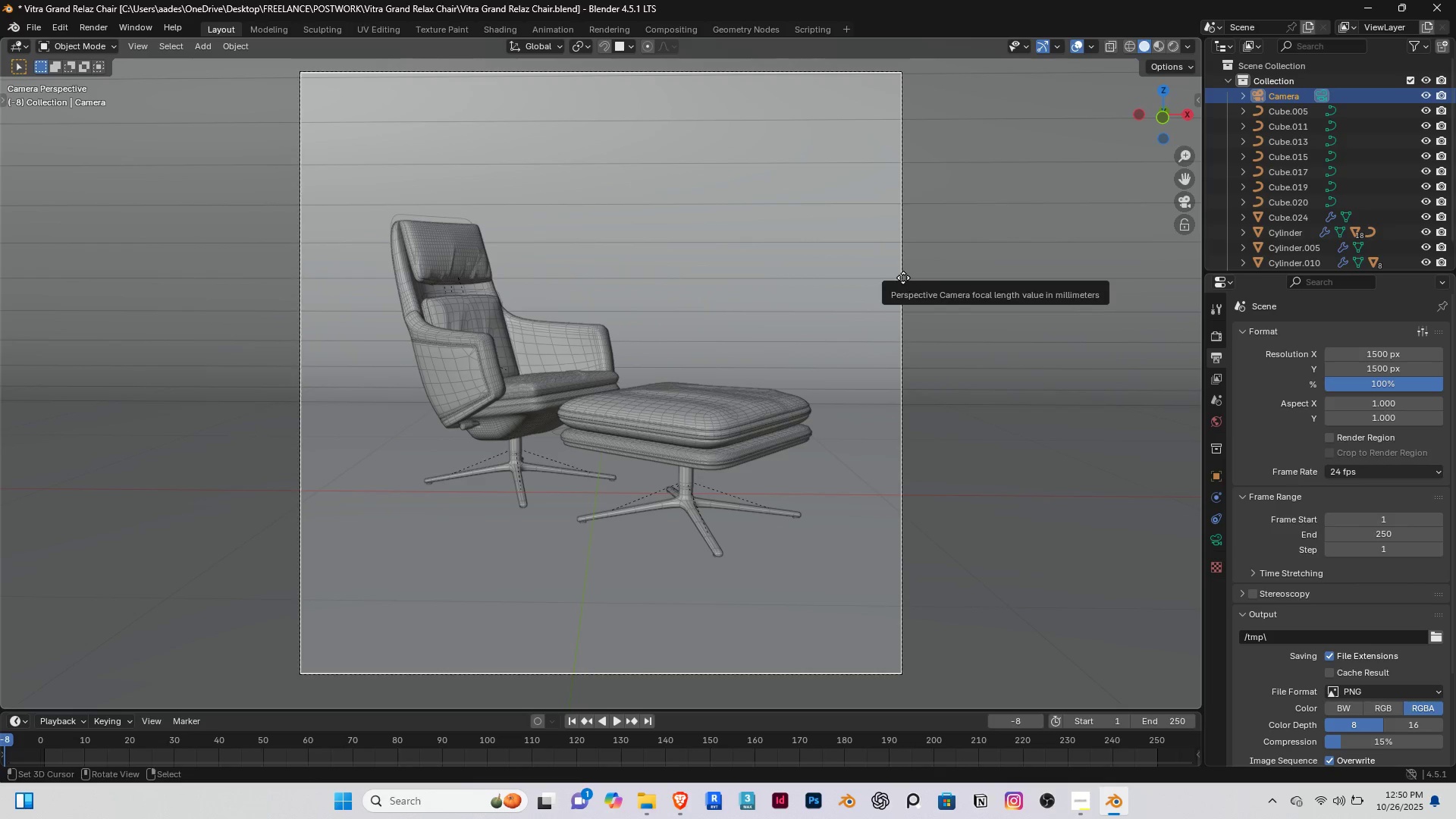 
type(gzz)
 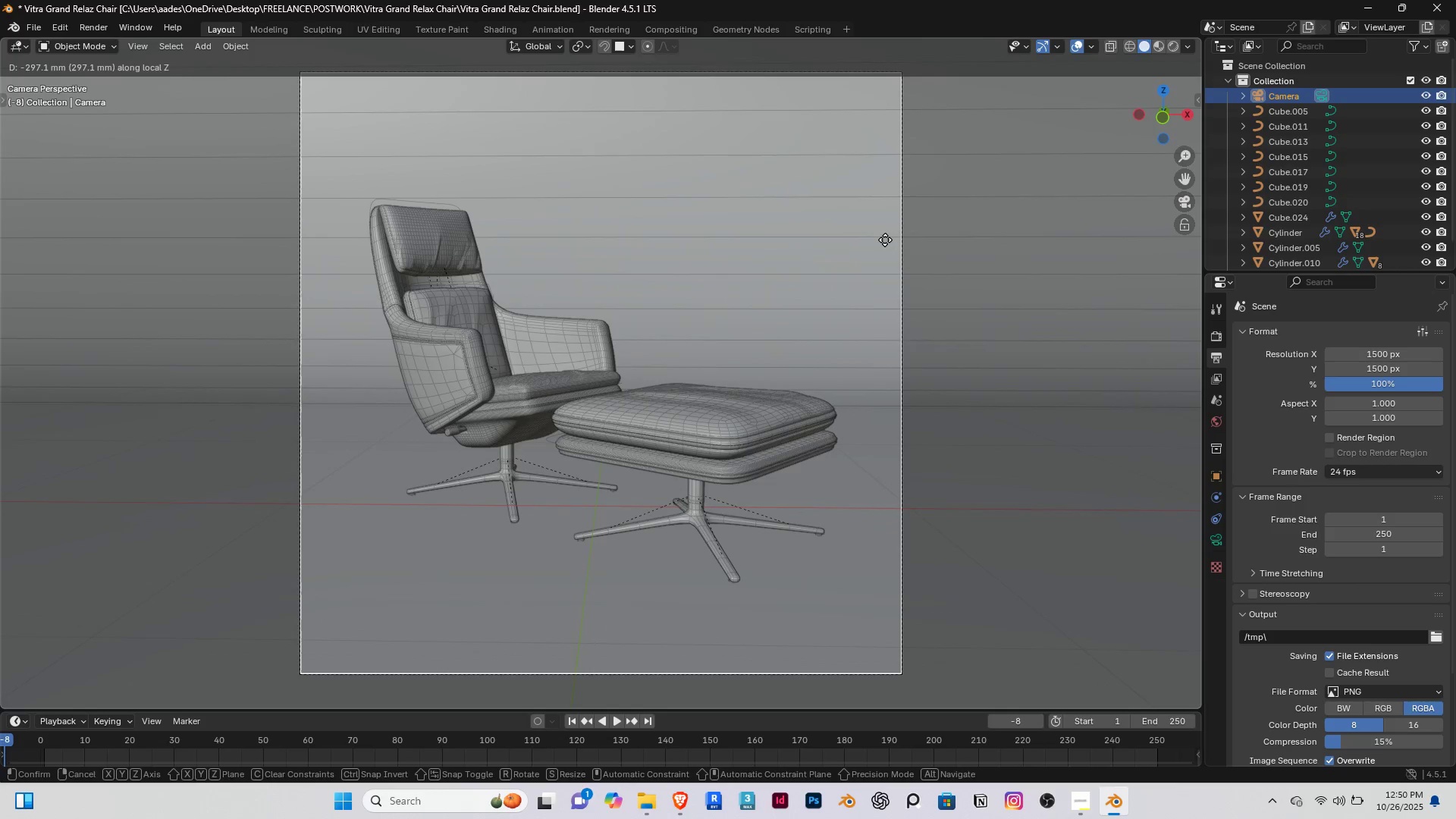 
left_click([885, 240])
 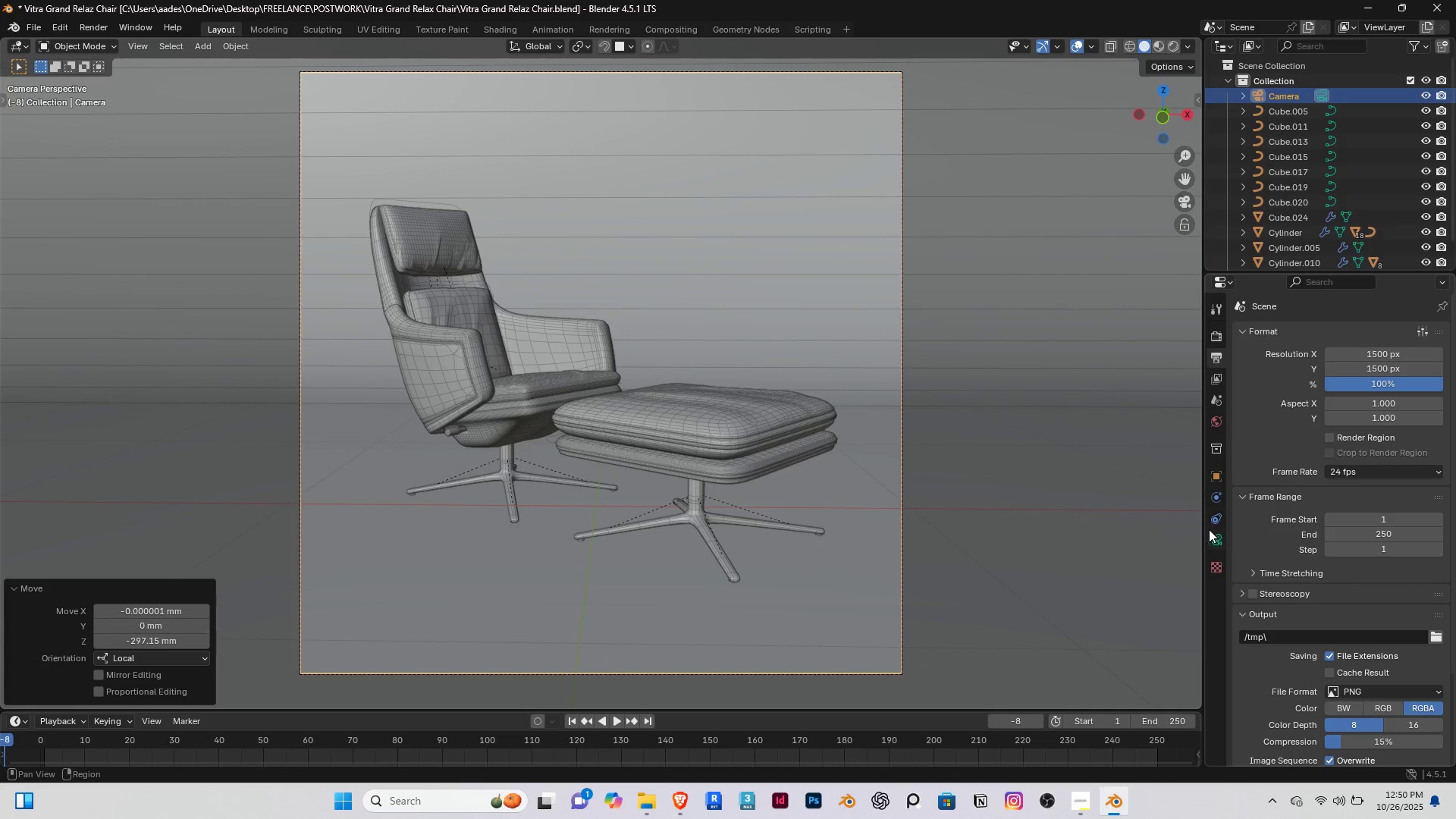 
left_click([1209, 541])
 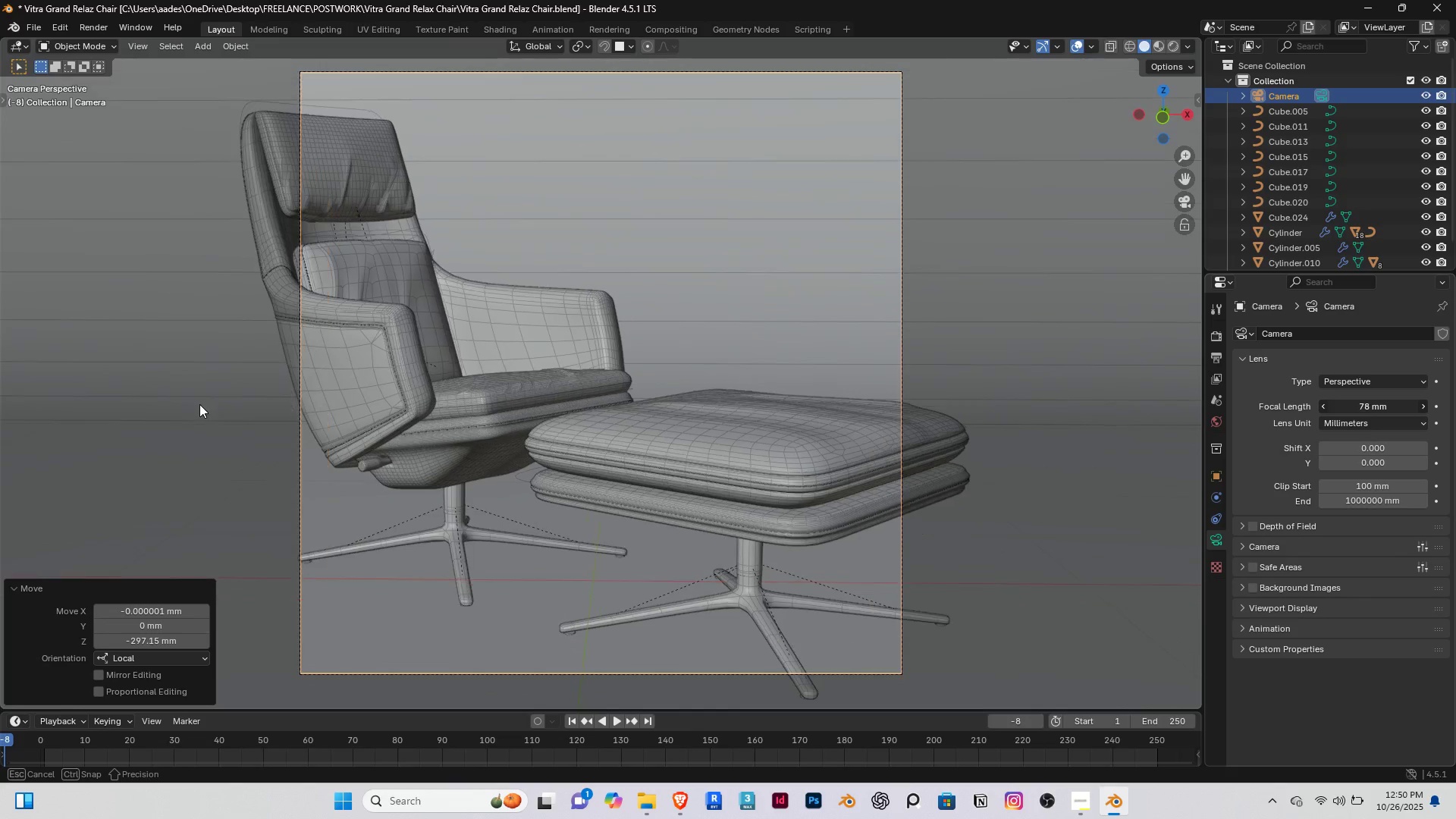 
wait(11.09)
 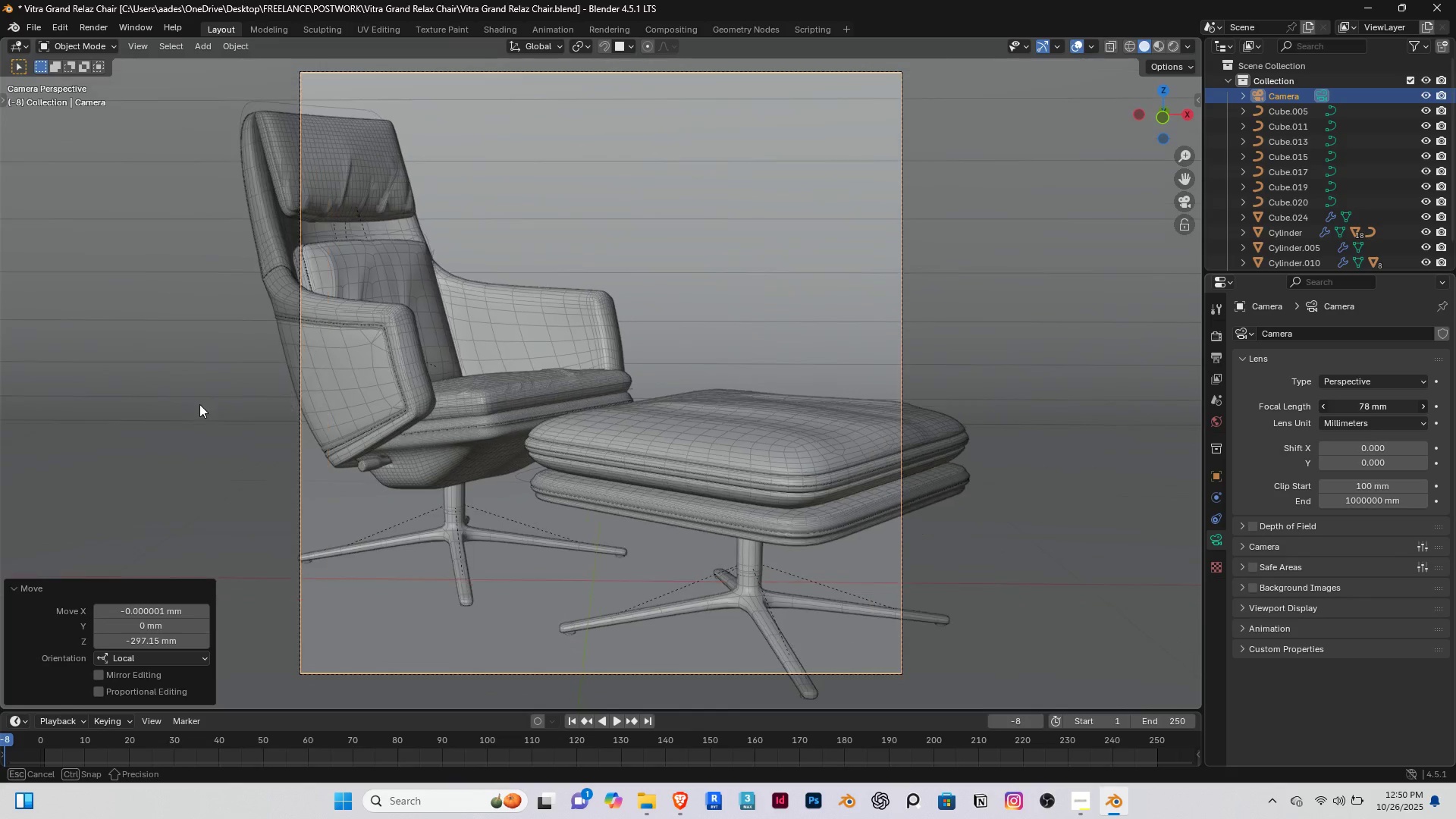 
type(gzz)
 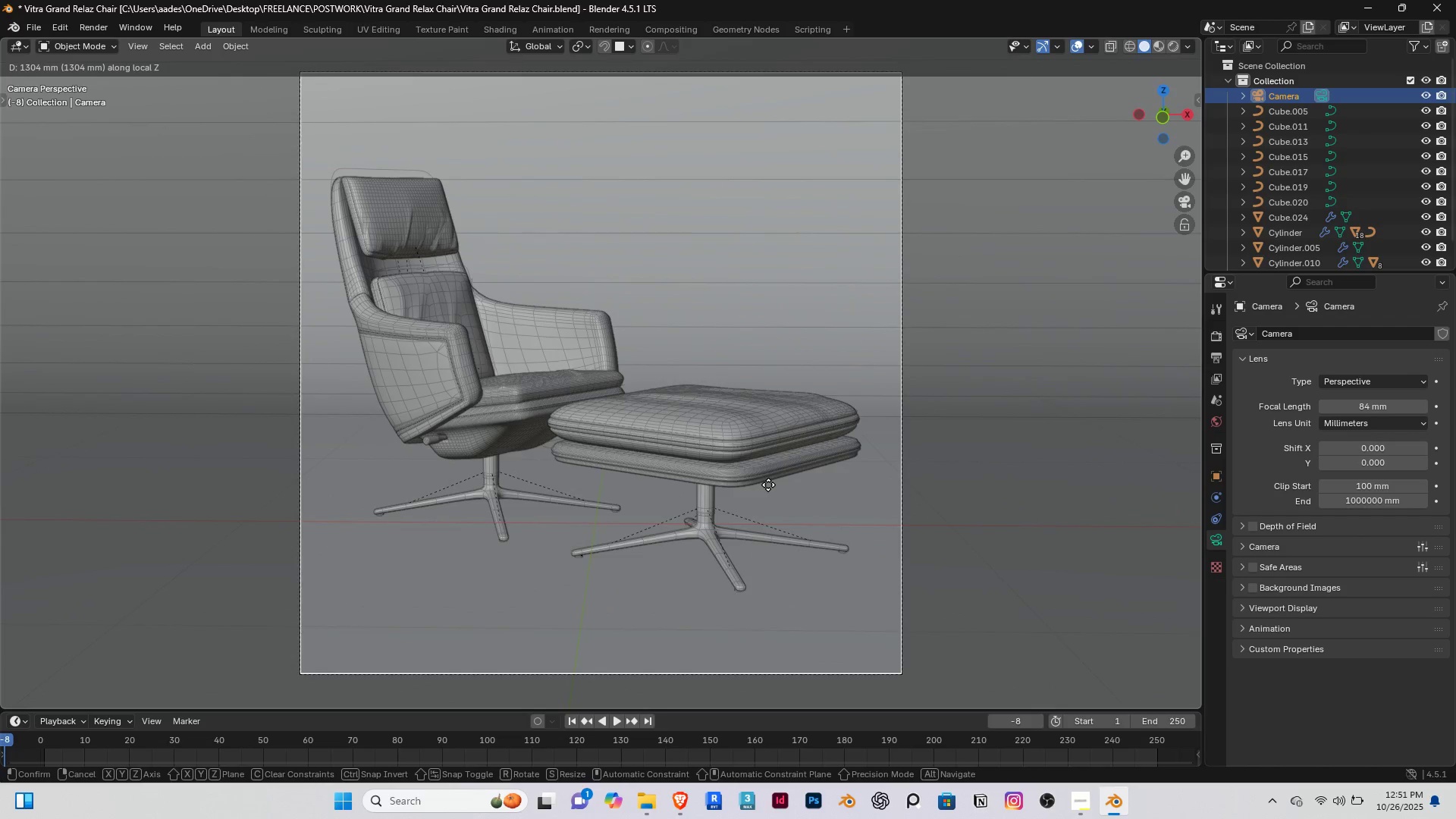 
left_click([768, 485])
 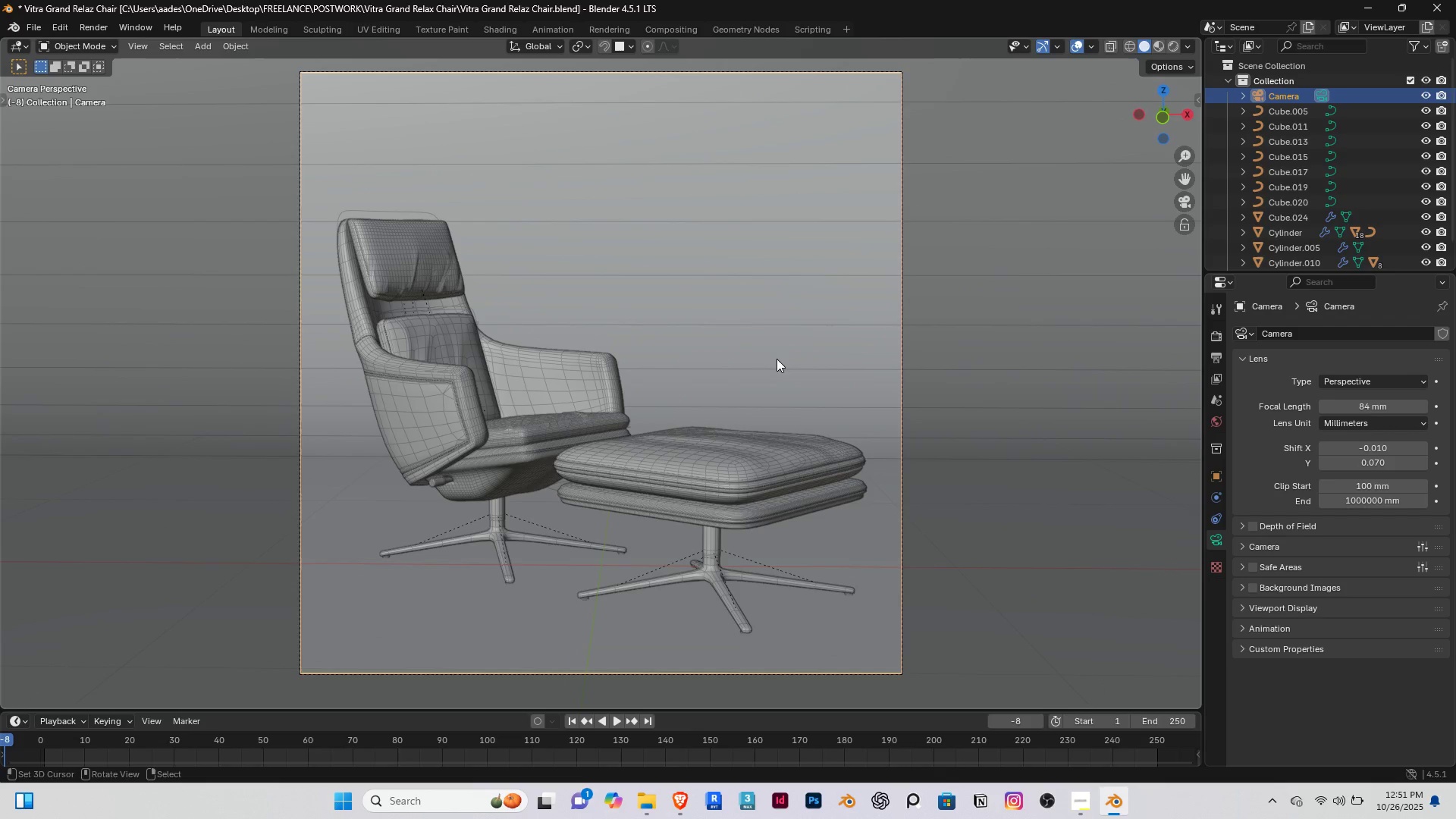 
wait(7.43)
 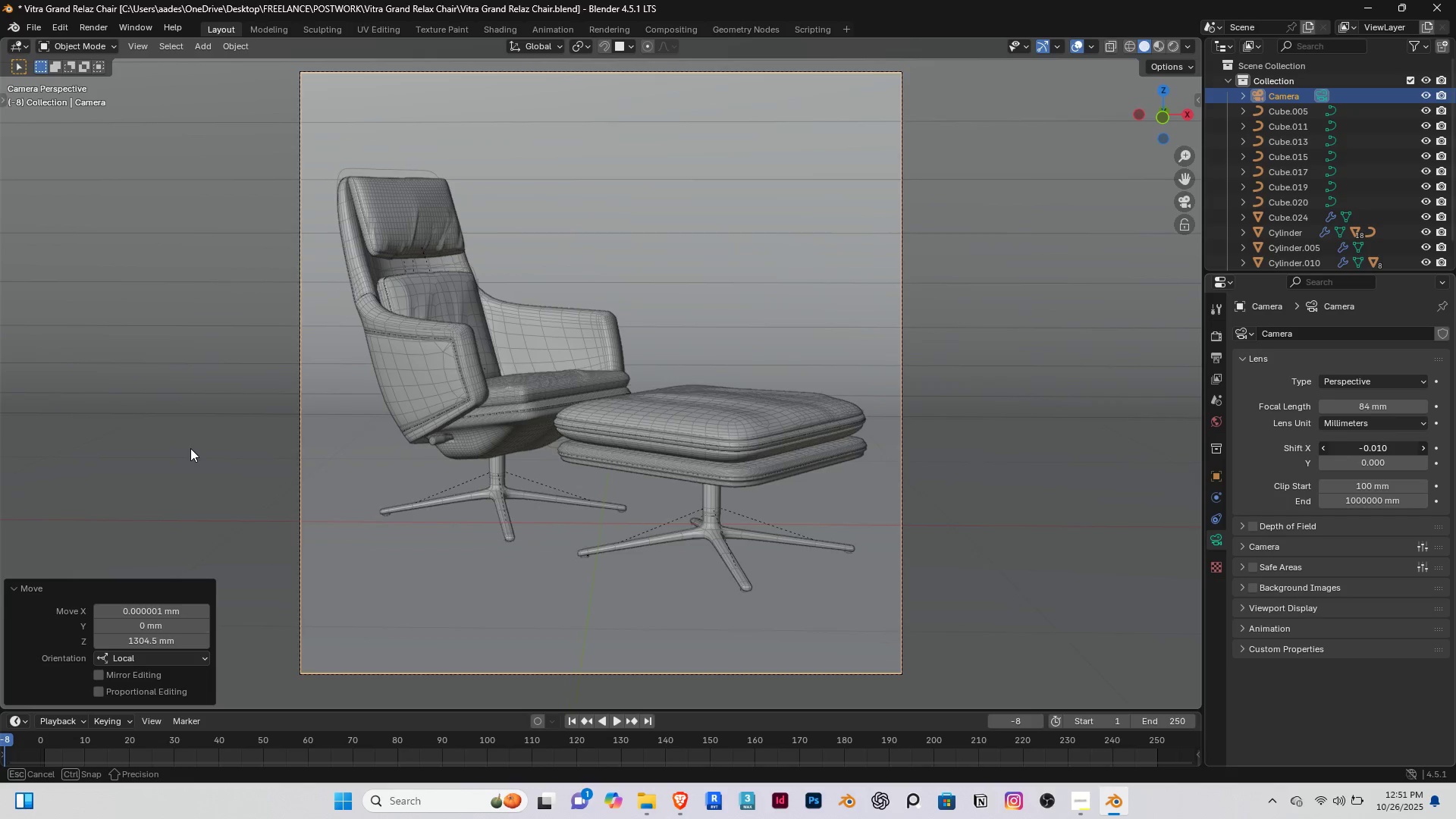 
key(Insert)
 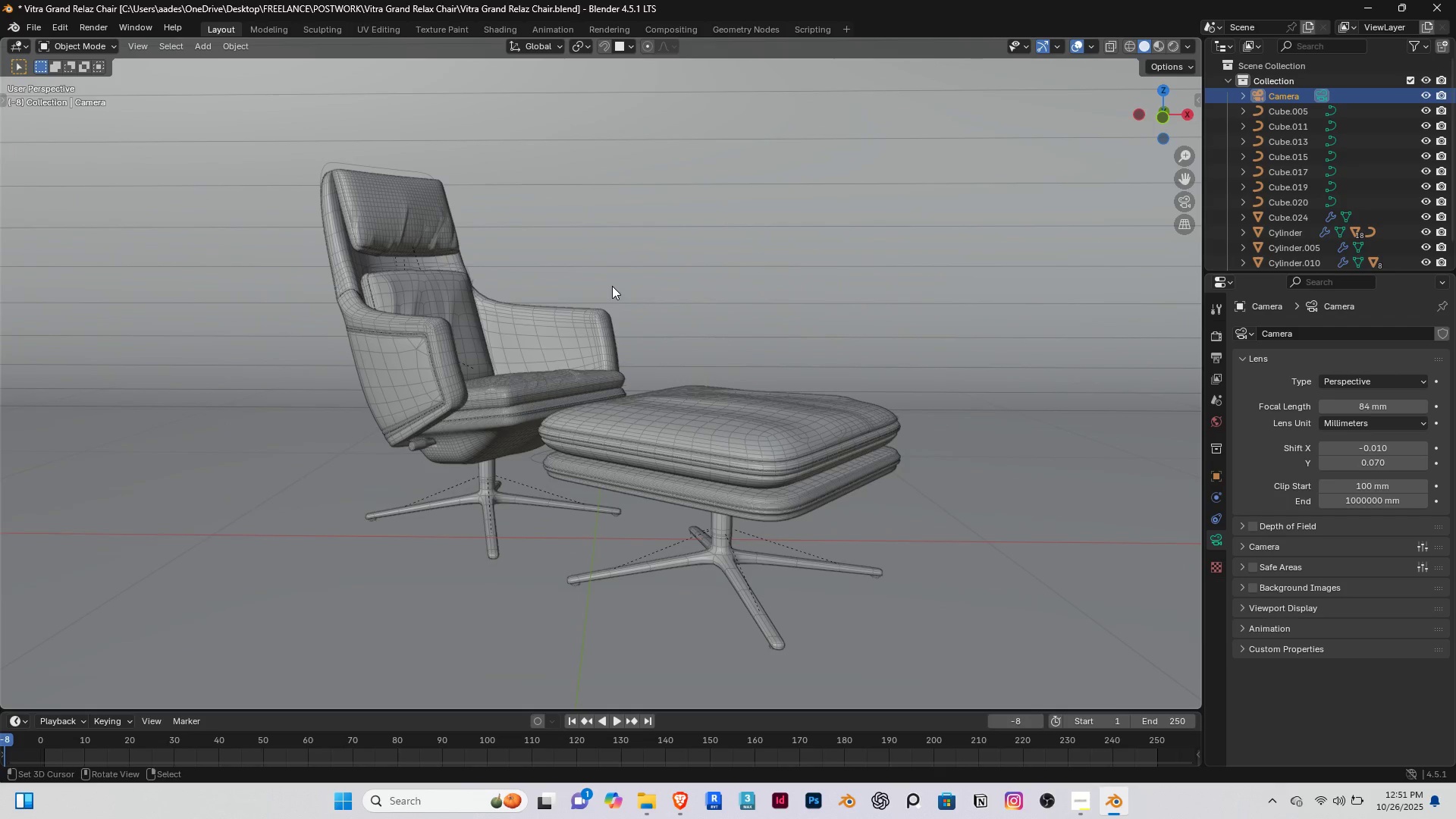 
scroll: coordinate [610, 294], scroll_direction: down, amount: 9.0
 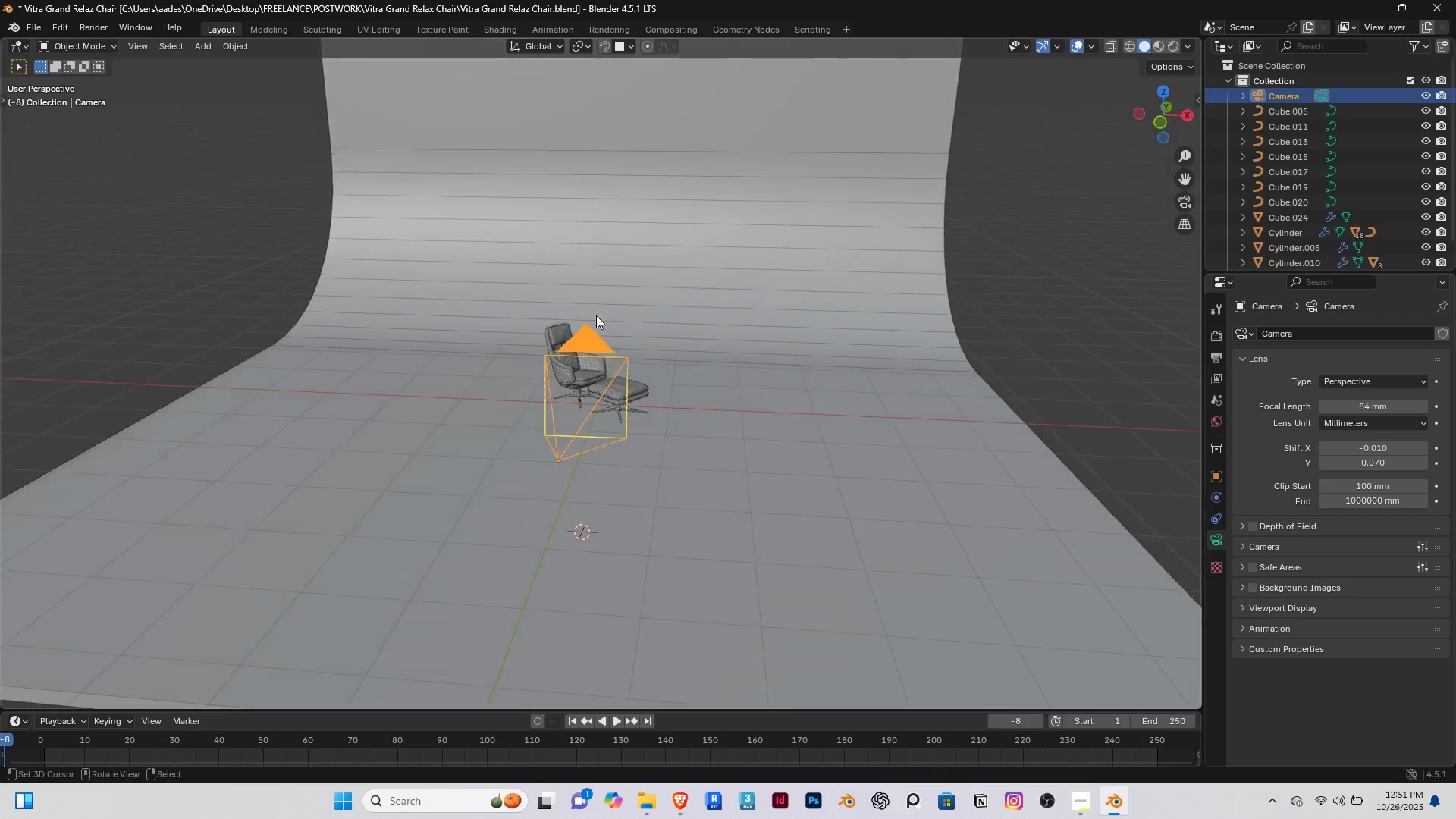 
key(Insert)
 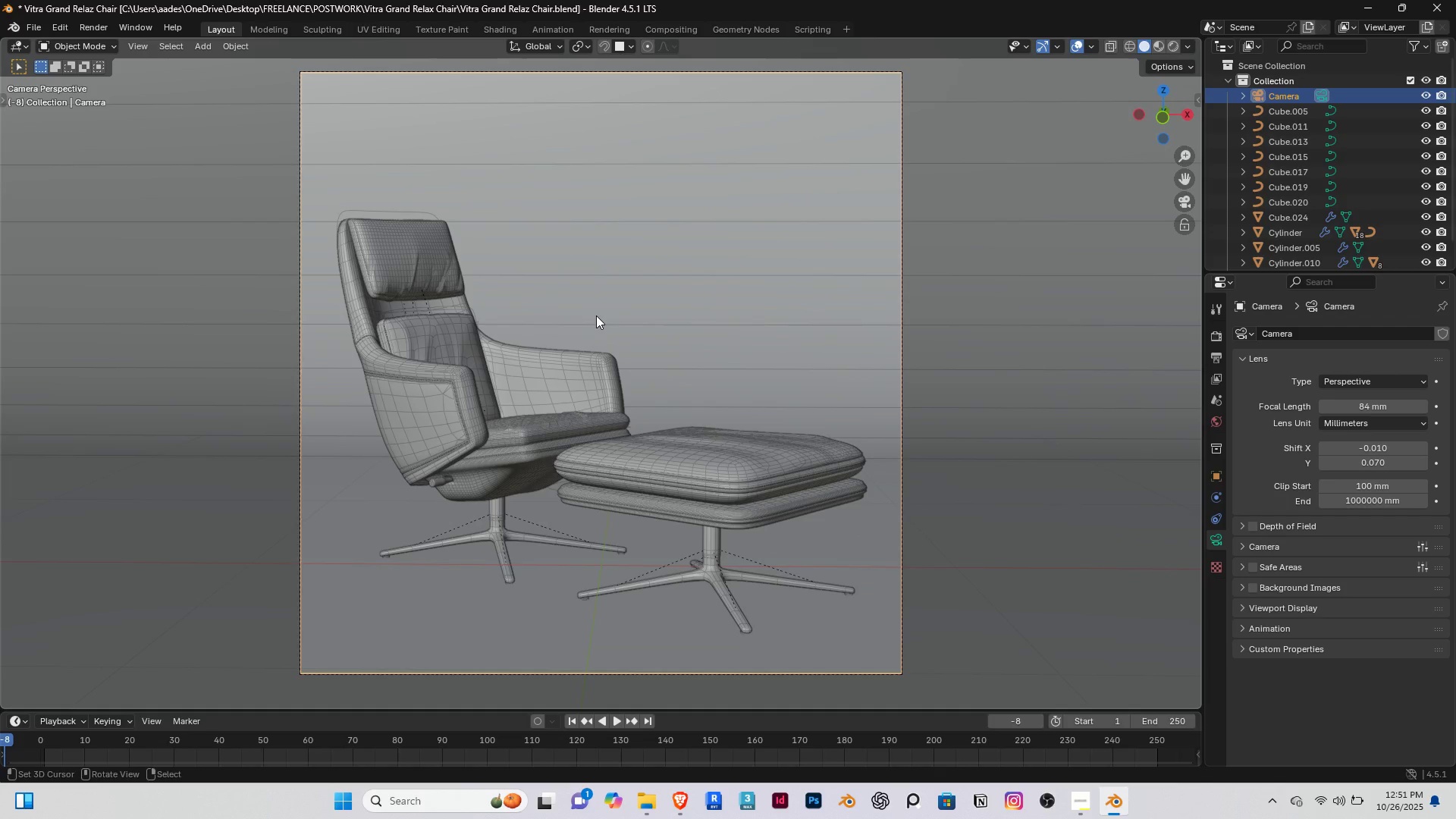 
key(Insert)
 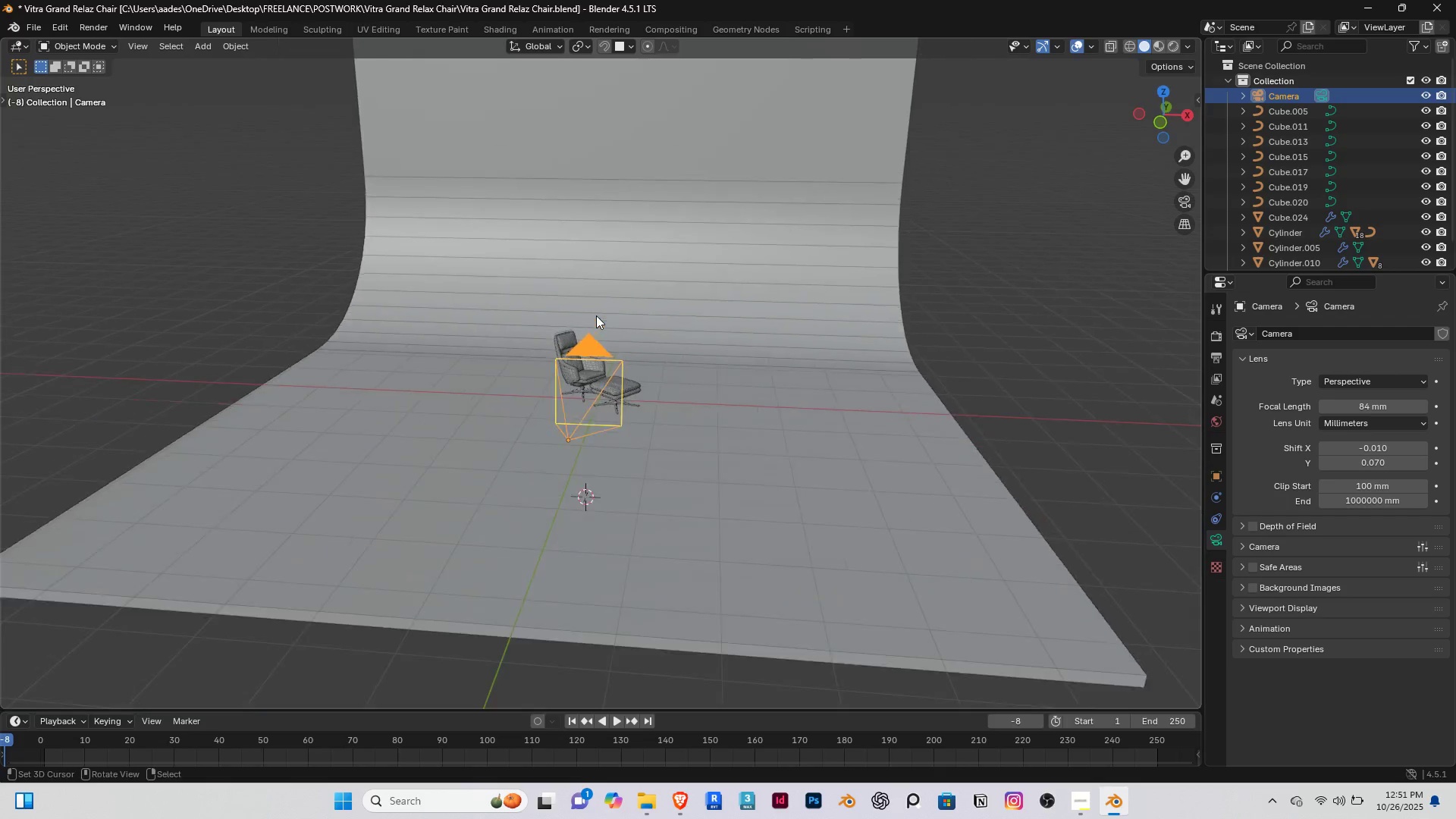 
scroll: coordinate [596, 315], scroll_direction: down, amount: 3.0
 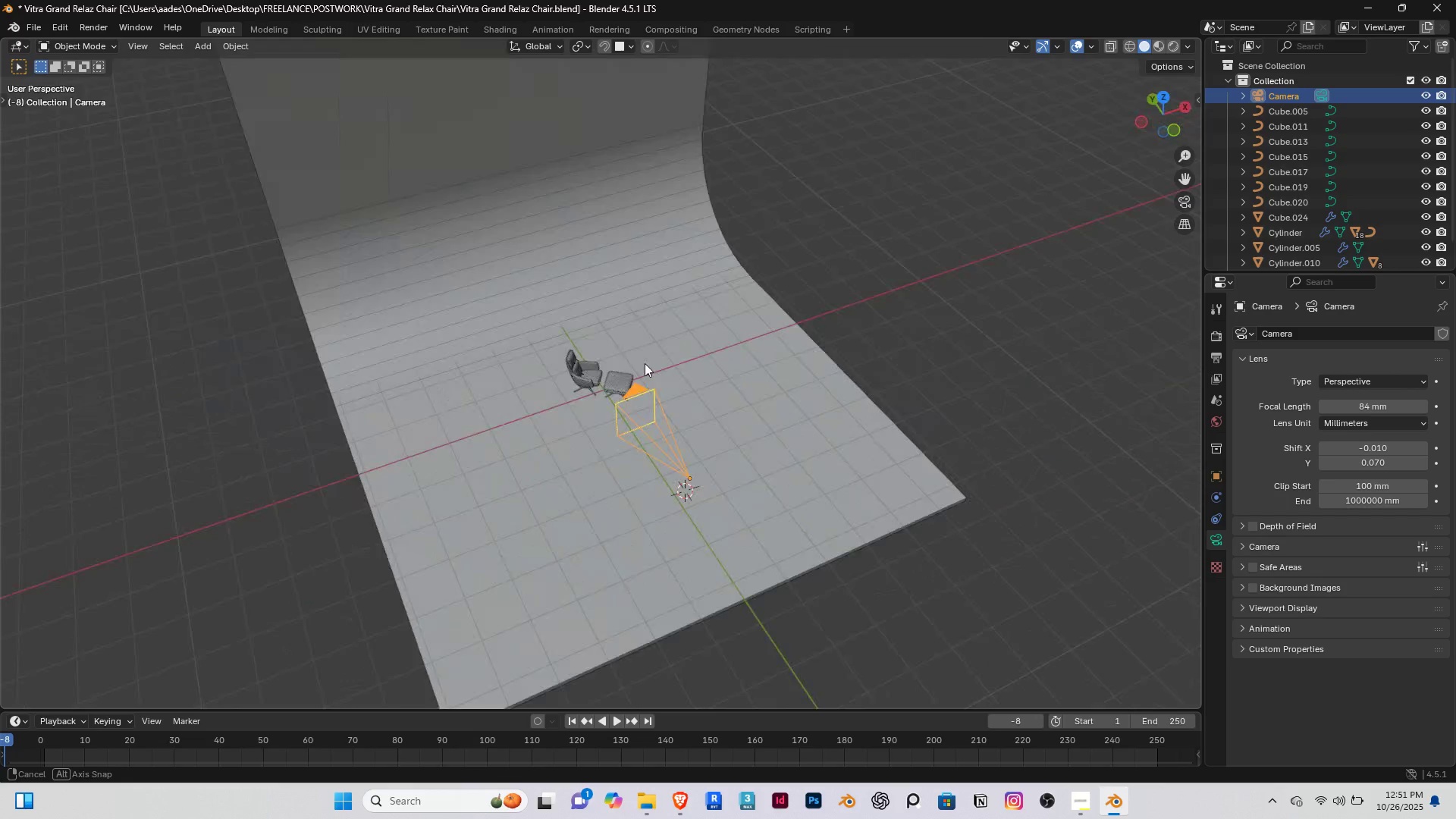 
scroll: coordinate [536, 353], scroll_direction: up, amount: 16.0
 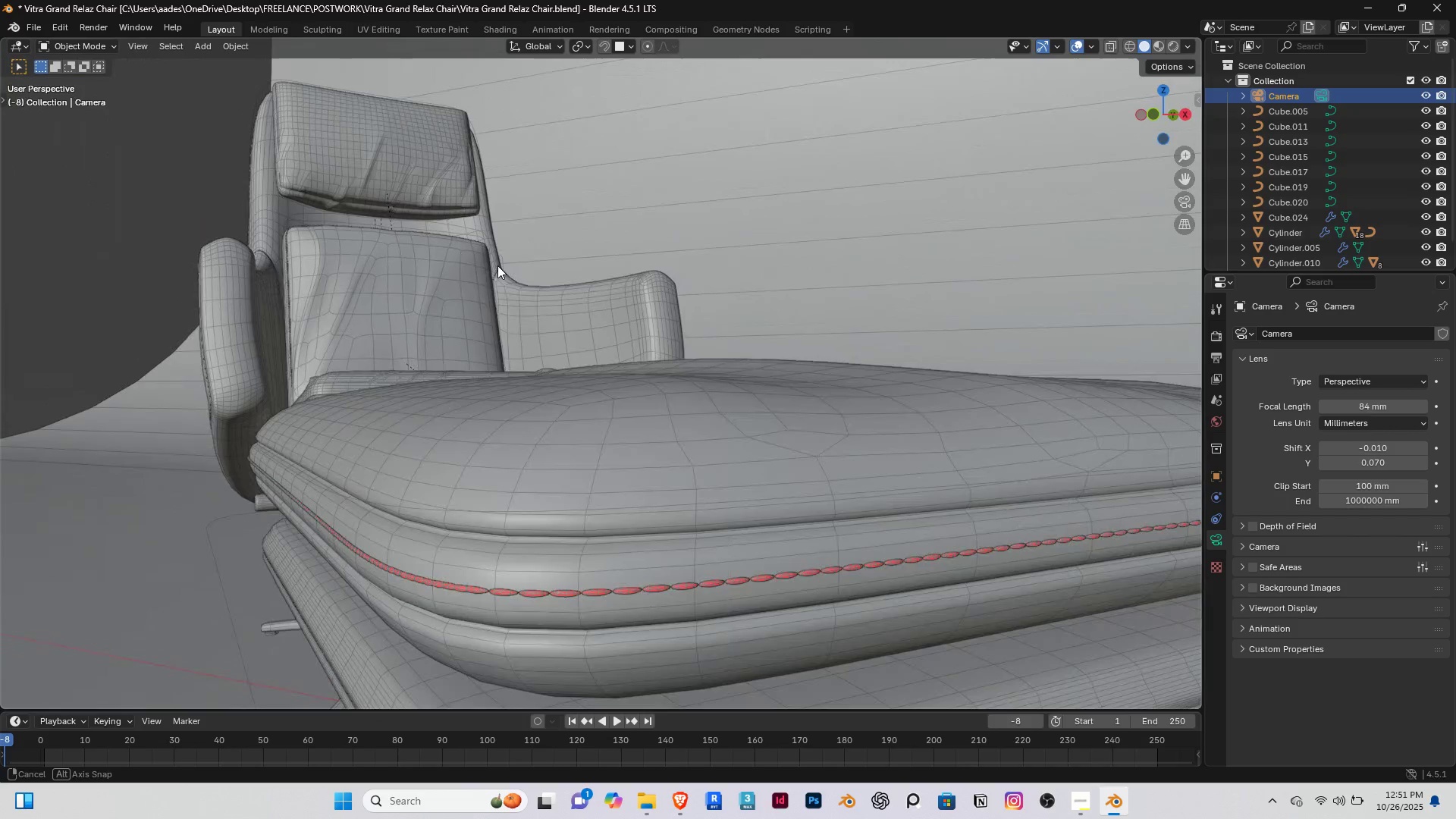 
wait(5.18)
 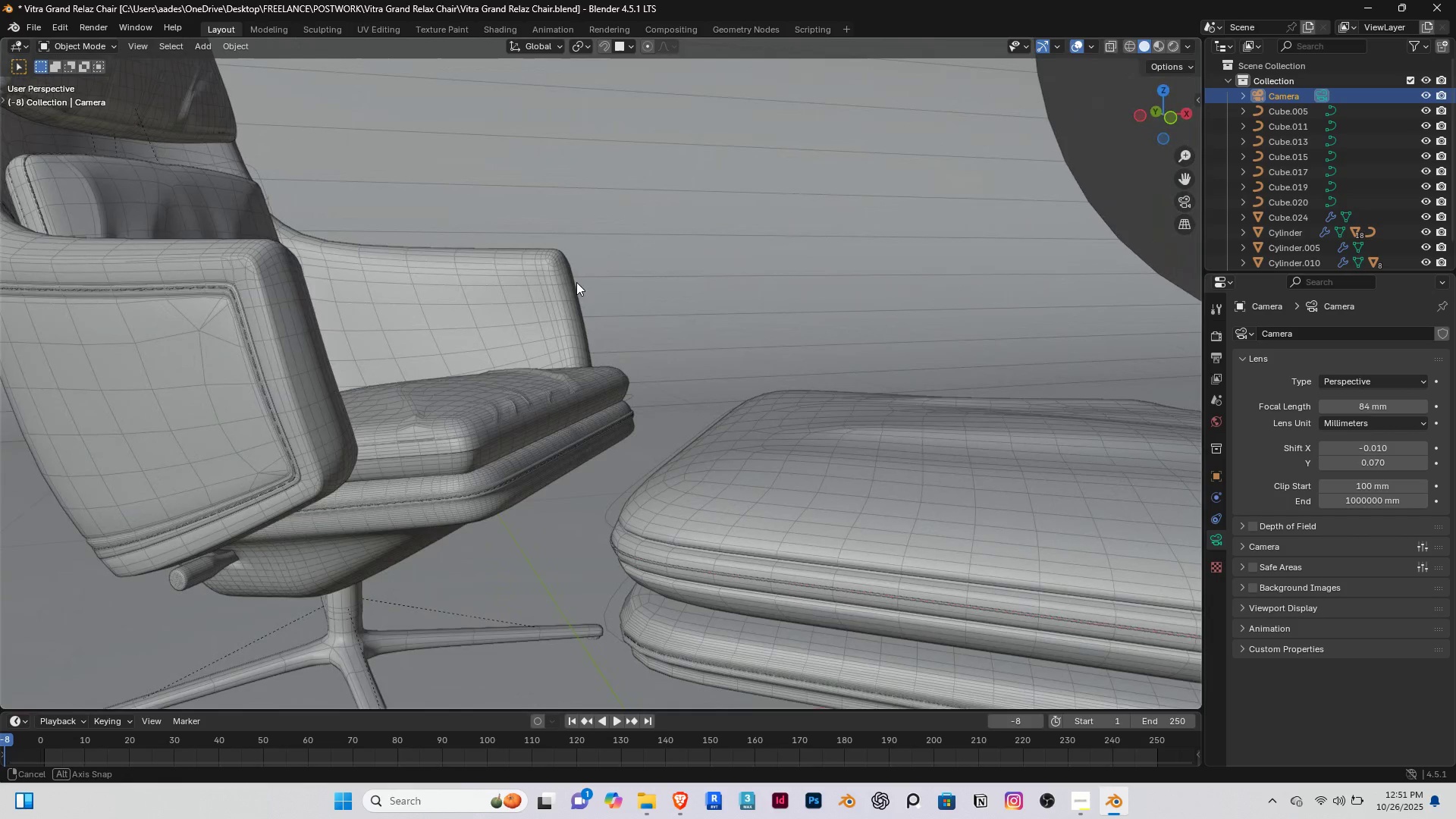 
right_click([660, 583])
 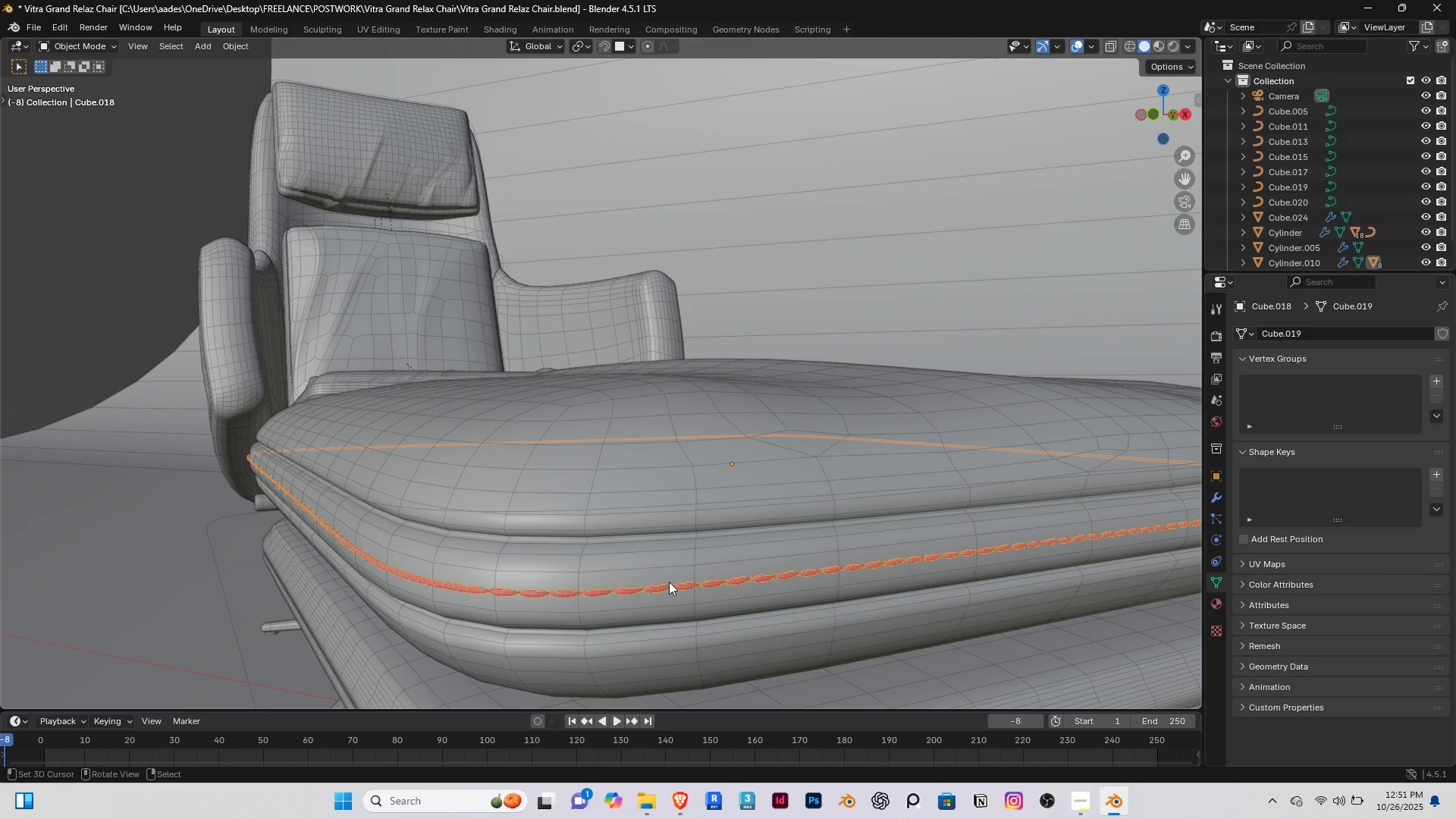 
key(Tab)
 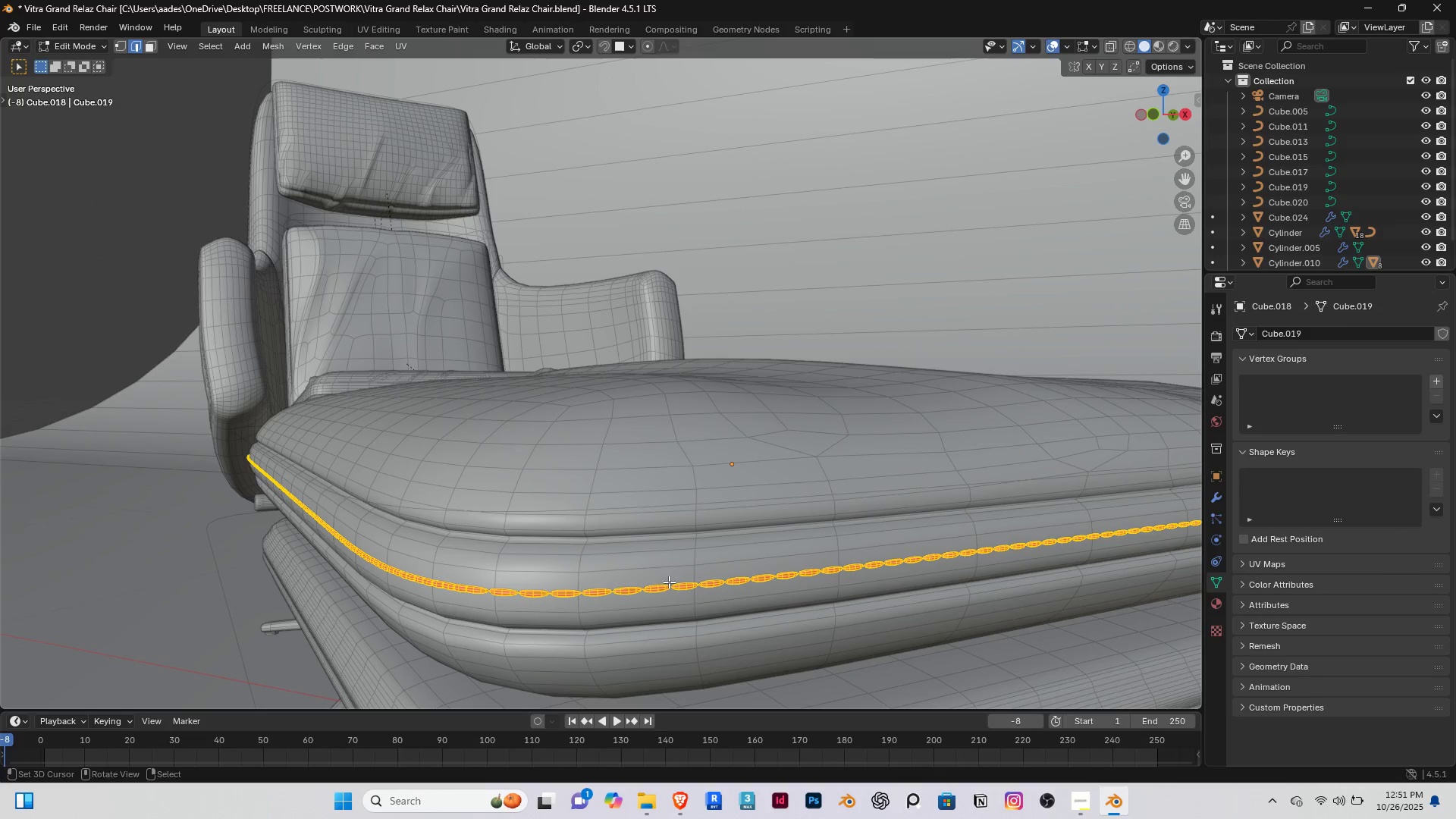 
key(Alt+AltLeft)
 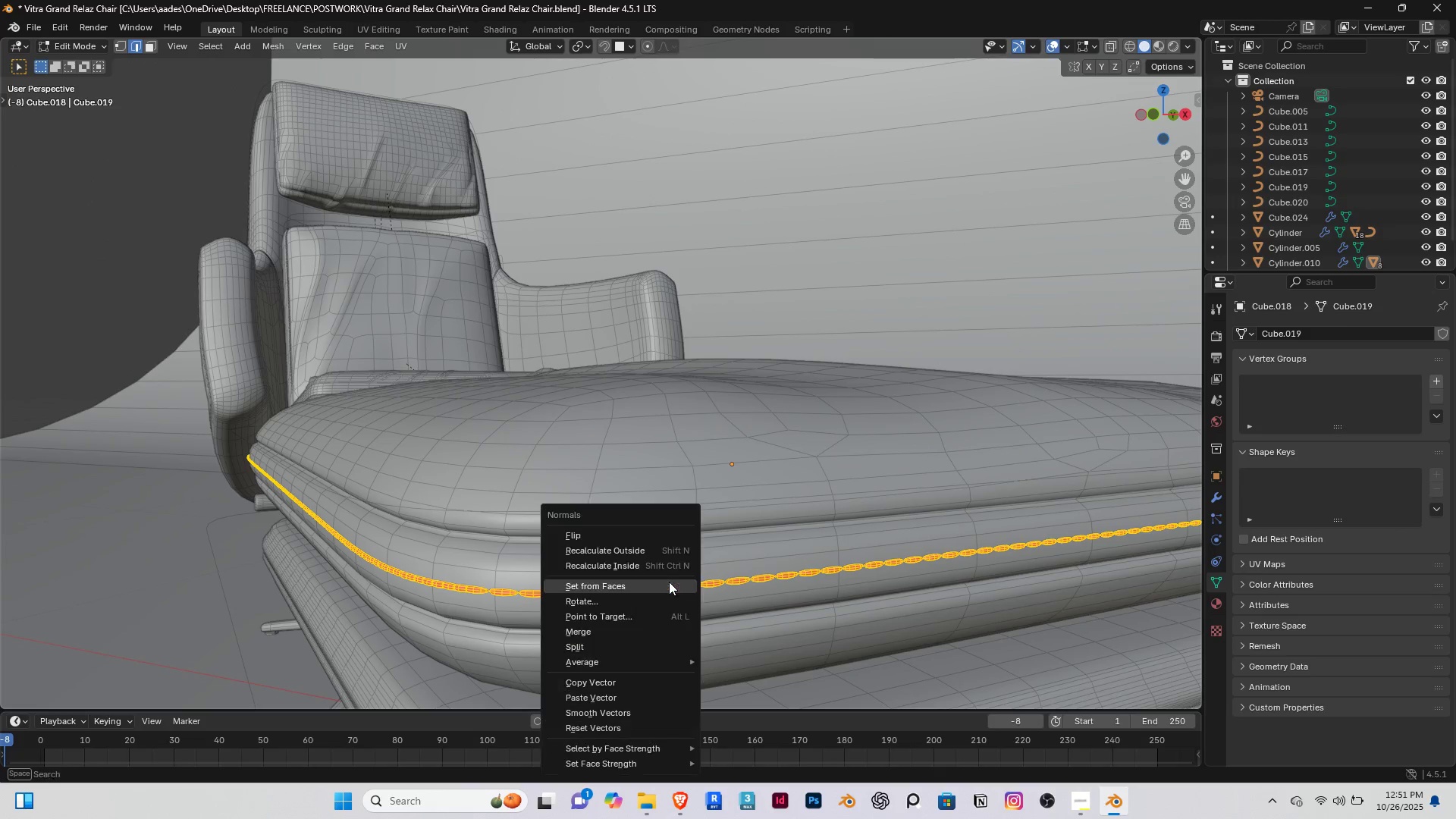 
key(Alt+N)
 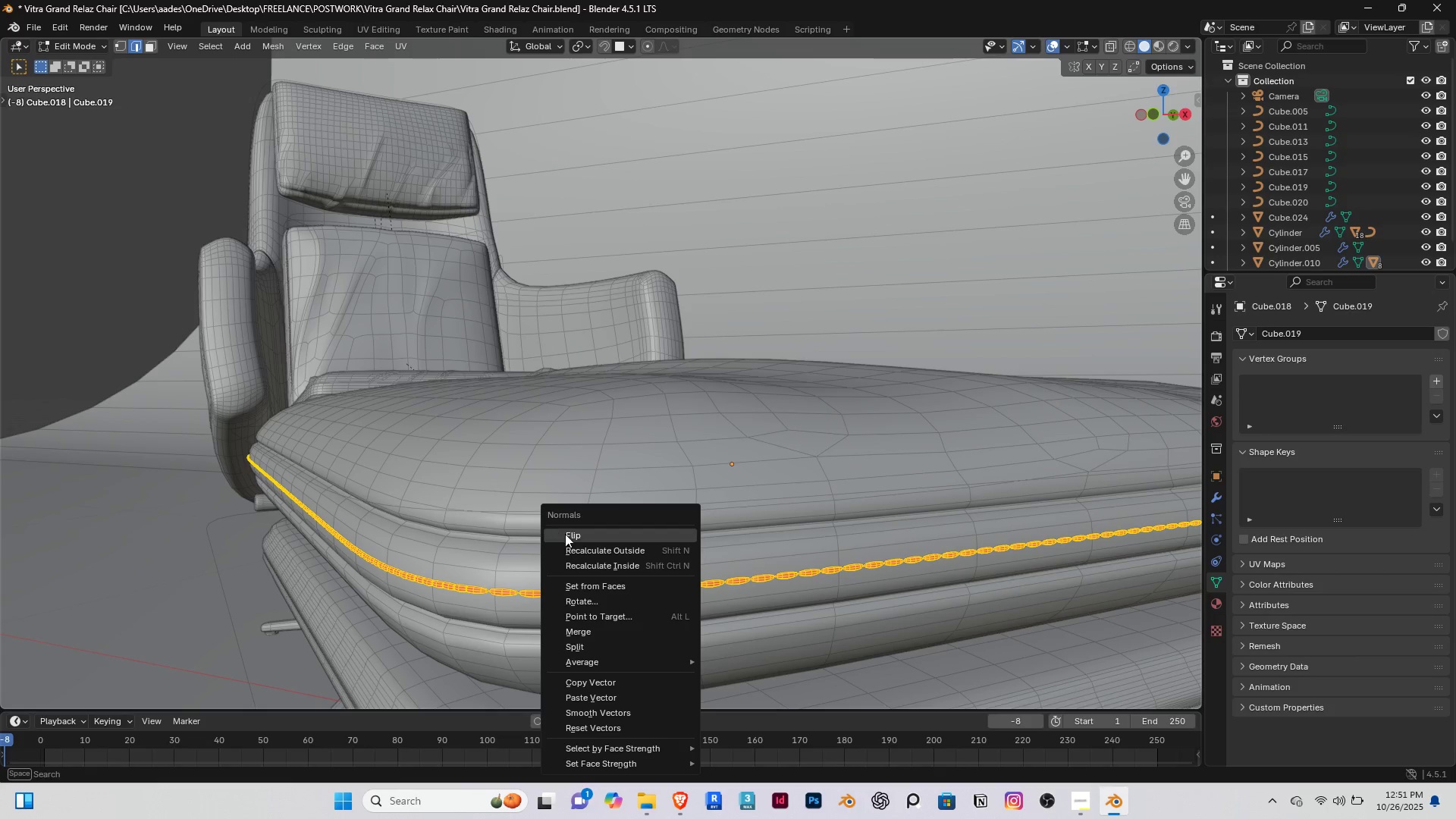 
left_click([581, 541])
 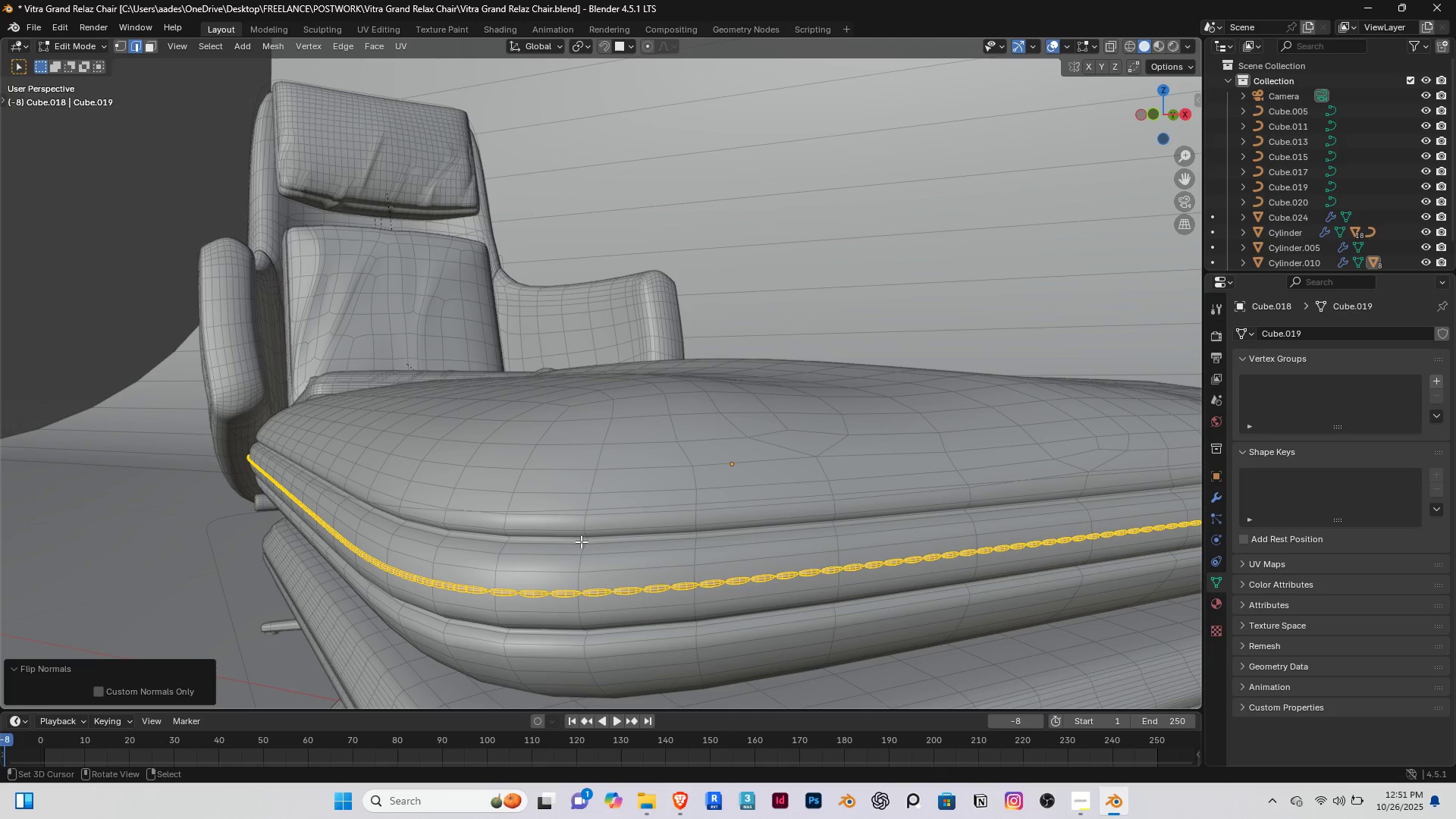 
key(Tab)
 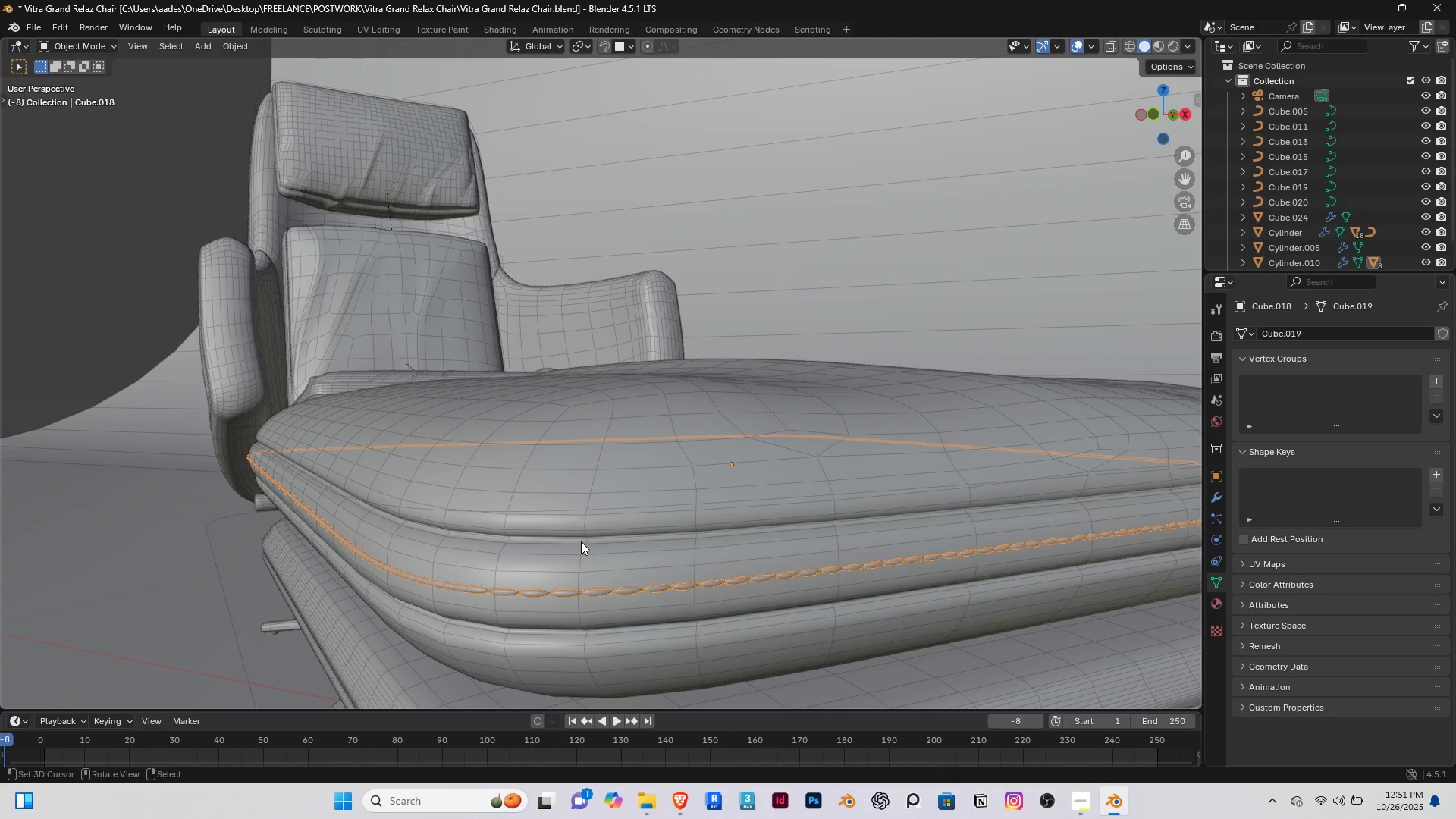 
scroll: coordinate [582, 541], scroll_direction: down, amount: 1.0
 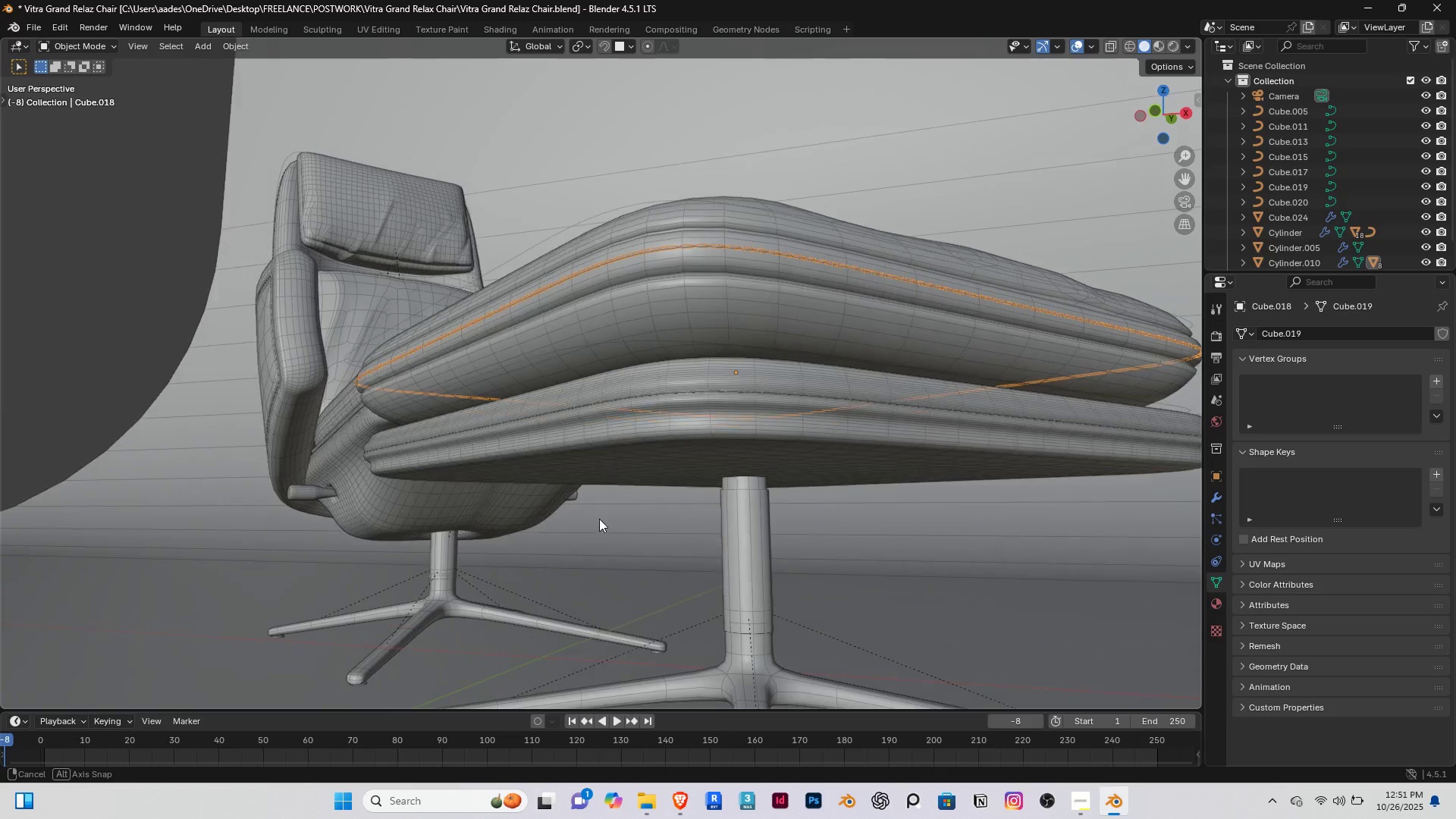 
scroll: coordinate [664, 457], scroll_direction: up, amount: 2.0
 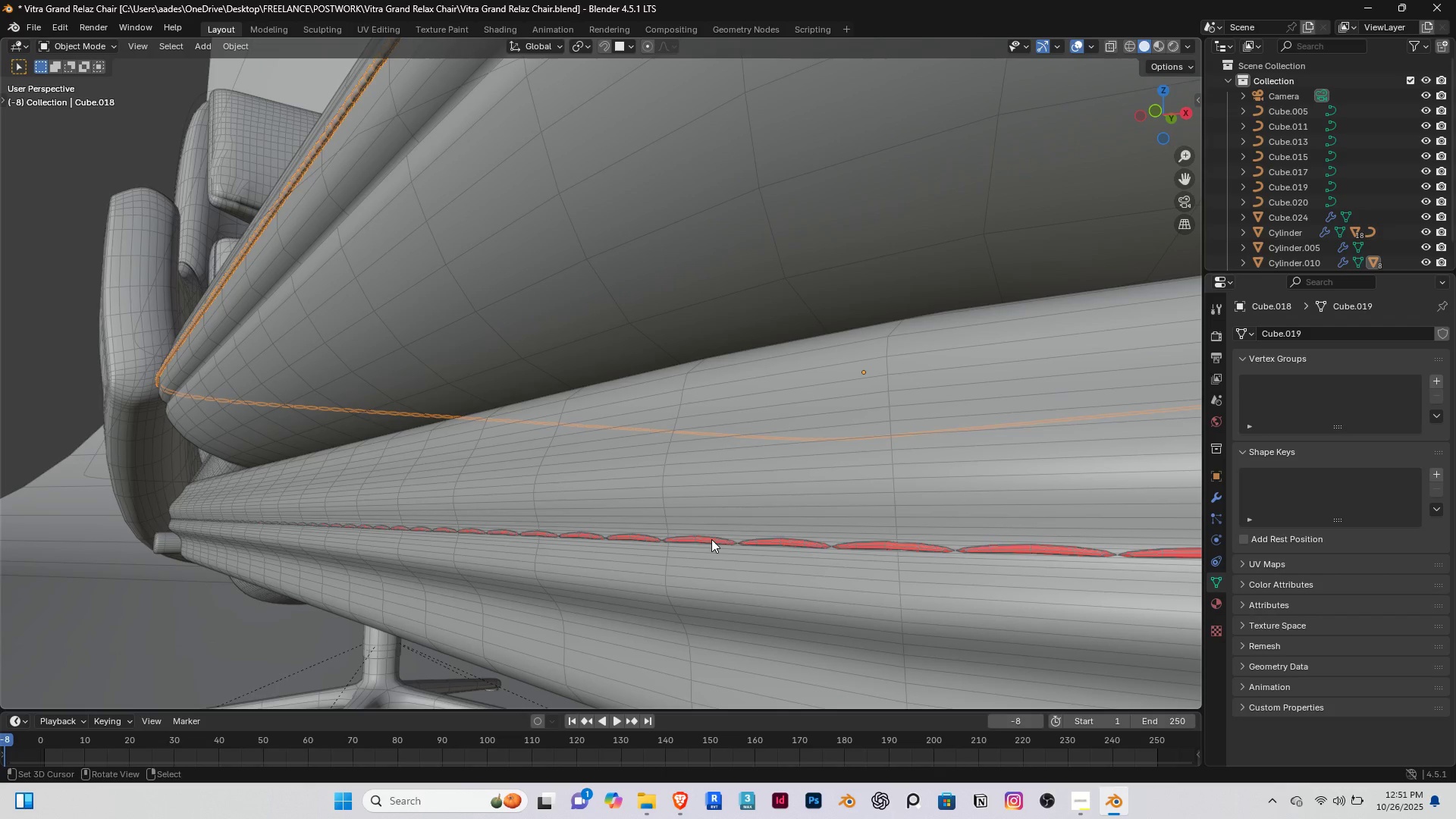 
right_click([711, 539])
 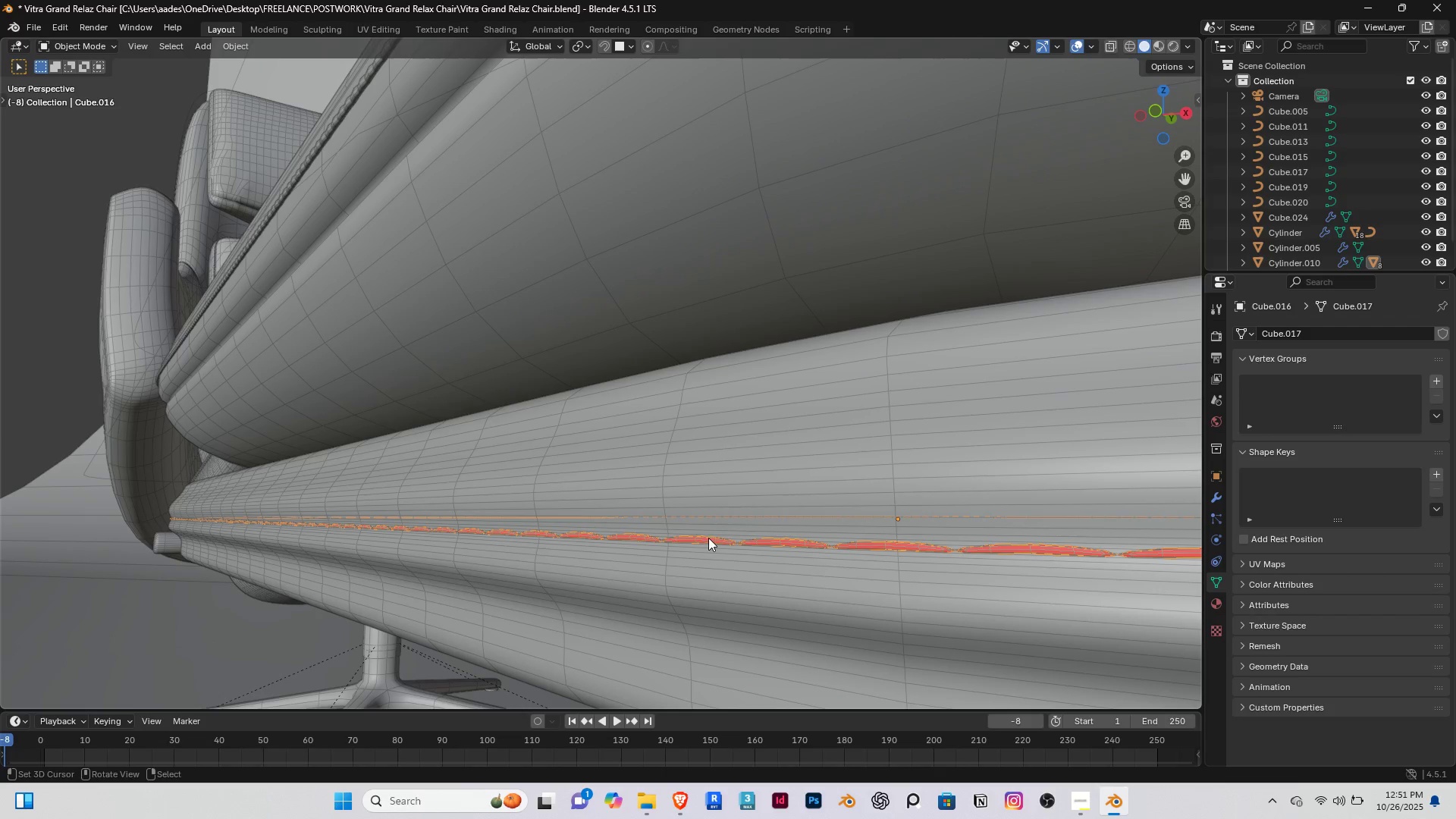 
key(Tab)
 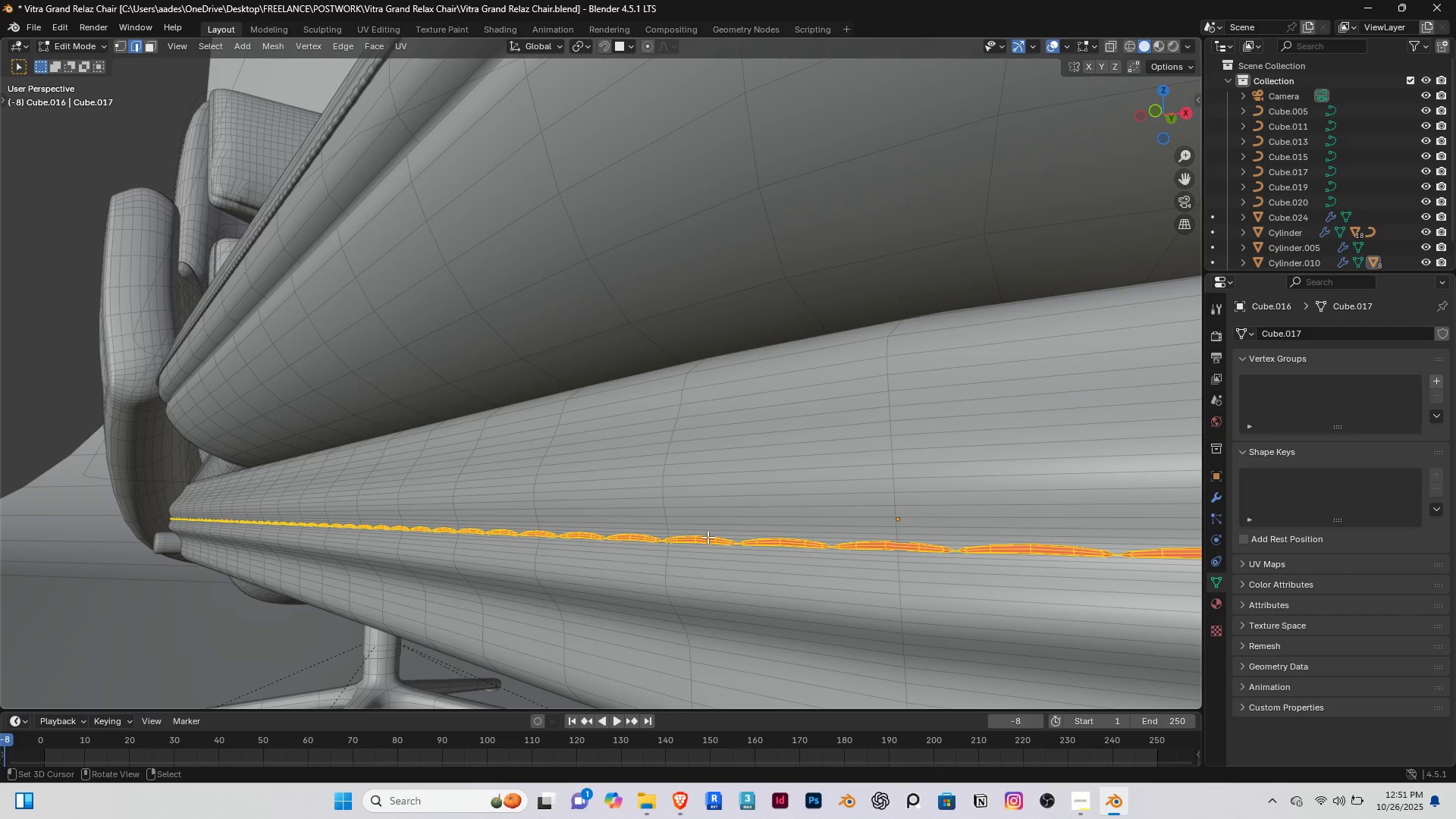 
key(Alt+AltLeft)
 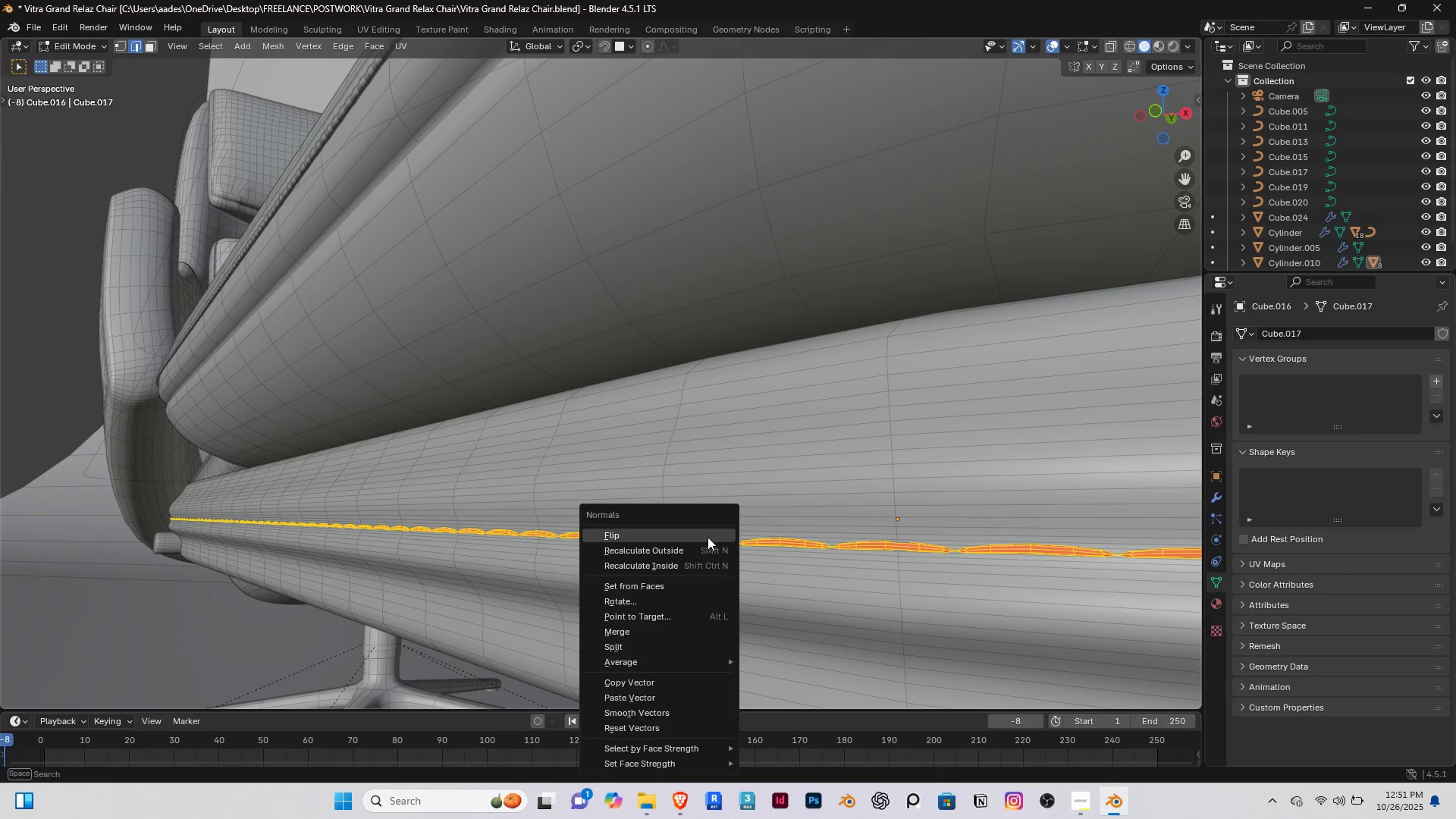 
key(Alt+N)
 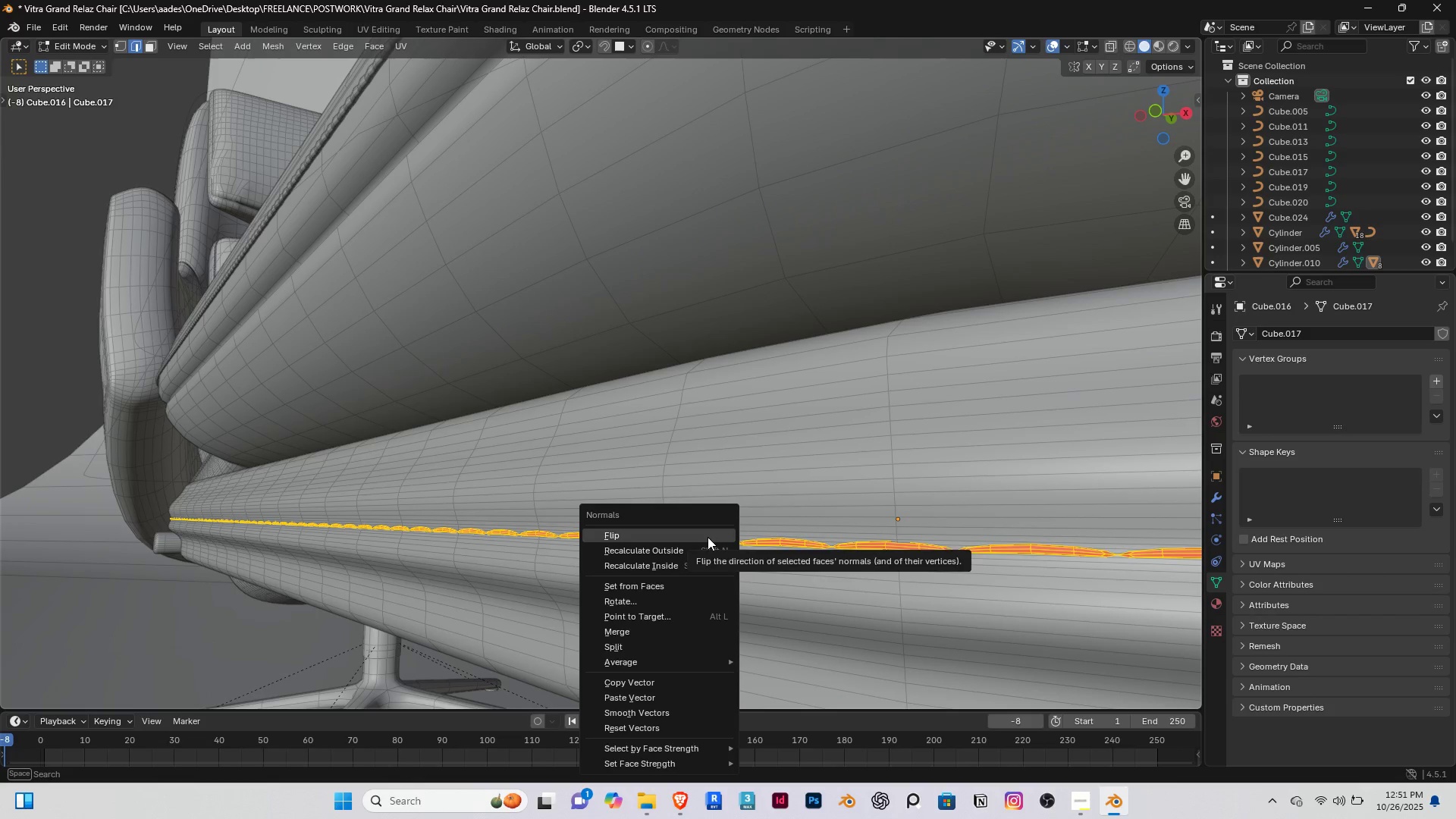 
left_click([708, 537])
 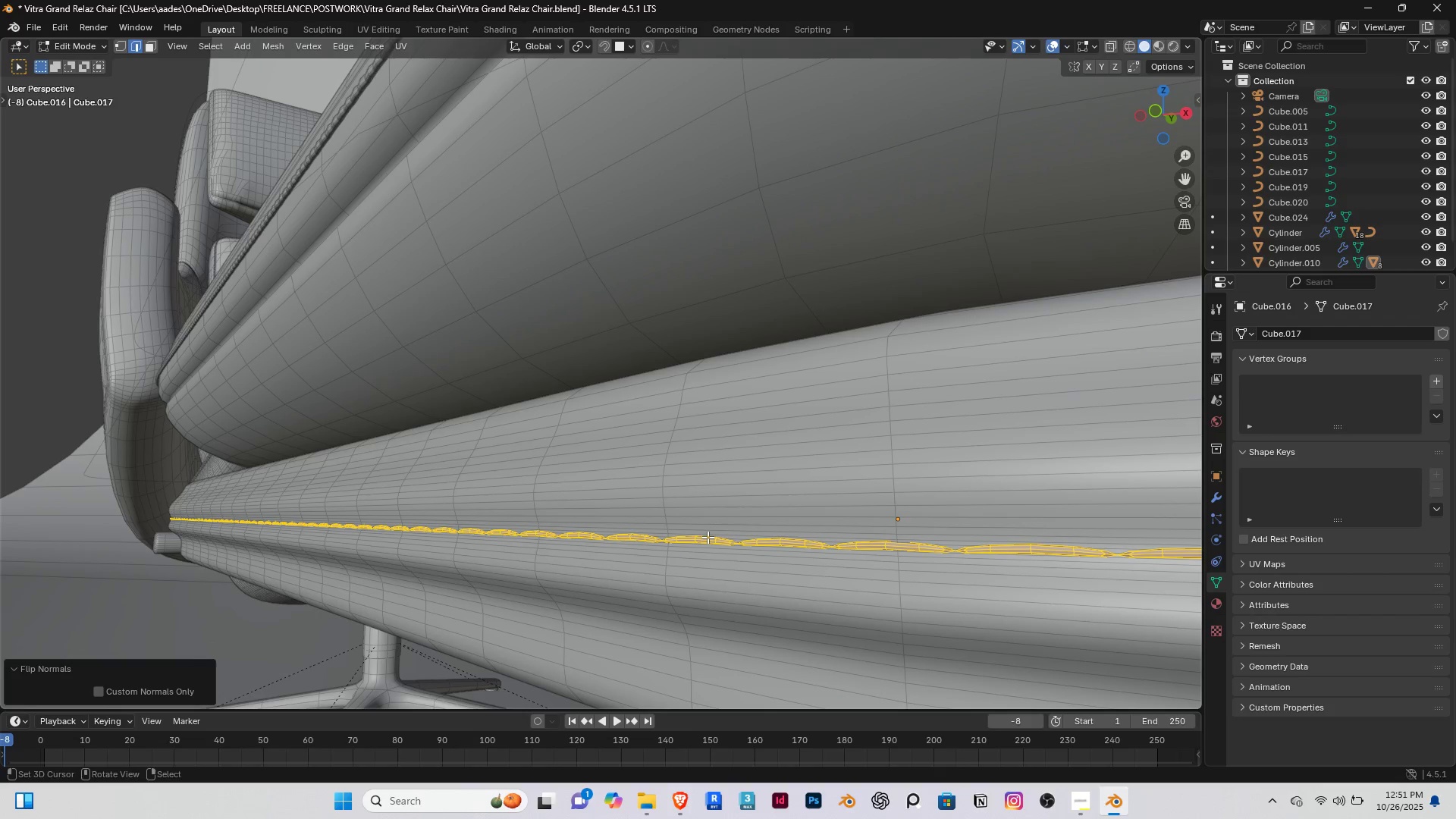 
key(Tab)
 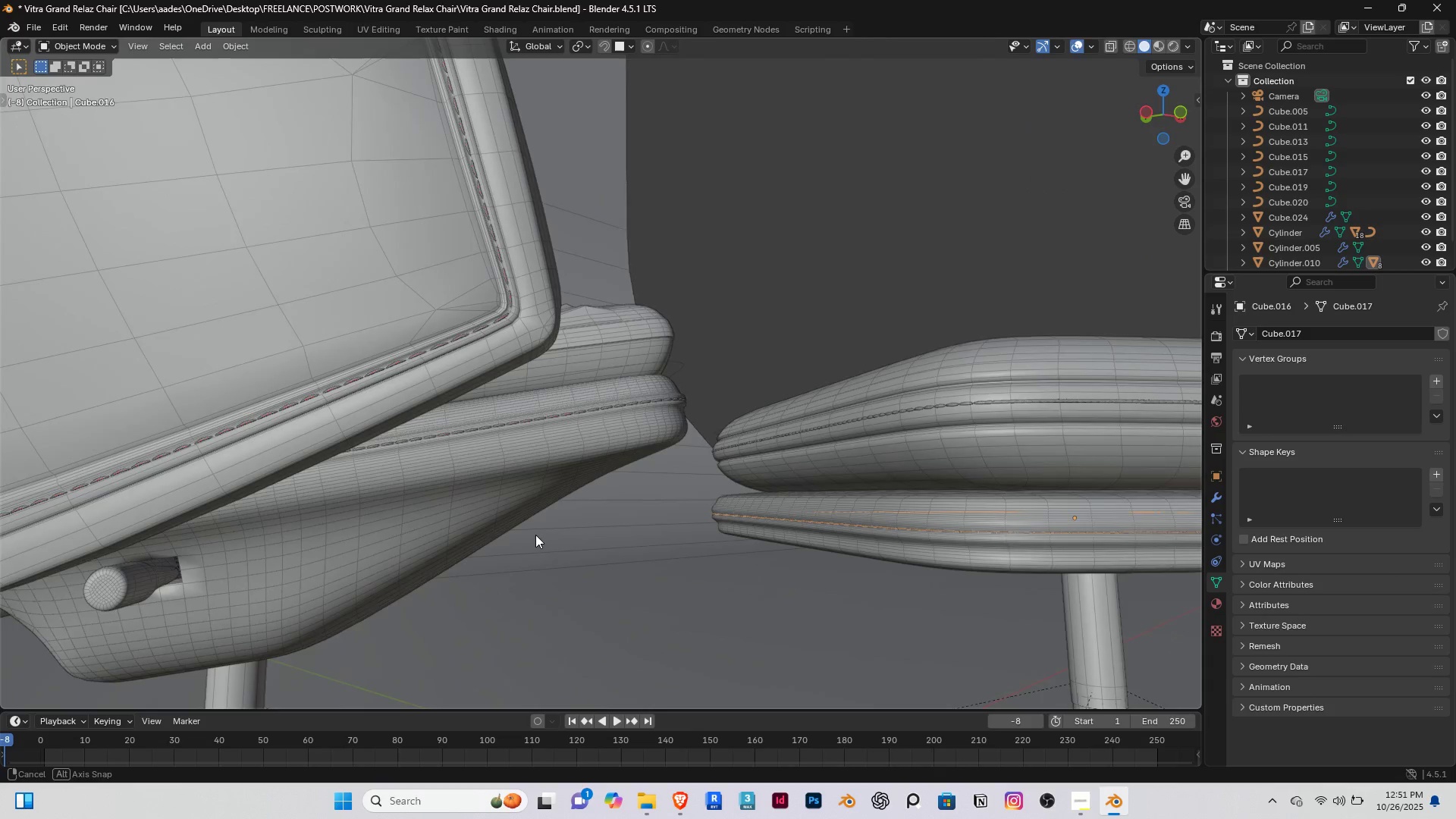 
scroll: coordinate [491, 380], scroll_direction: up, amount: 3.0
 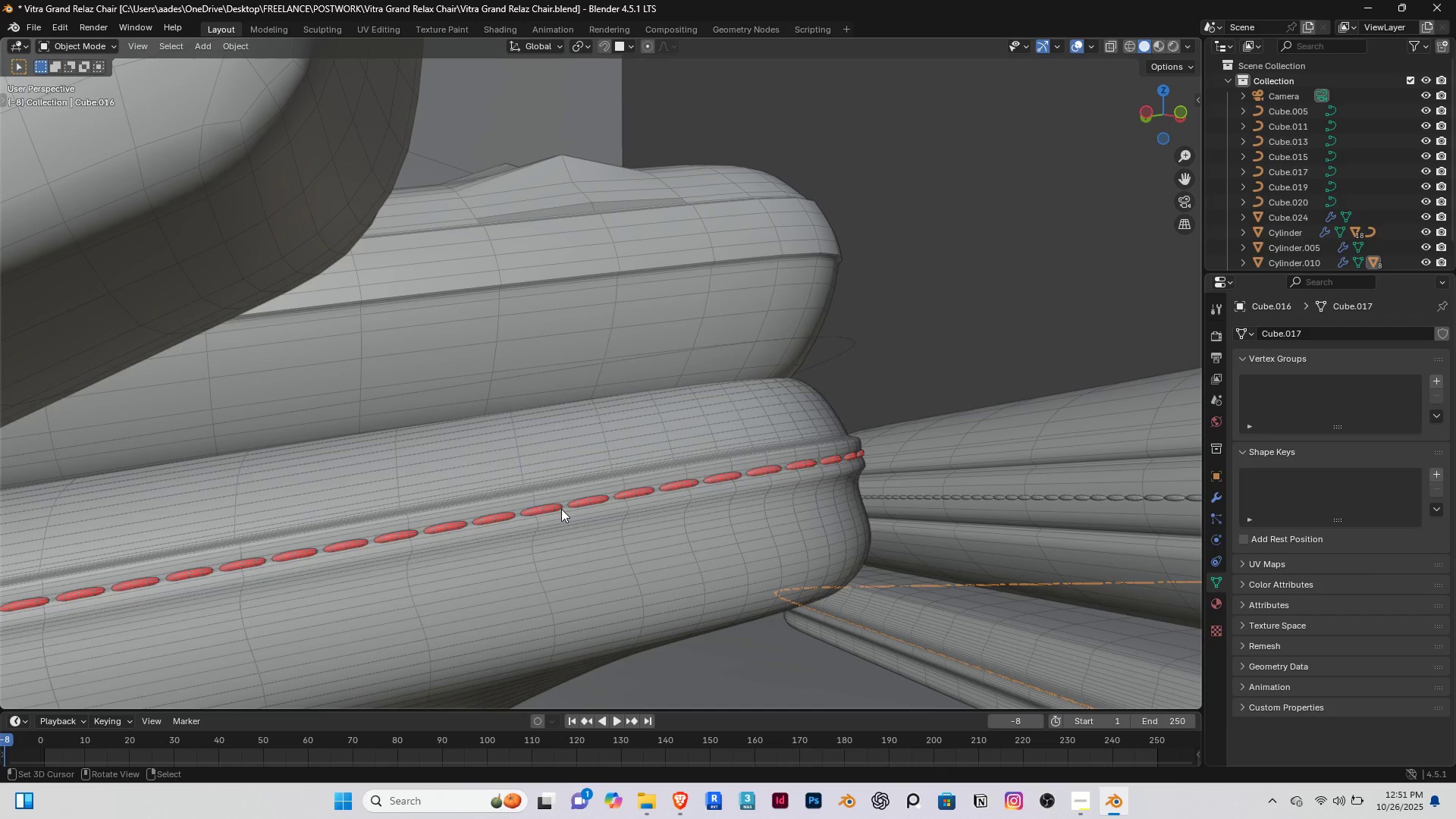 
right_click([561, 509])
 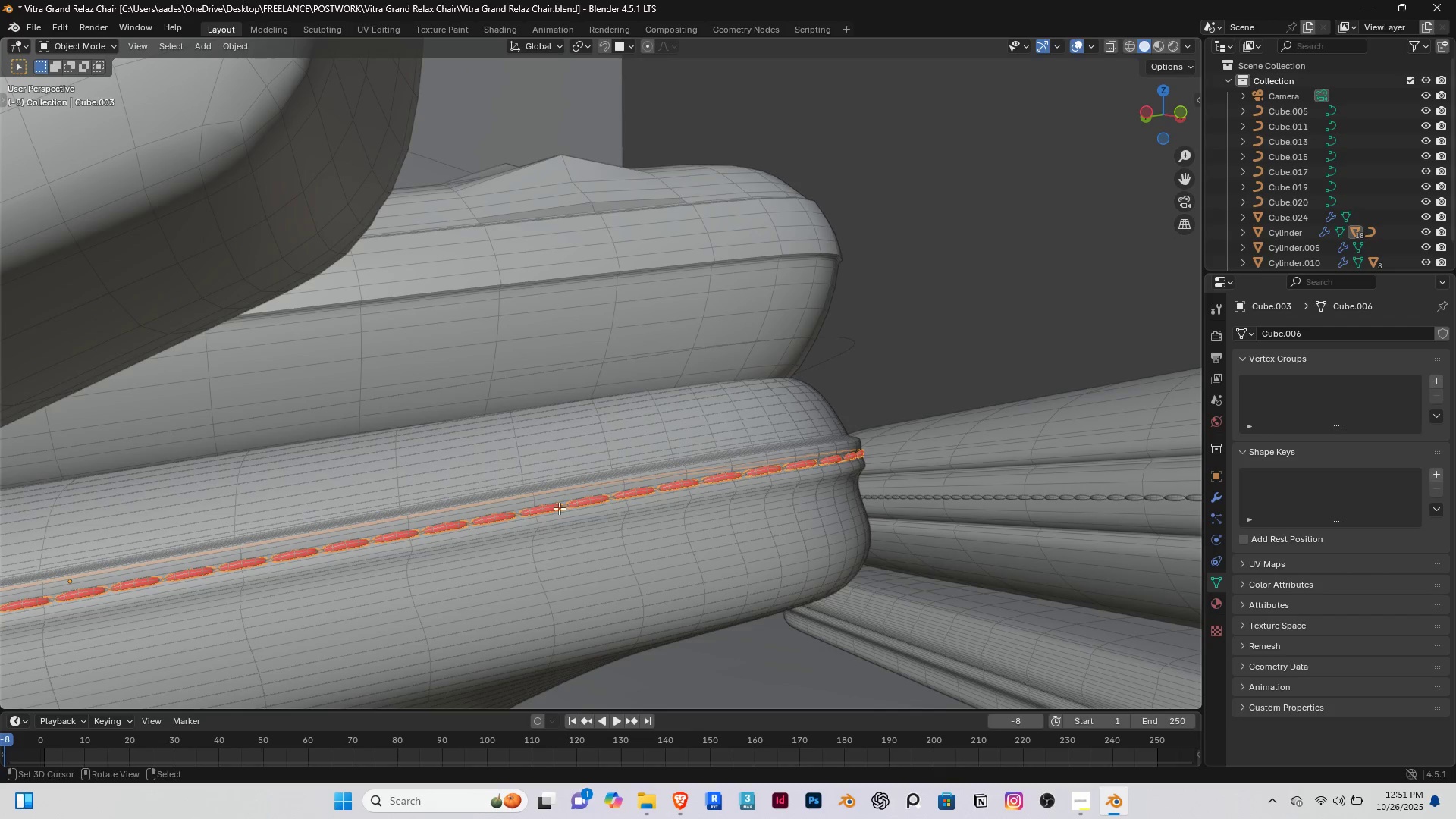 
key(Tab)
 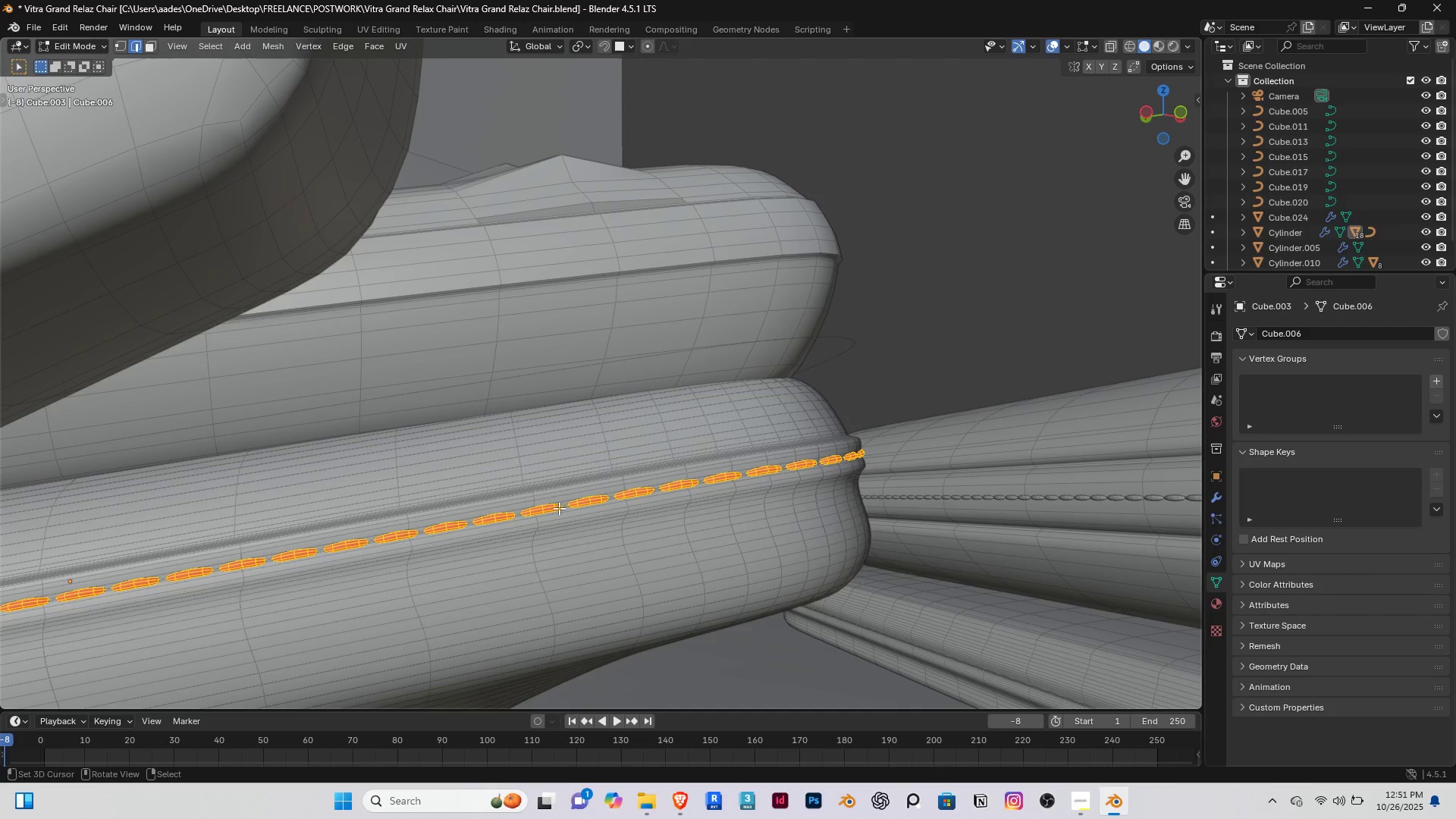 
key(Alt+AltLeft)
 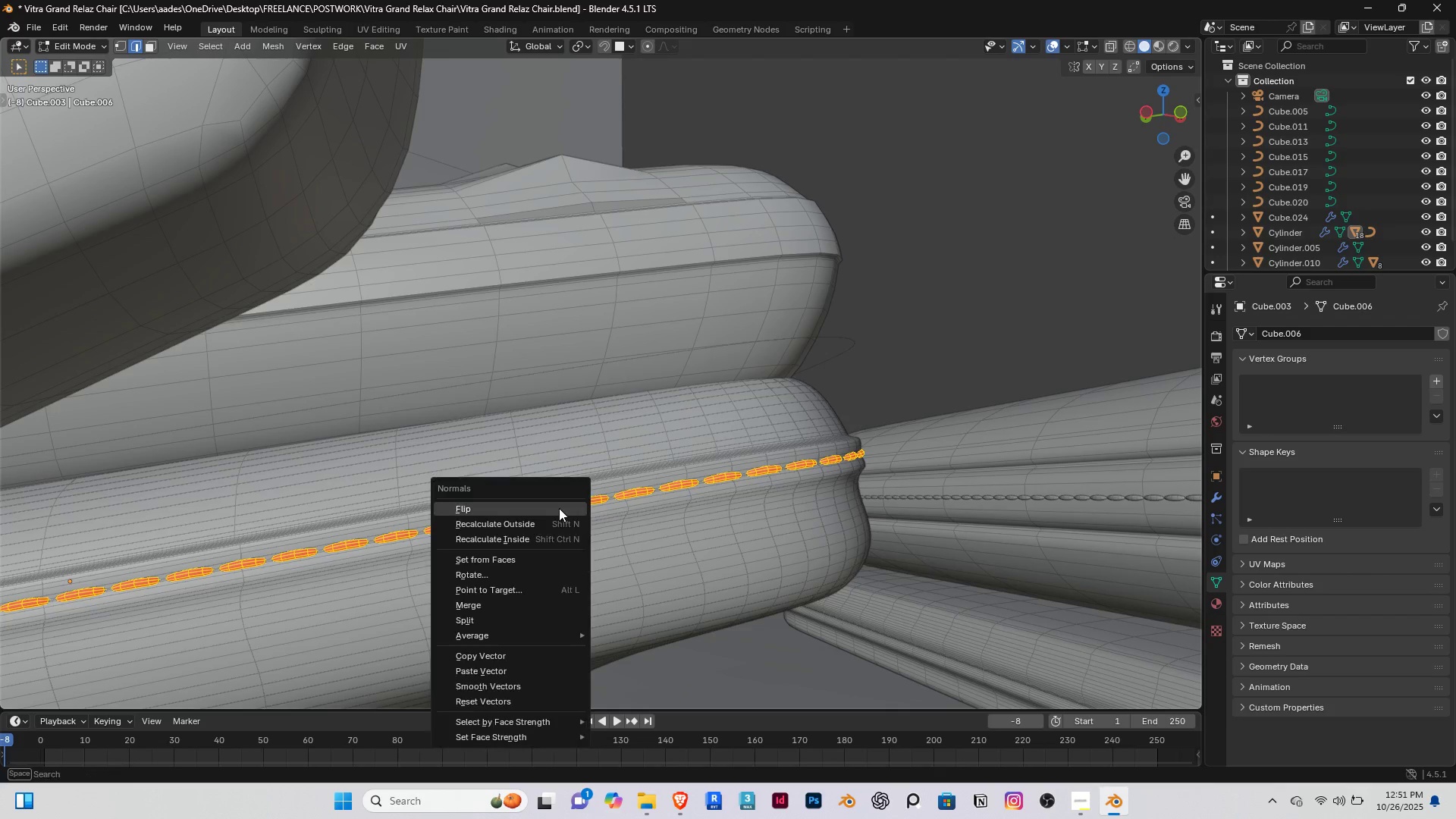 
key(Alt+N)
 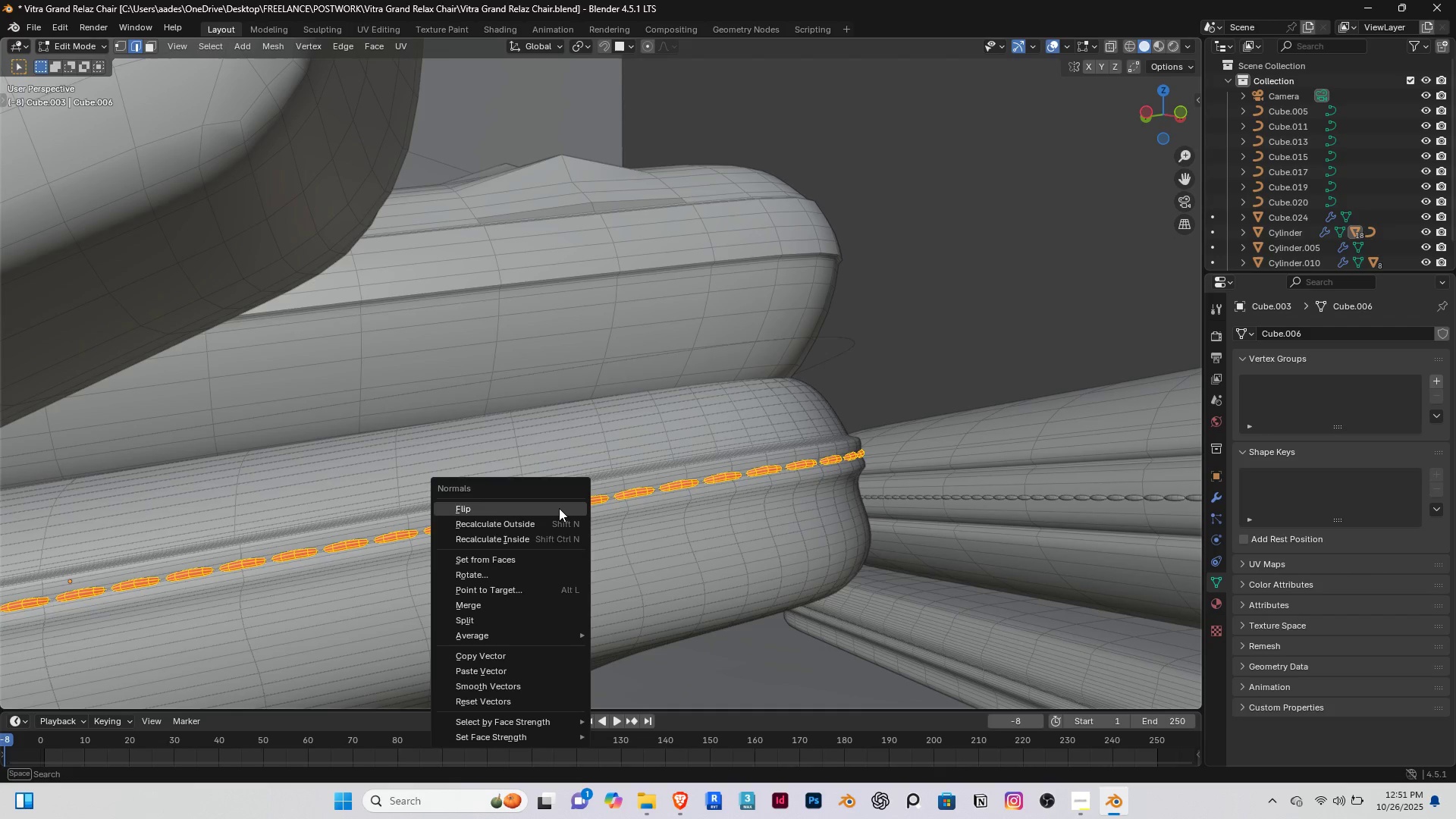 
left_click([559, 508])
 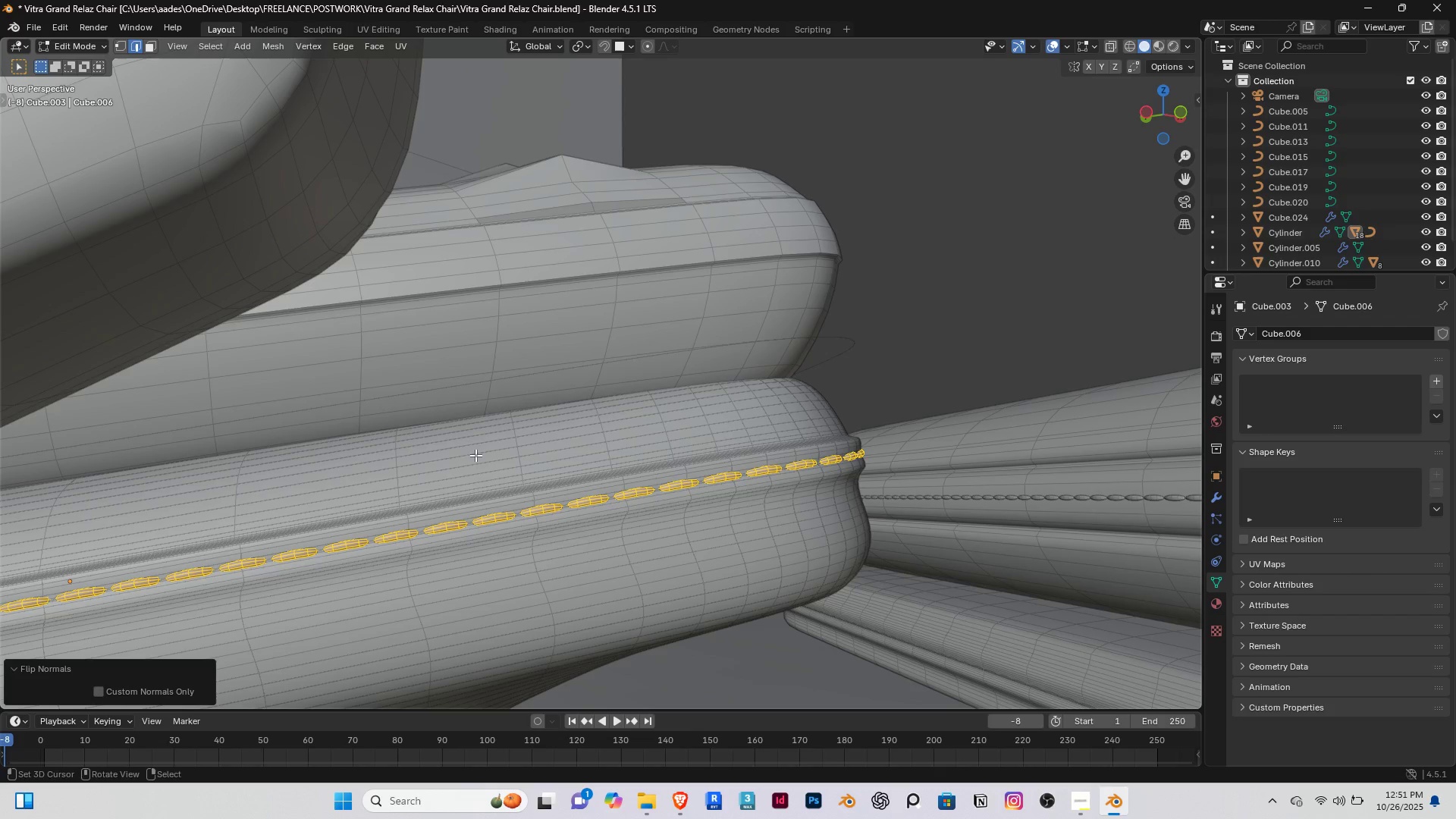 
key(Tab)
 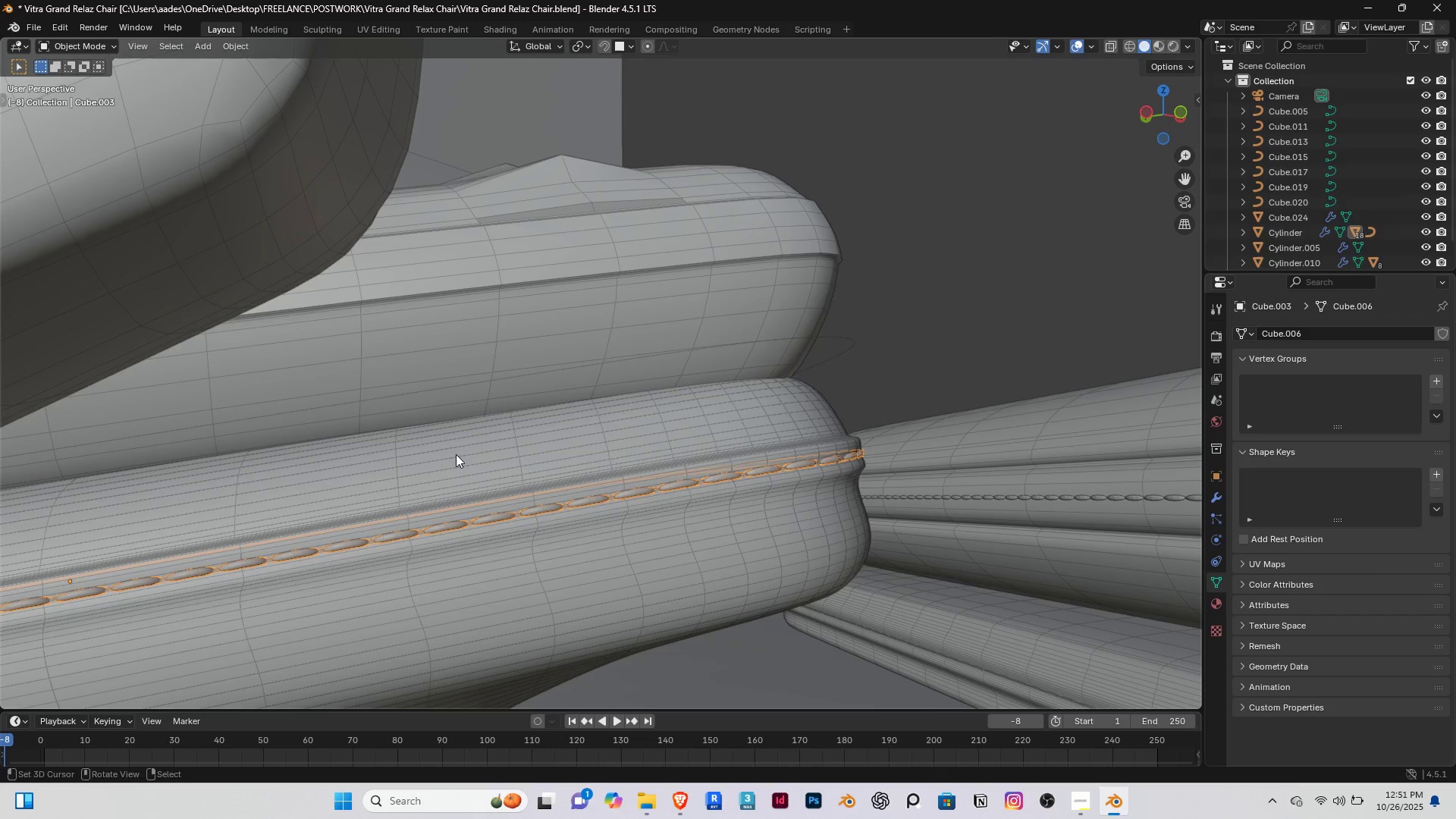 
hold_key(key=ShiftRight, duration=1.12)
 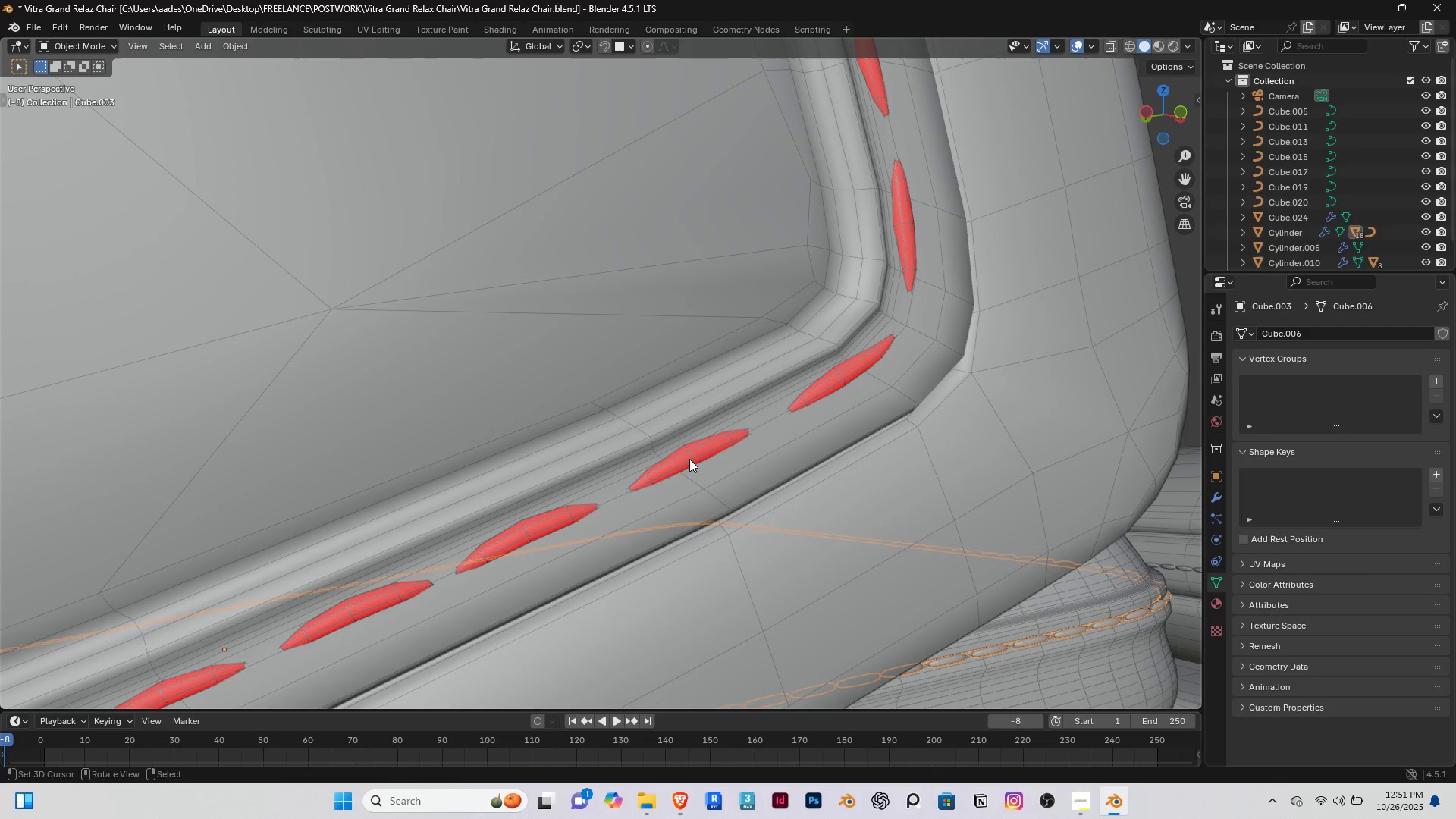 
right_click([689, 459])
 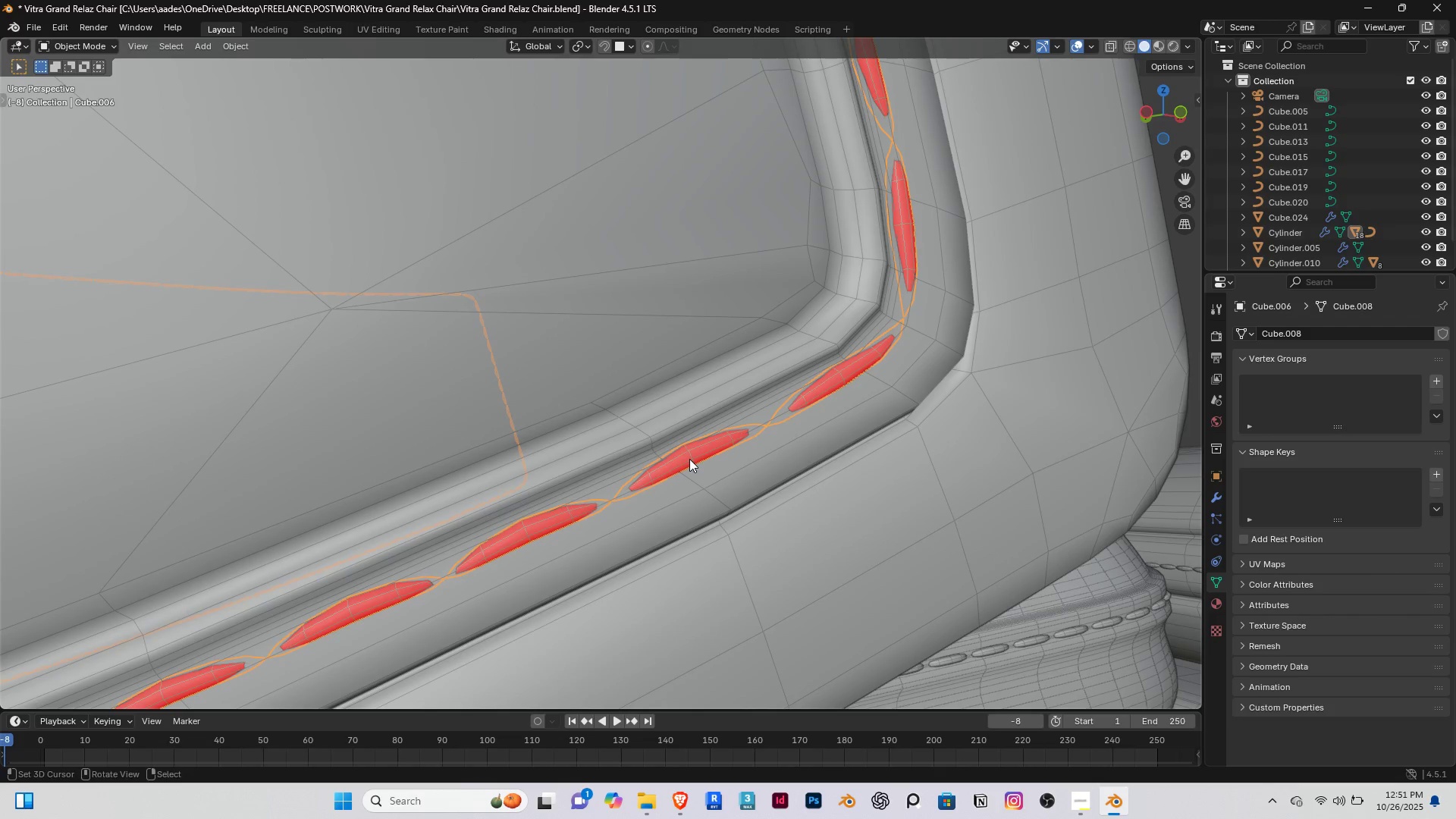 
key(Tab)
 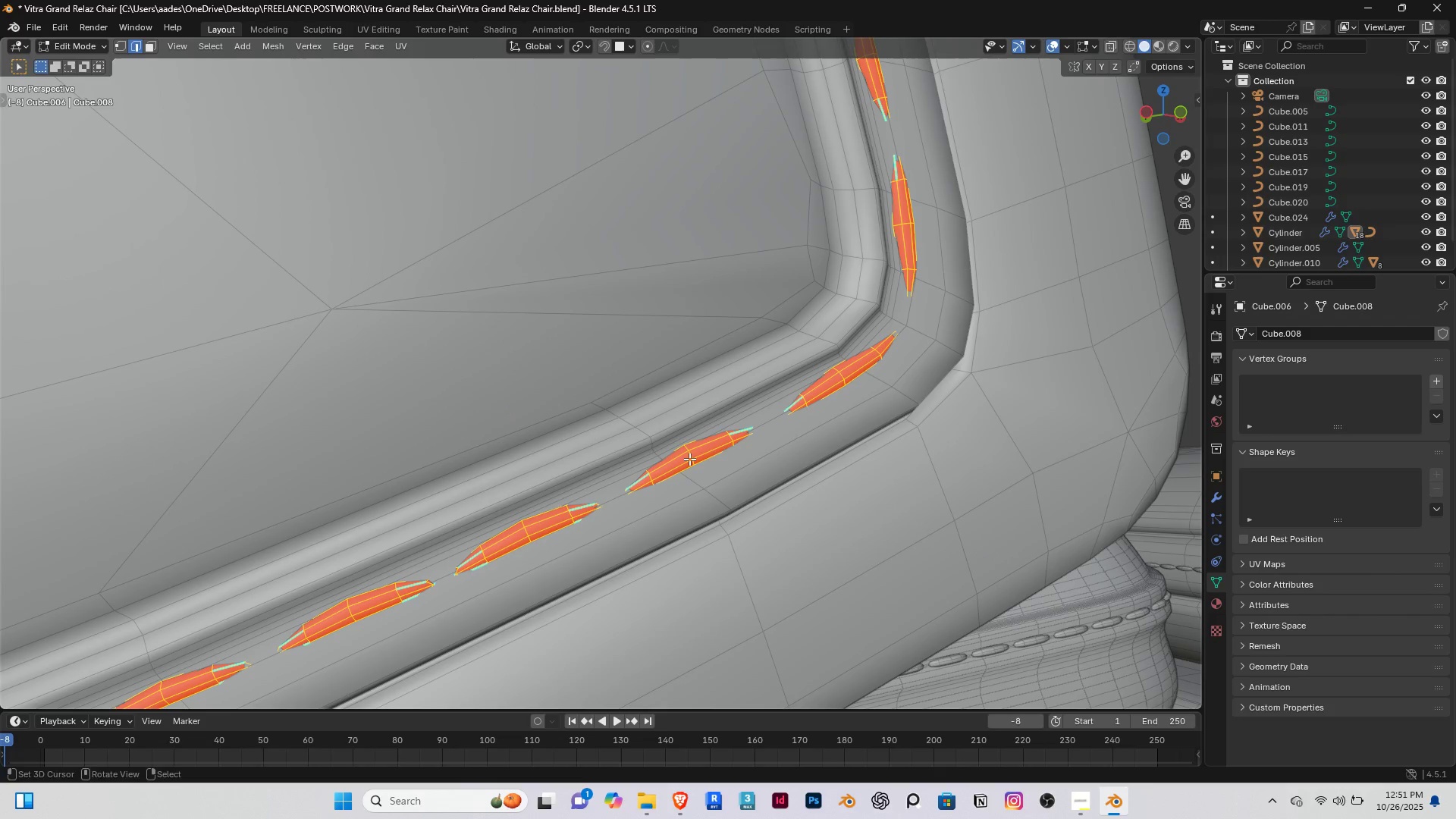 
key(Alt+AltLeft)
 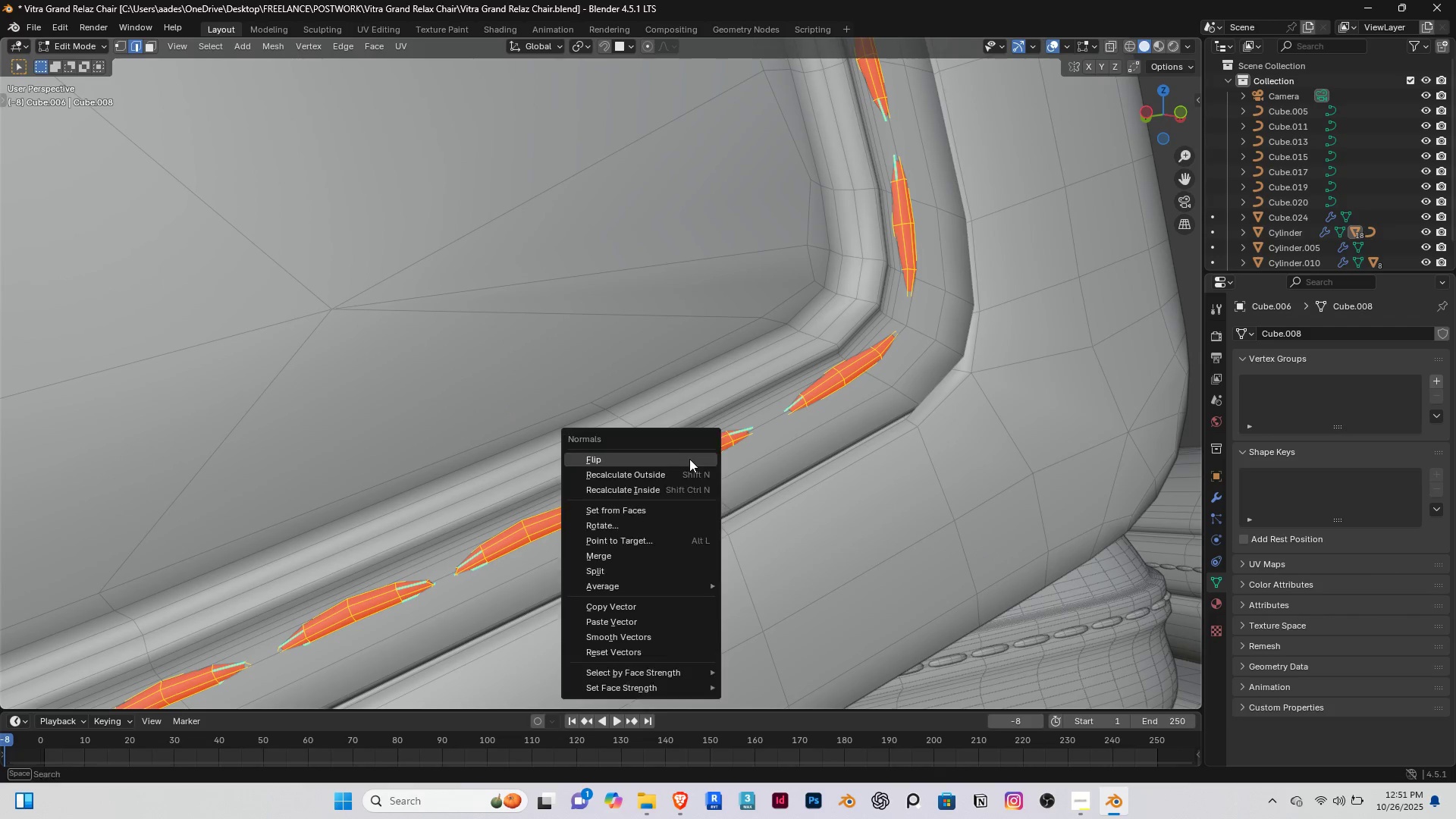 
key(Alt+N)
 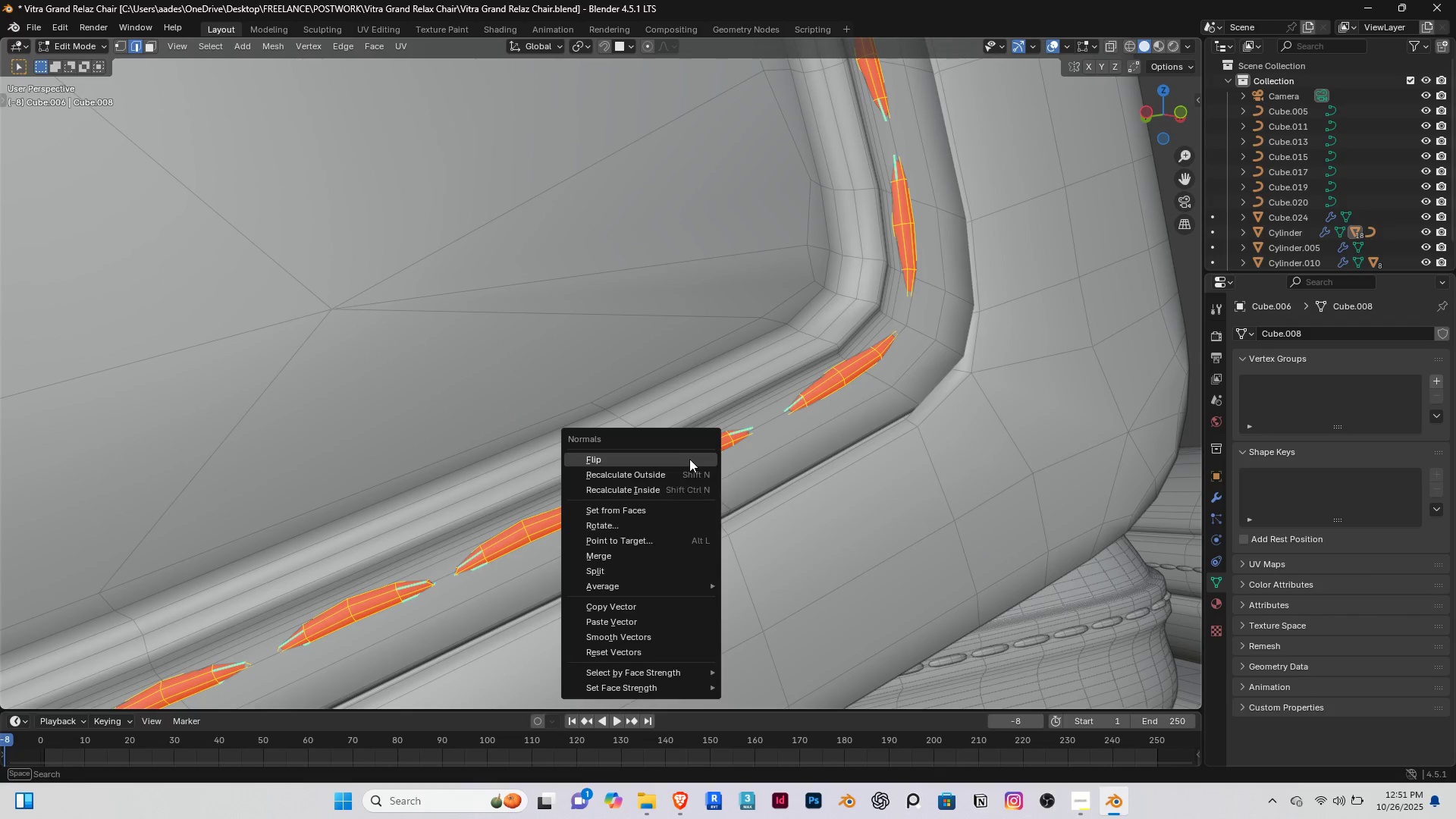 
left_click([689, 459])
 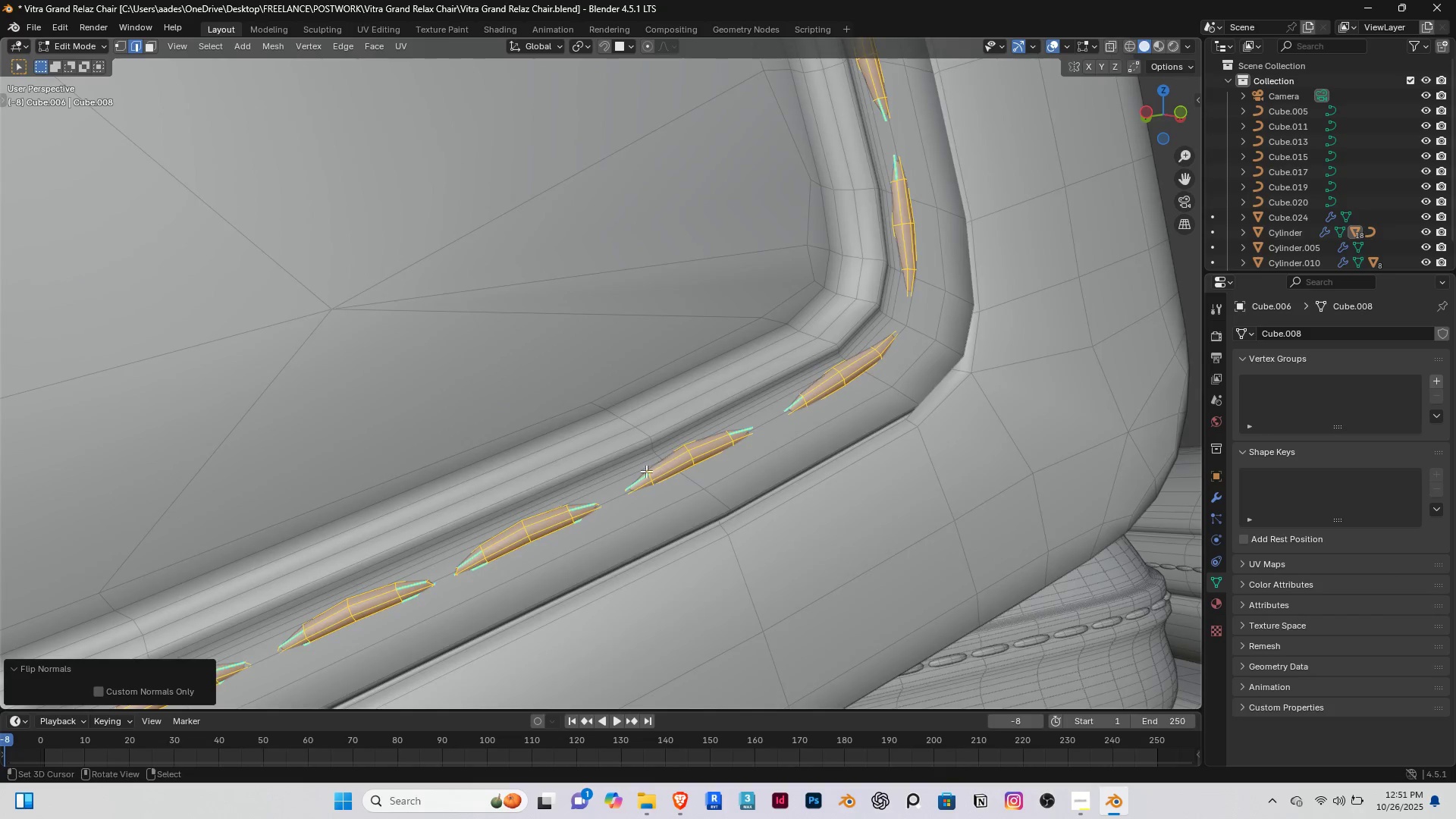 
scroll: coordinate [639, 471], scroll_direction: down, amount: 5.0
 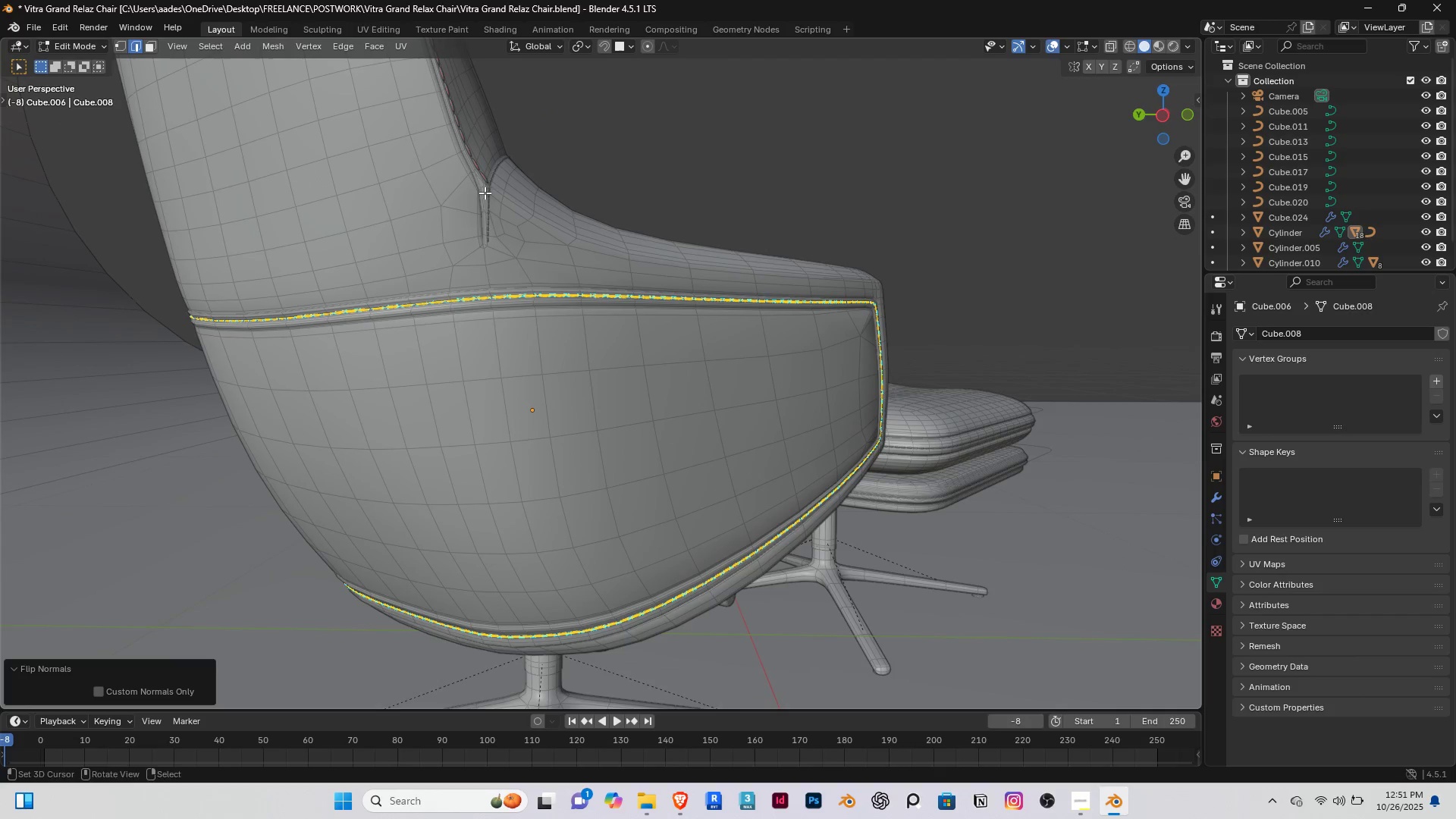 
key(Shift+ShiftRight)
 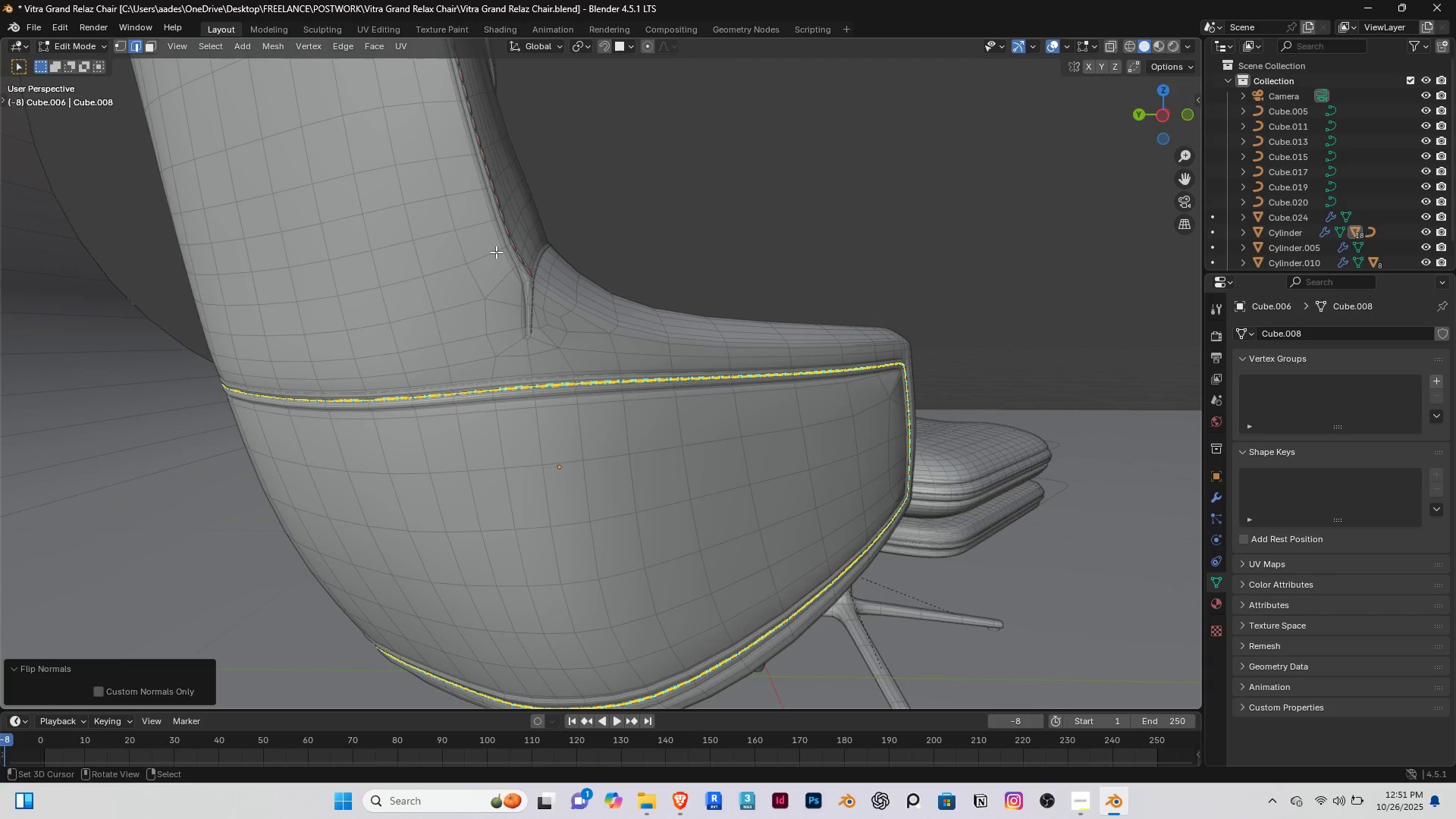 
key(Control+ControlRight)
 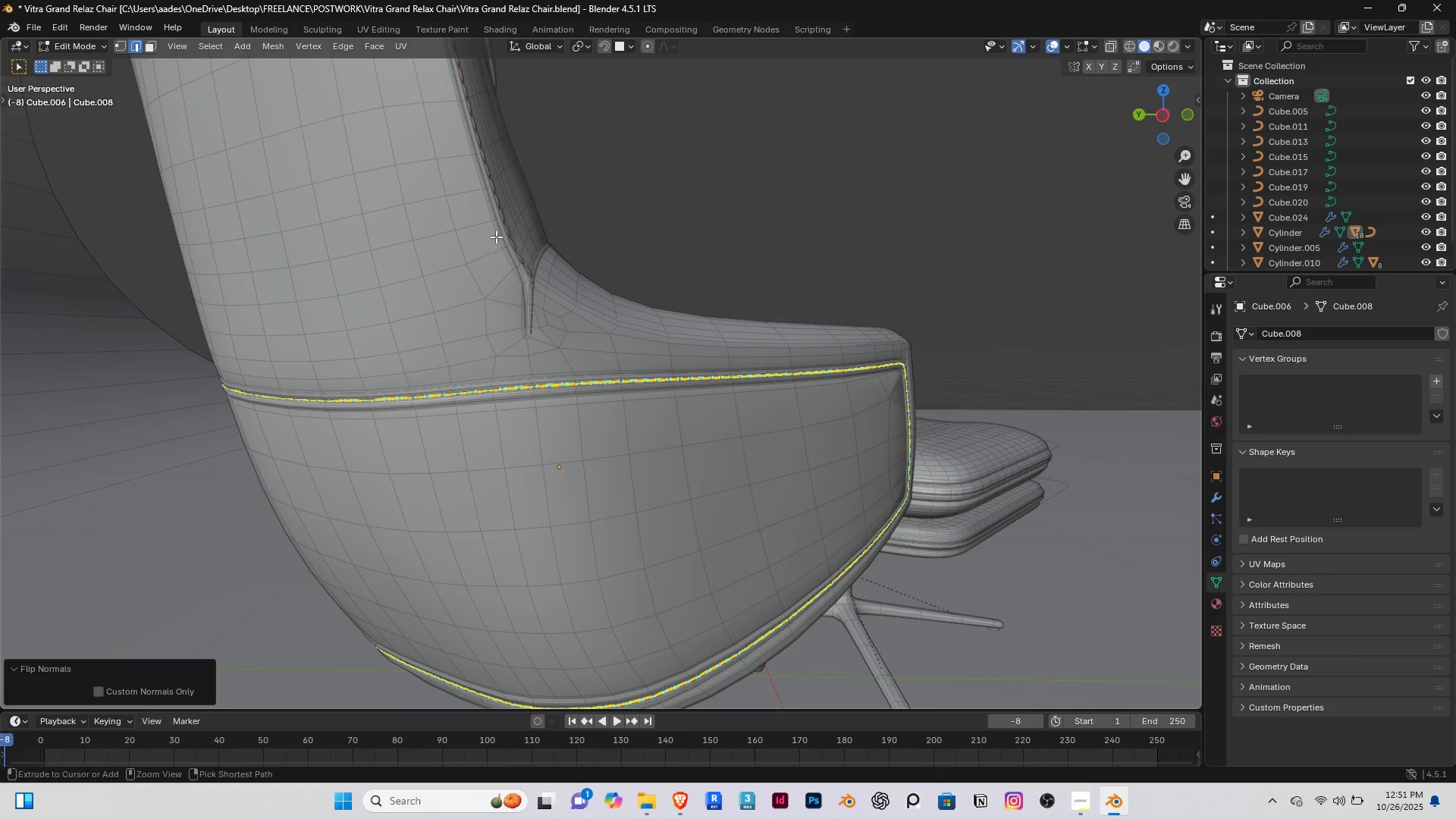 
hold_key(key=ControlRight, duration=0.77)
 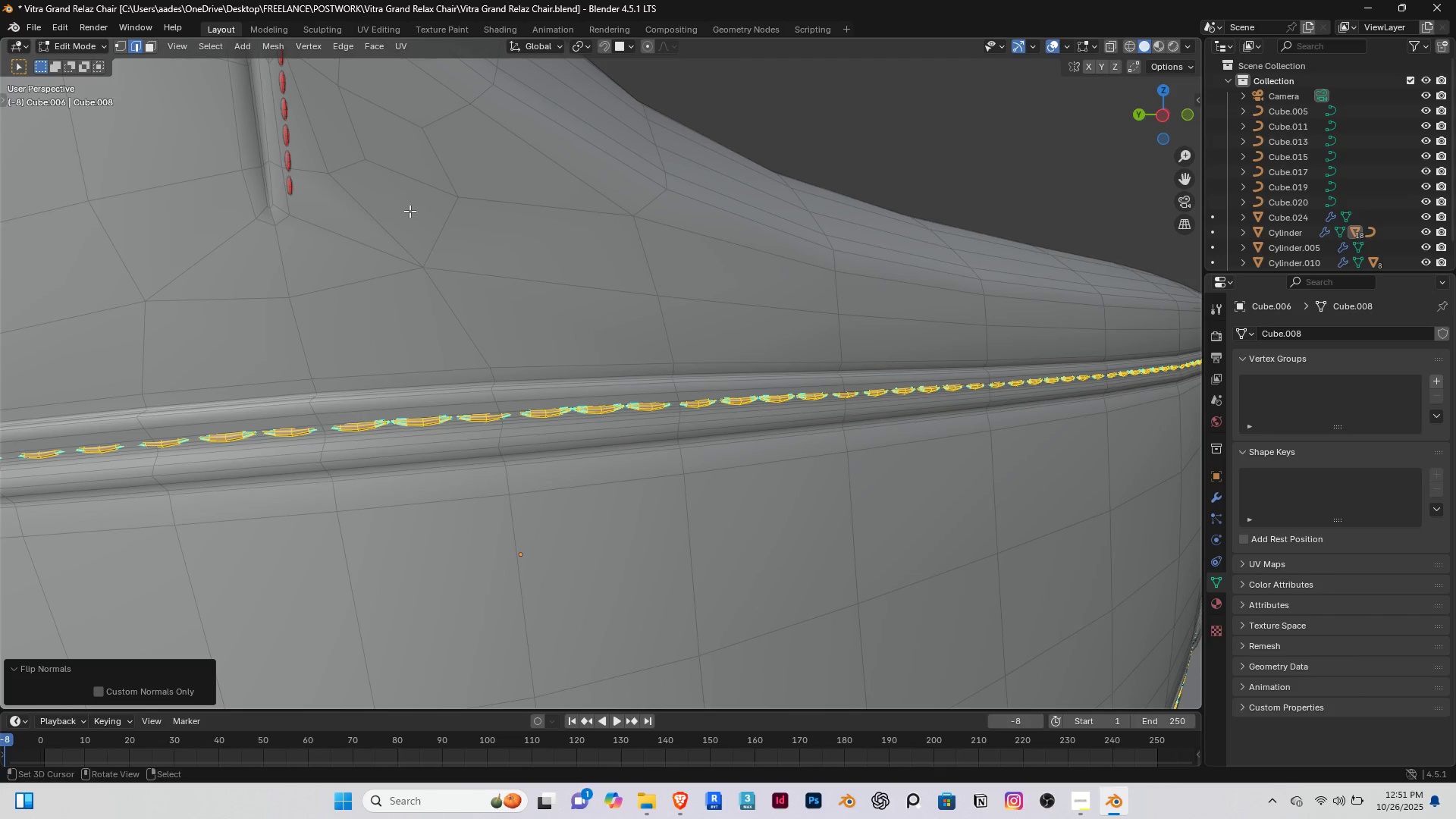 
hold_key(key=ShiftRight, duration=0.48)
 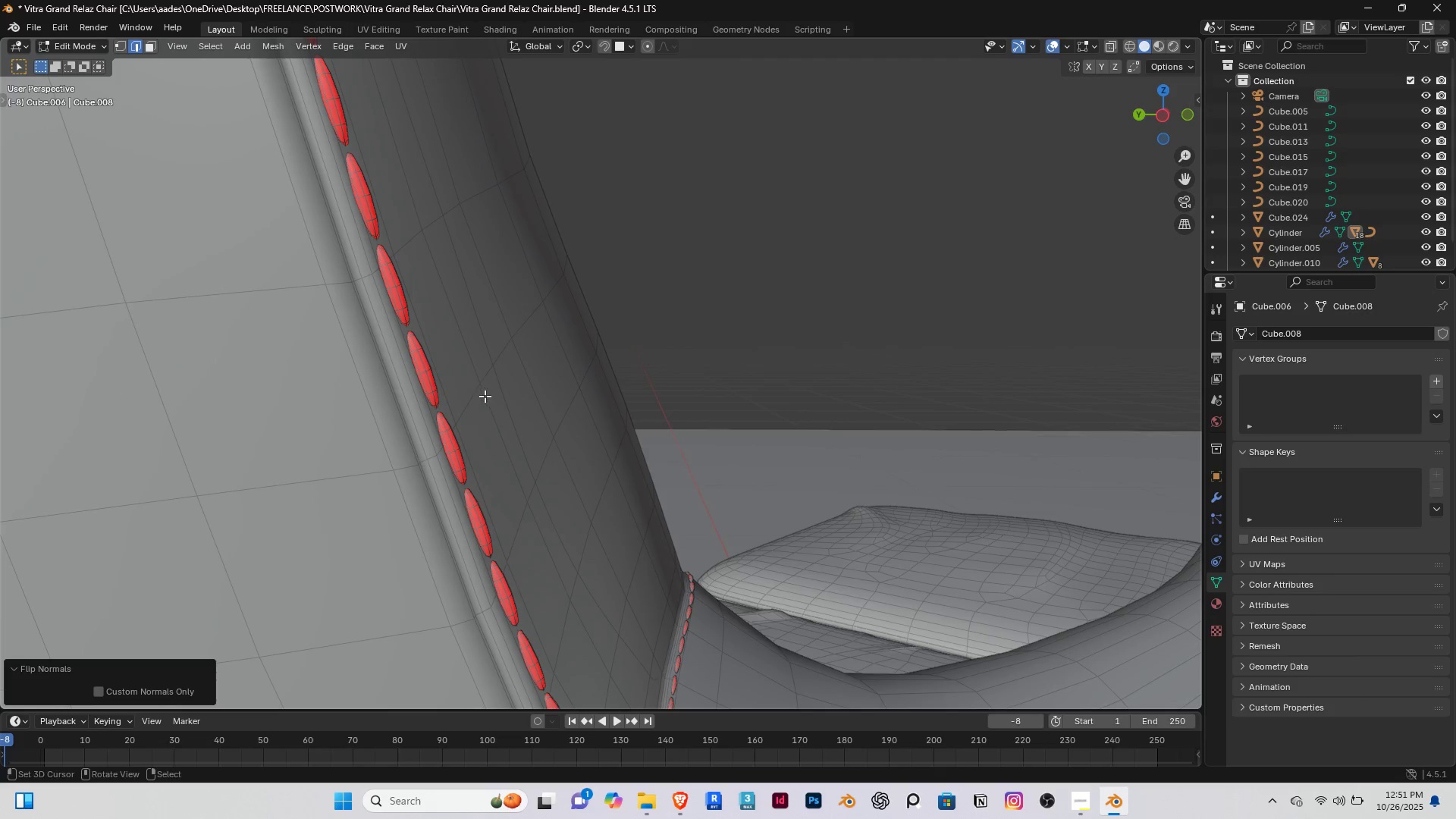 
hold_key(key=ShiftRight, duration=0.52)
 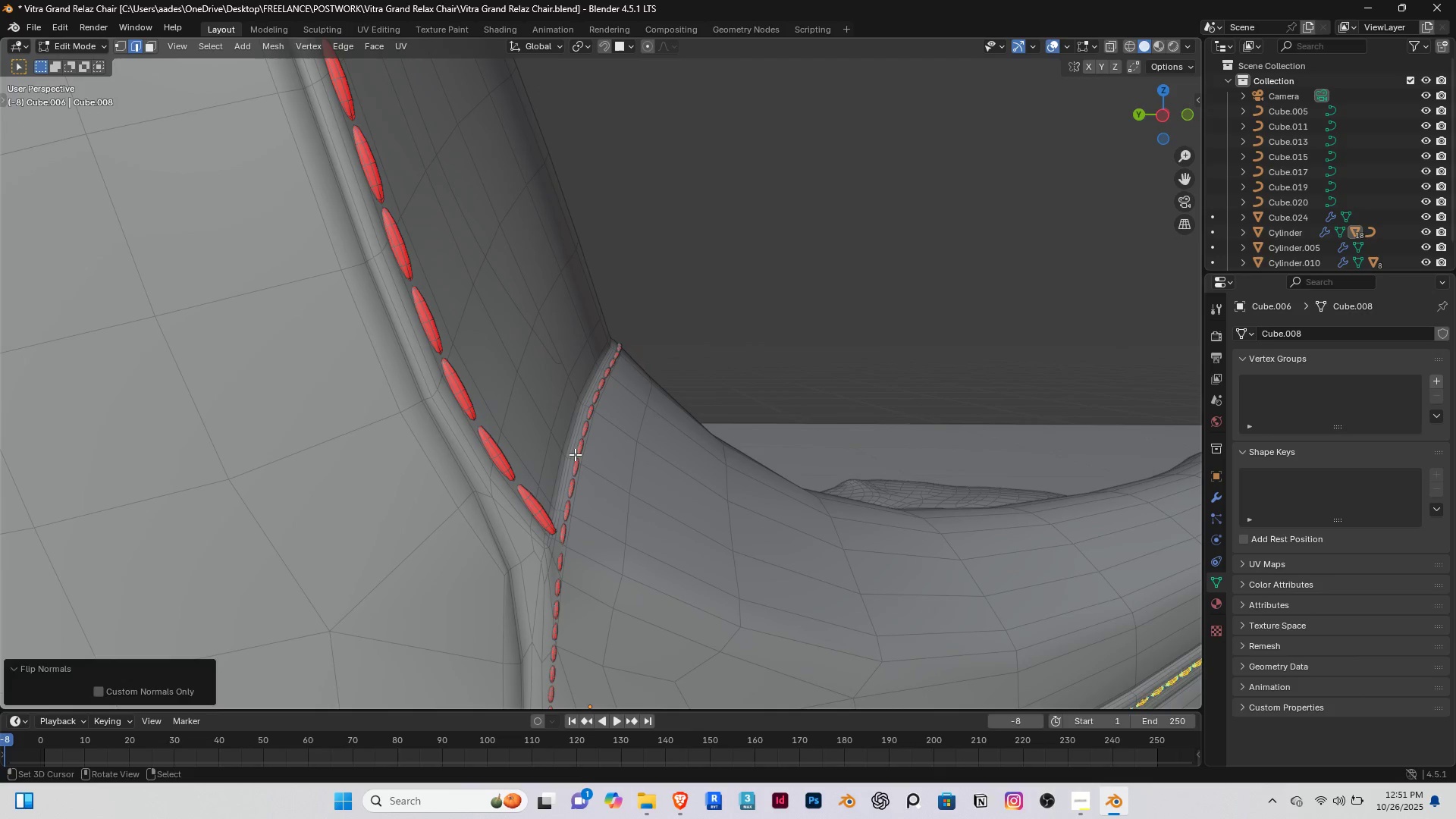 
right_click([575, 454])
 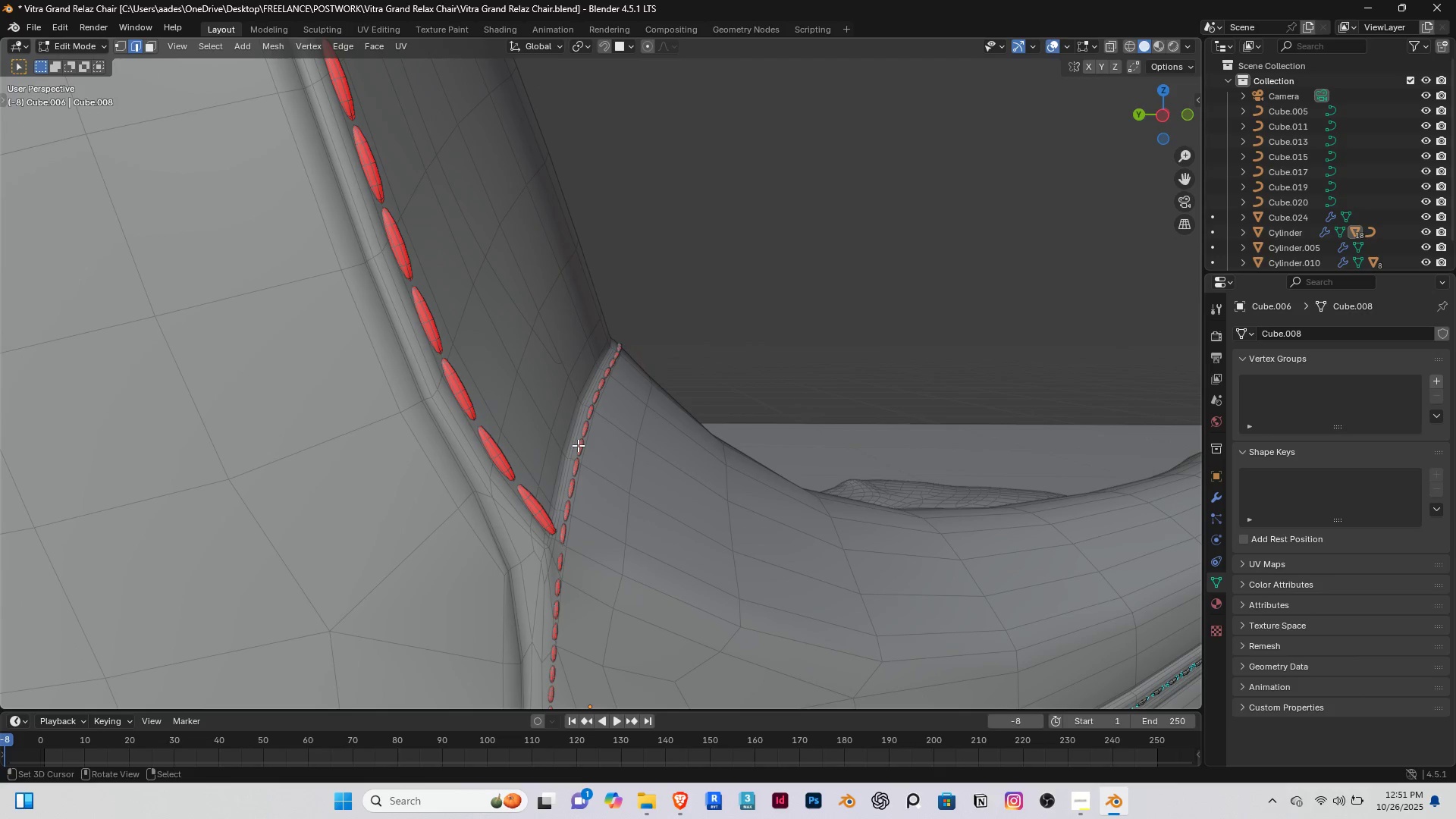 
right_click([578, 445])
 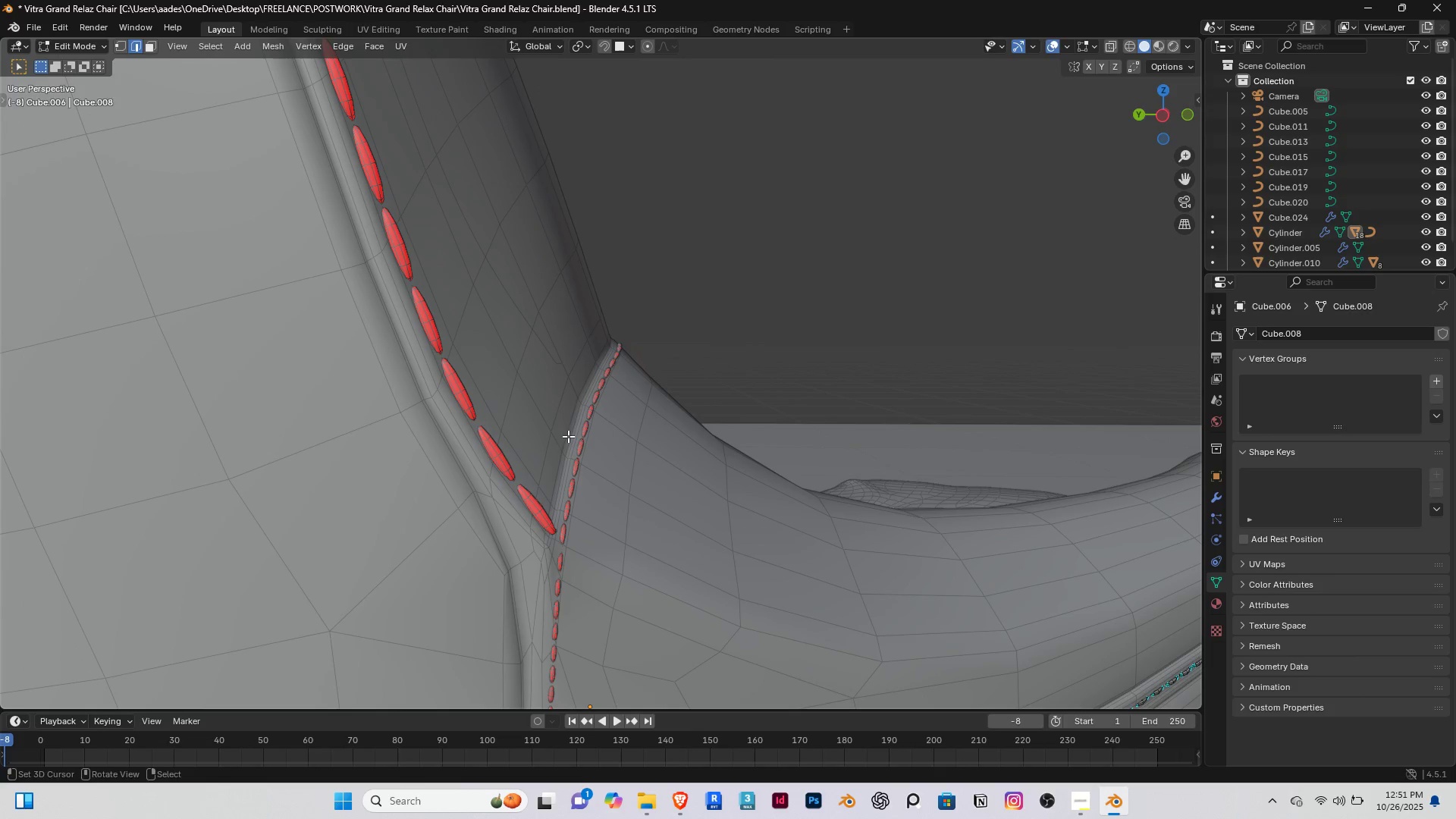 
key(Tab)
 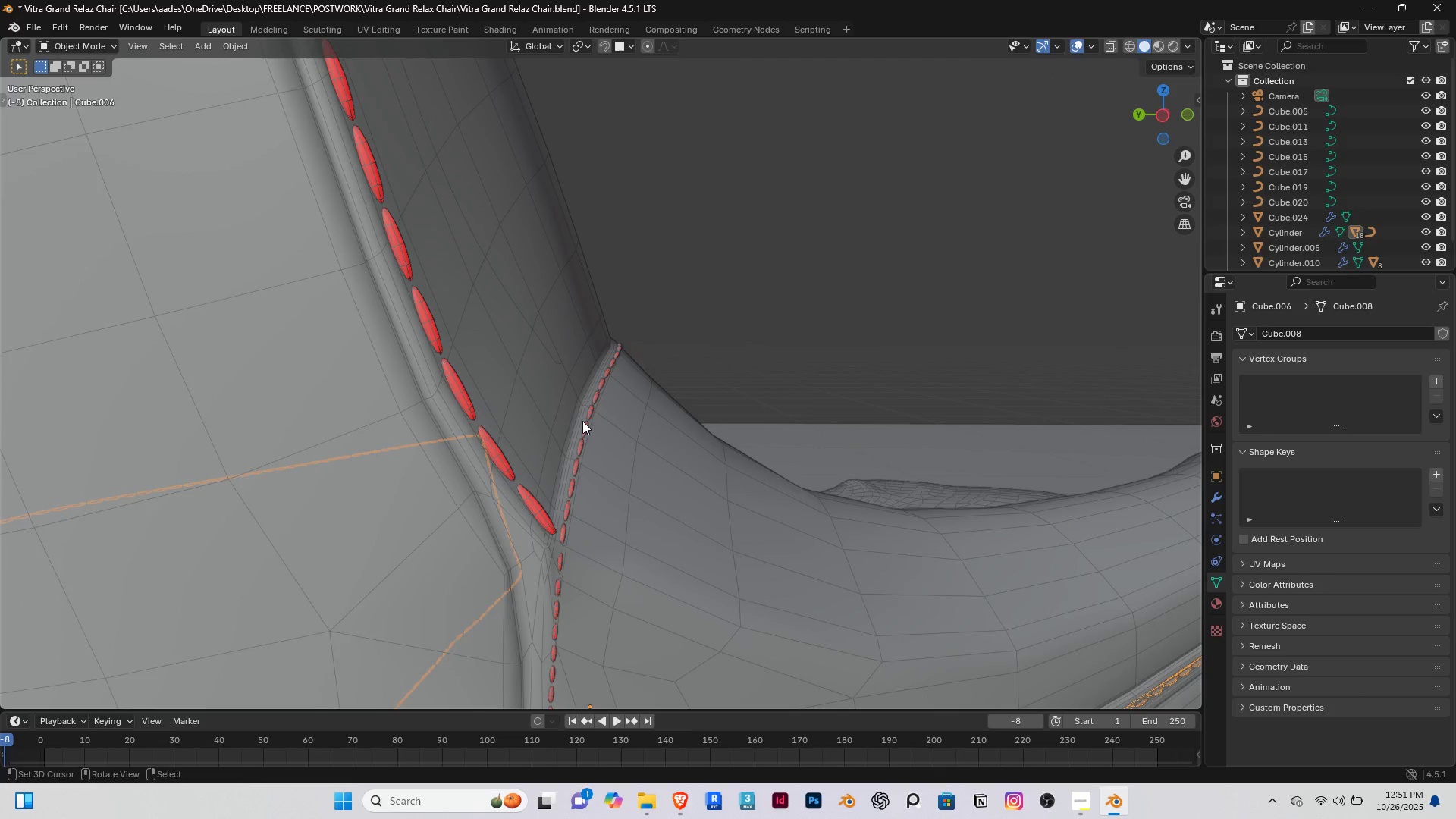 
right_click([582, 421])
 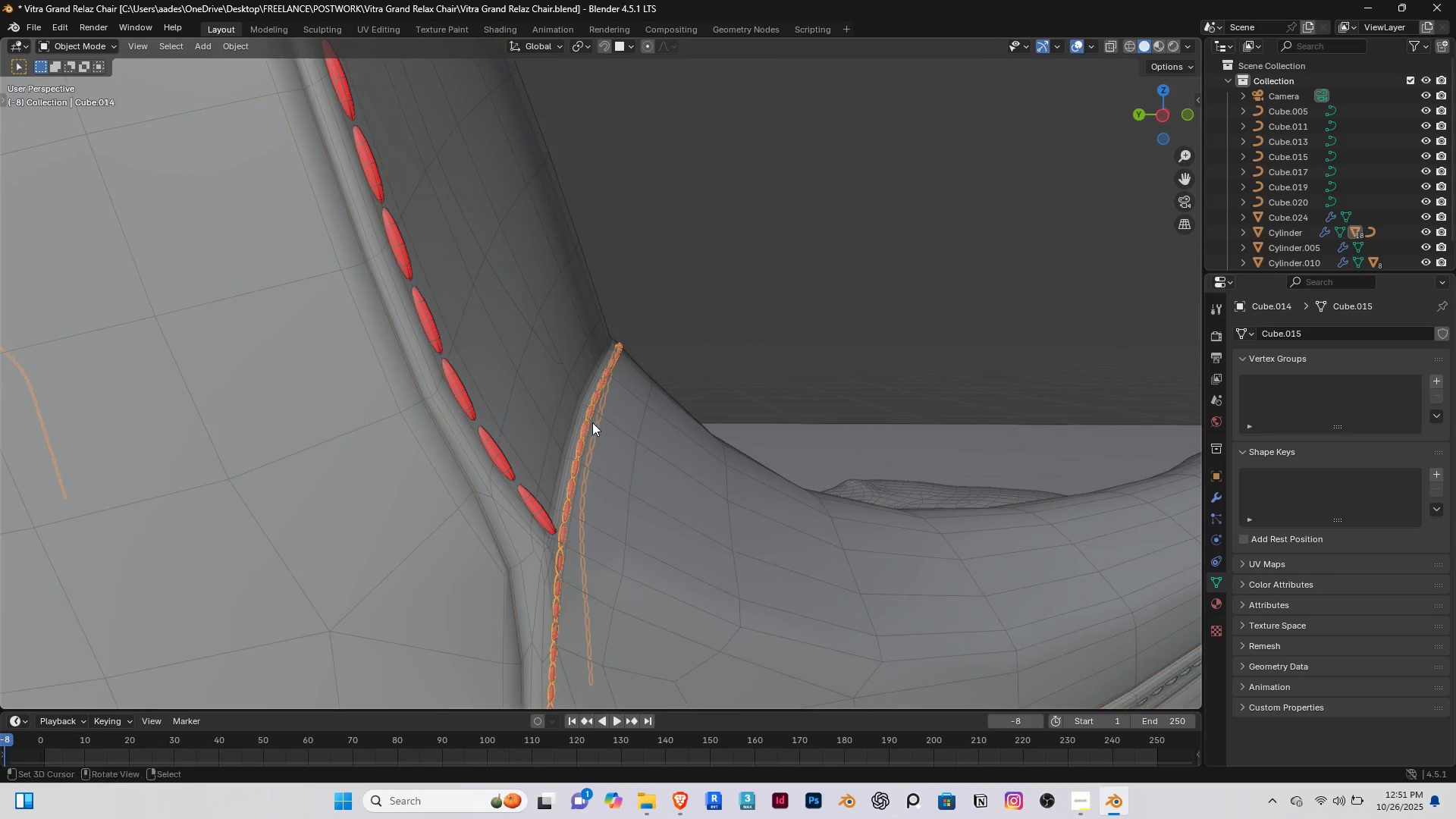 
right_click([592, 422])
 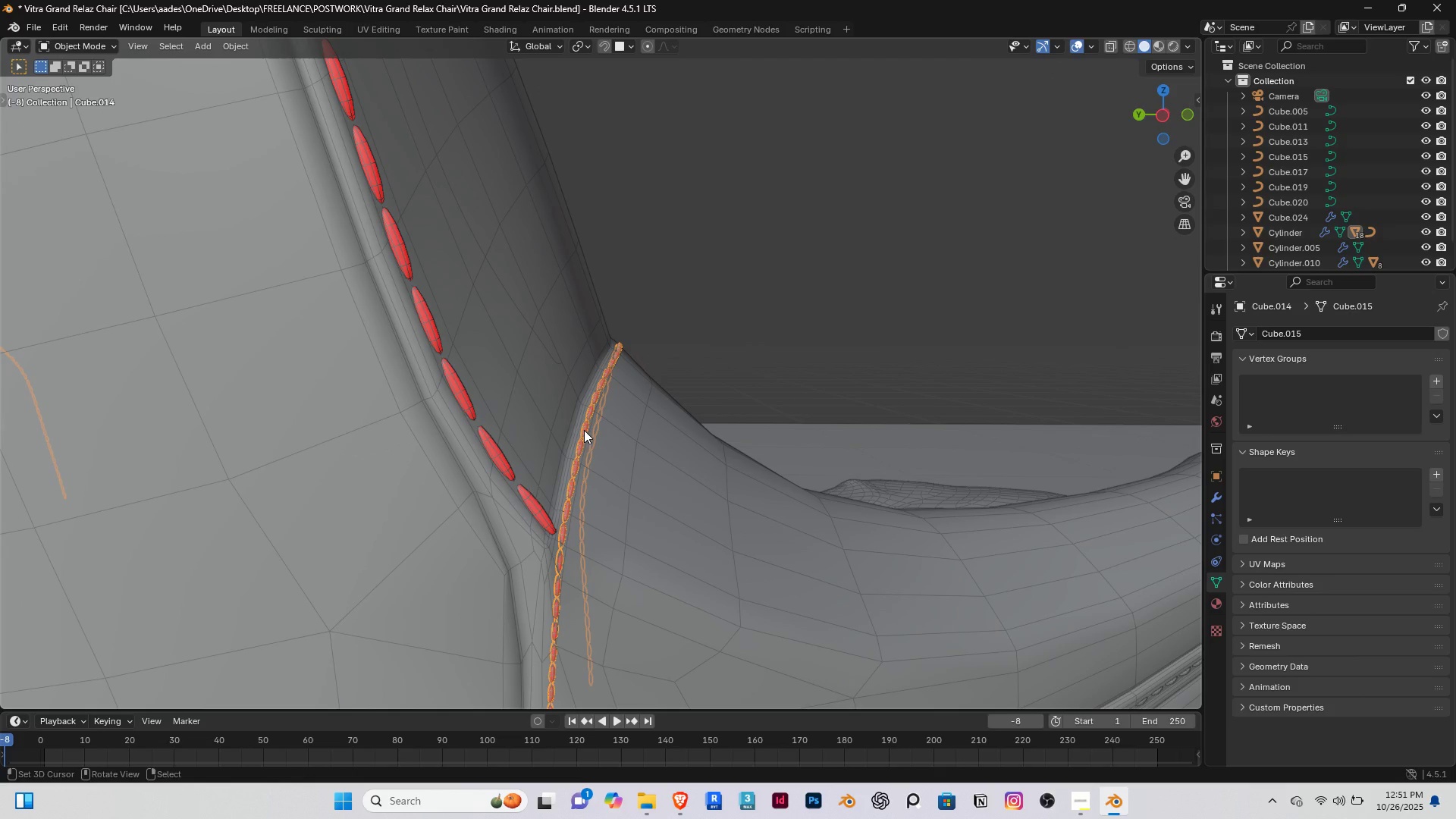 
key(Tab)
 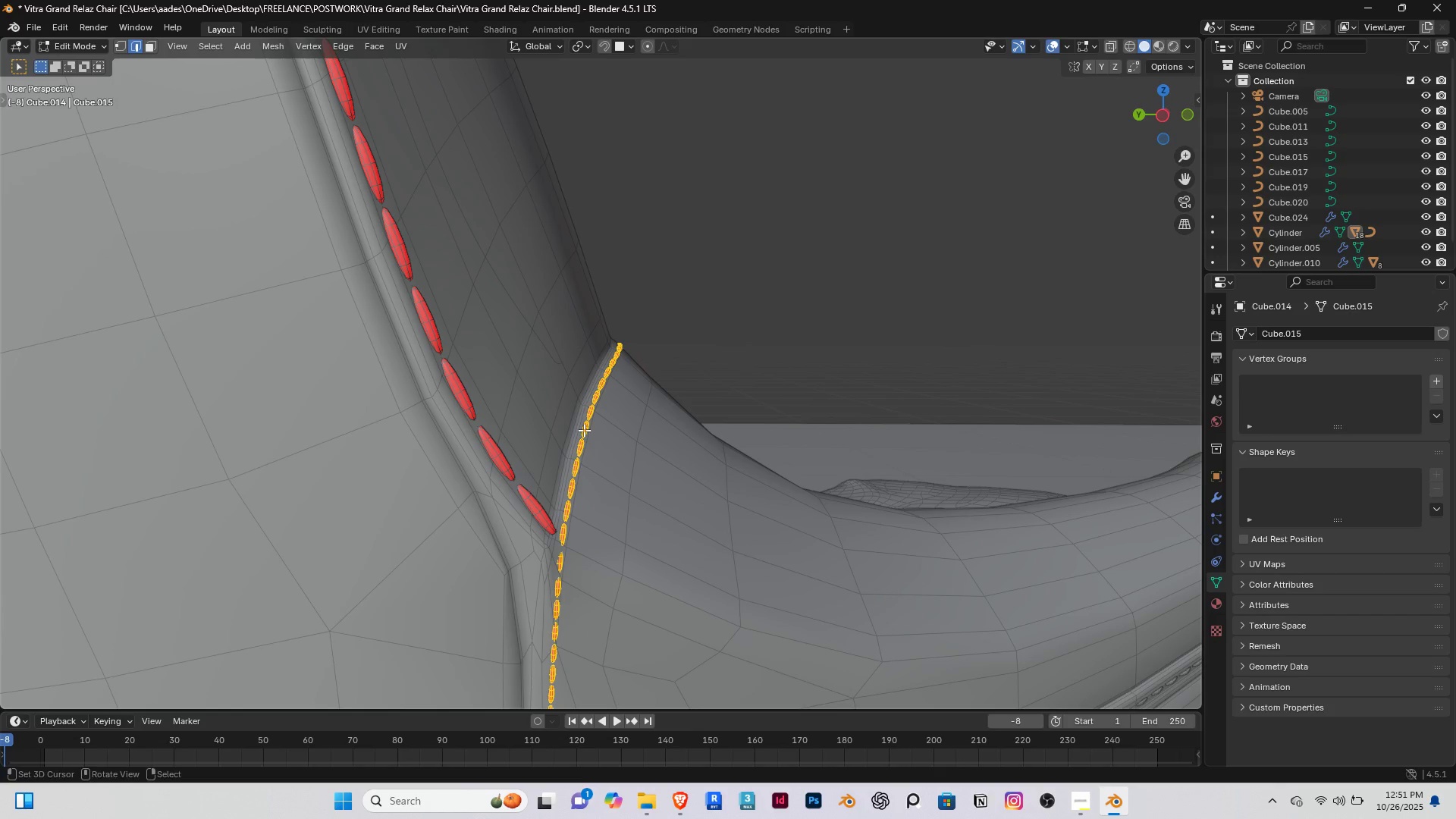 
key(Alt+AltLeft)
 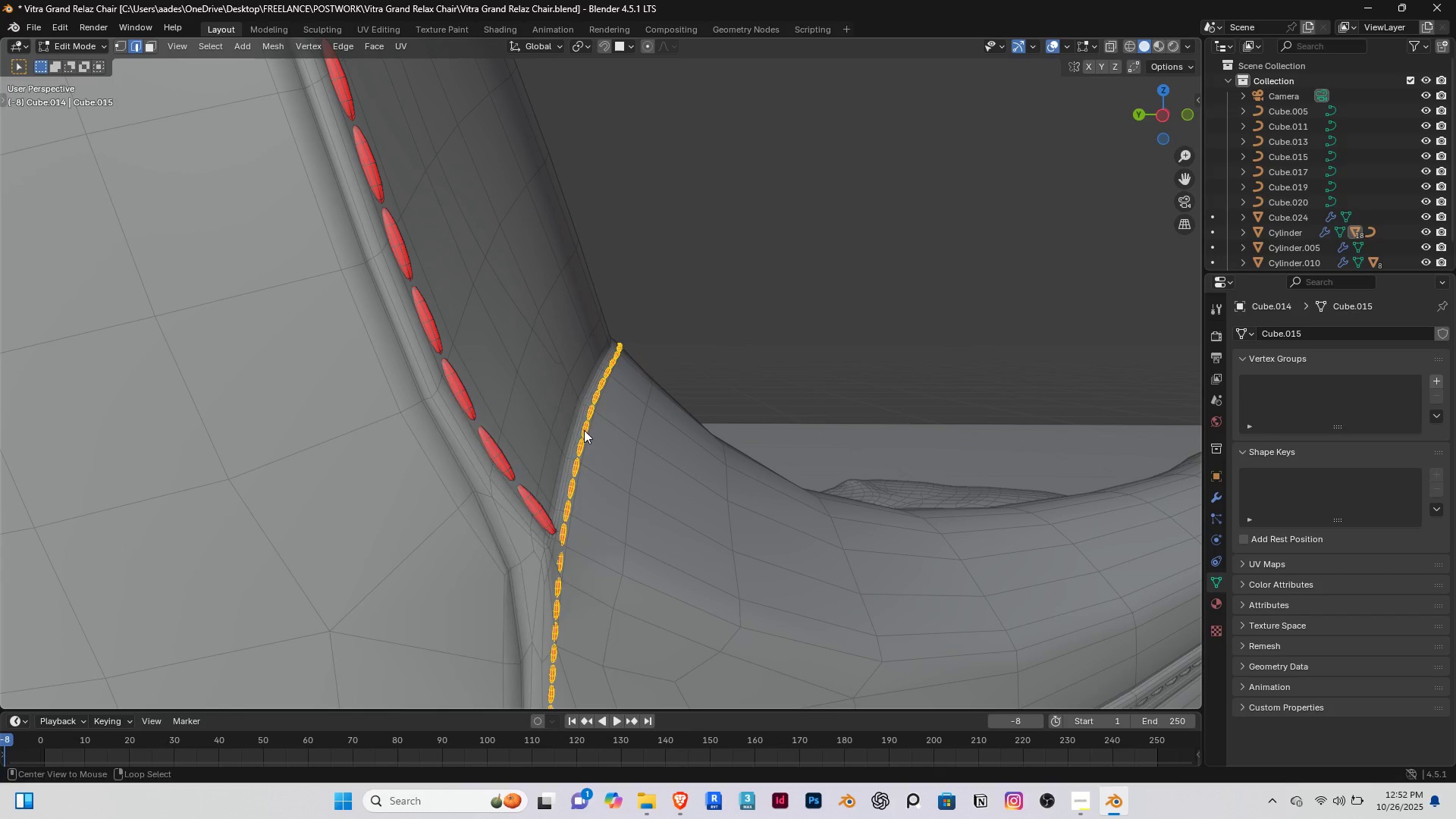 
key(Alt+N)
 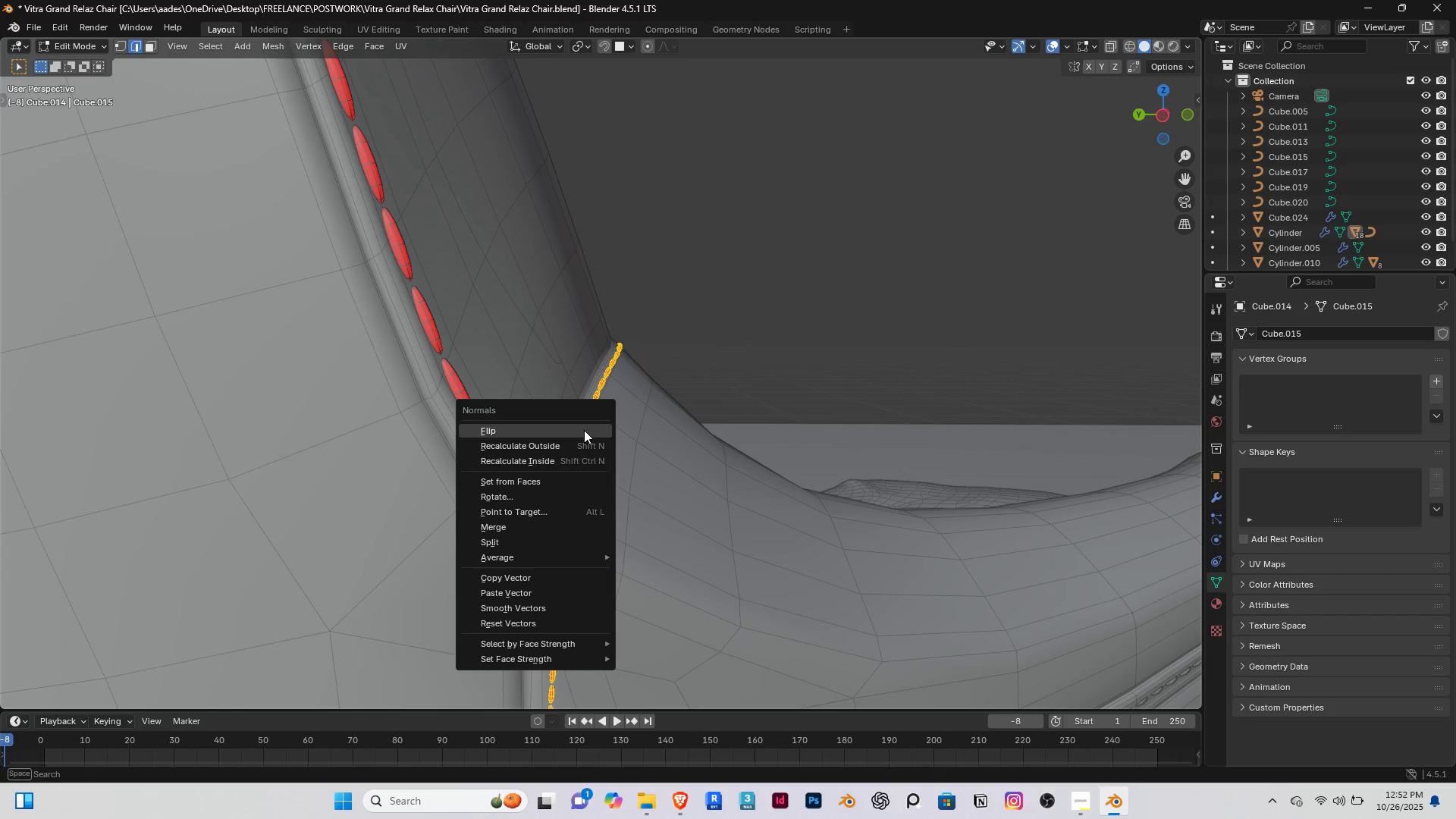 
left_click([584, 430])
 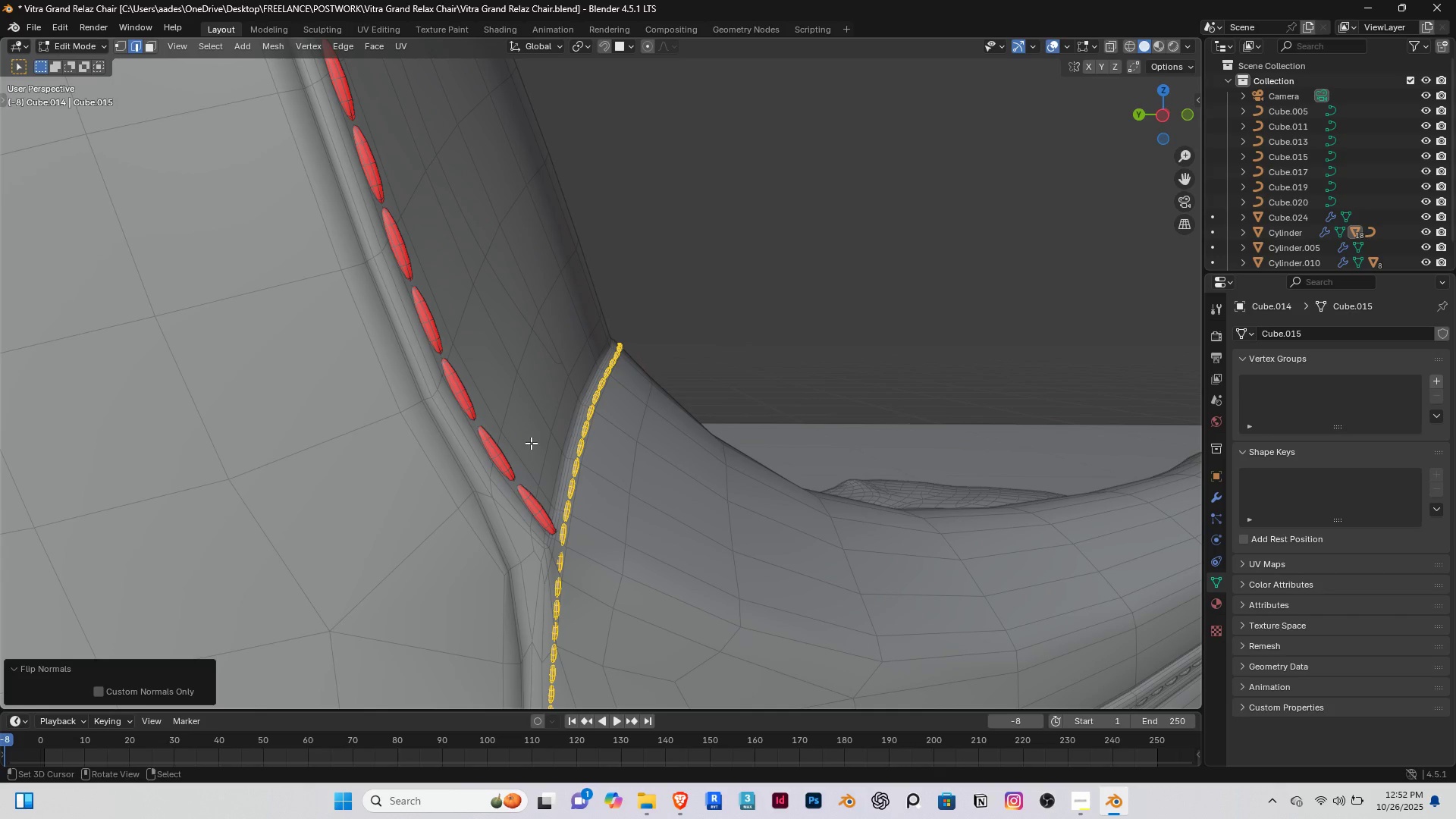 
key(Tab)
 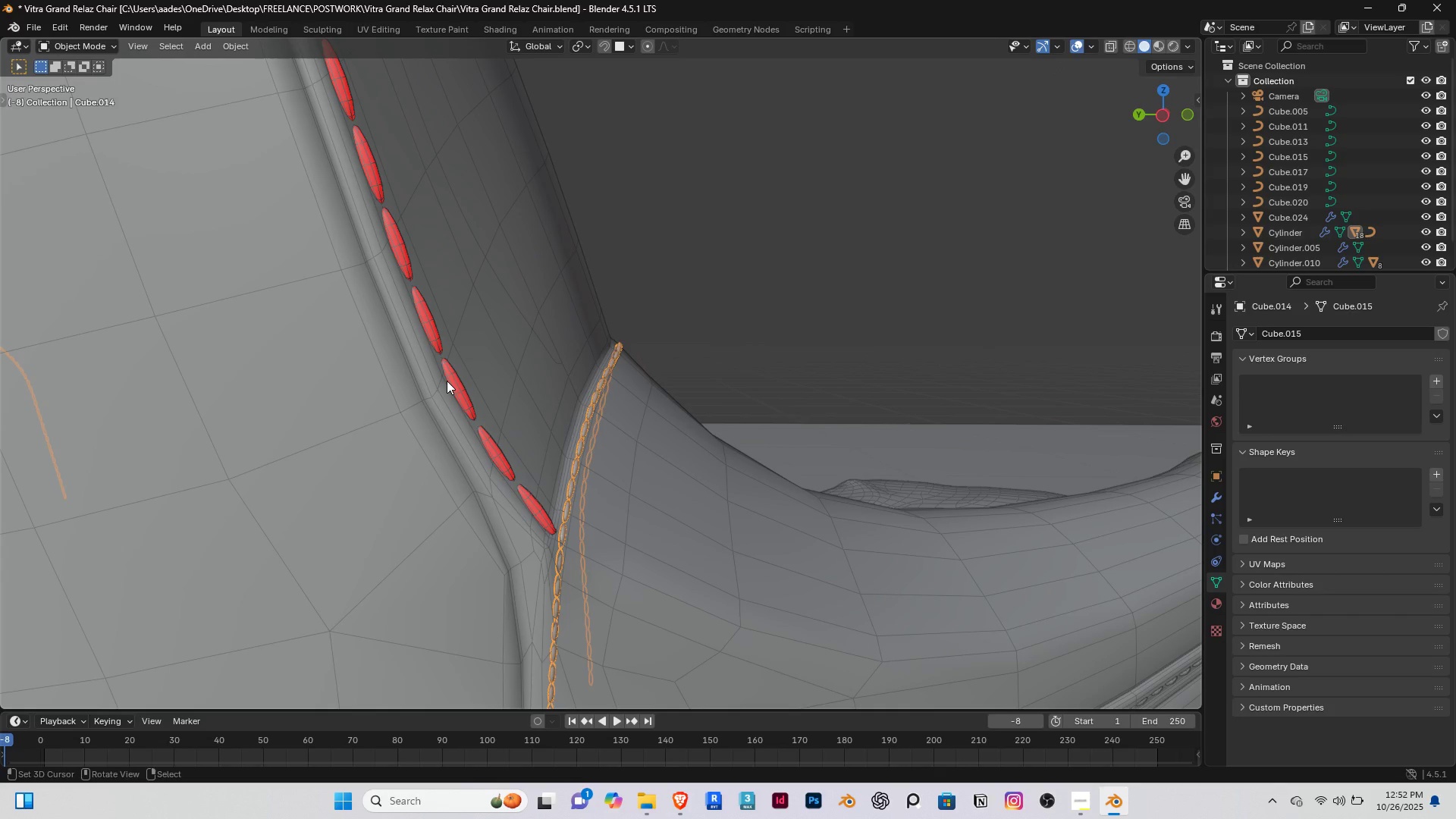 
right_click([447, 381])
 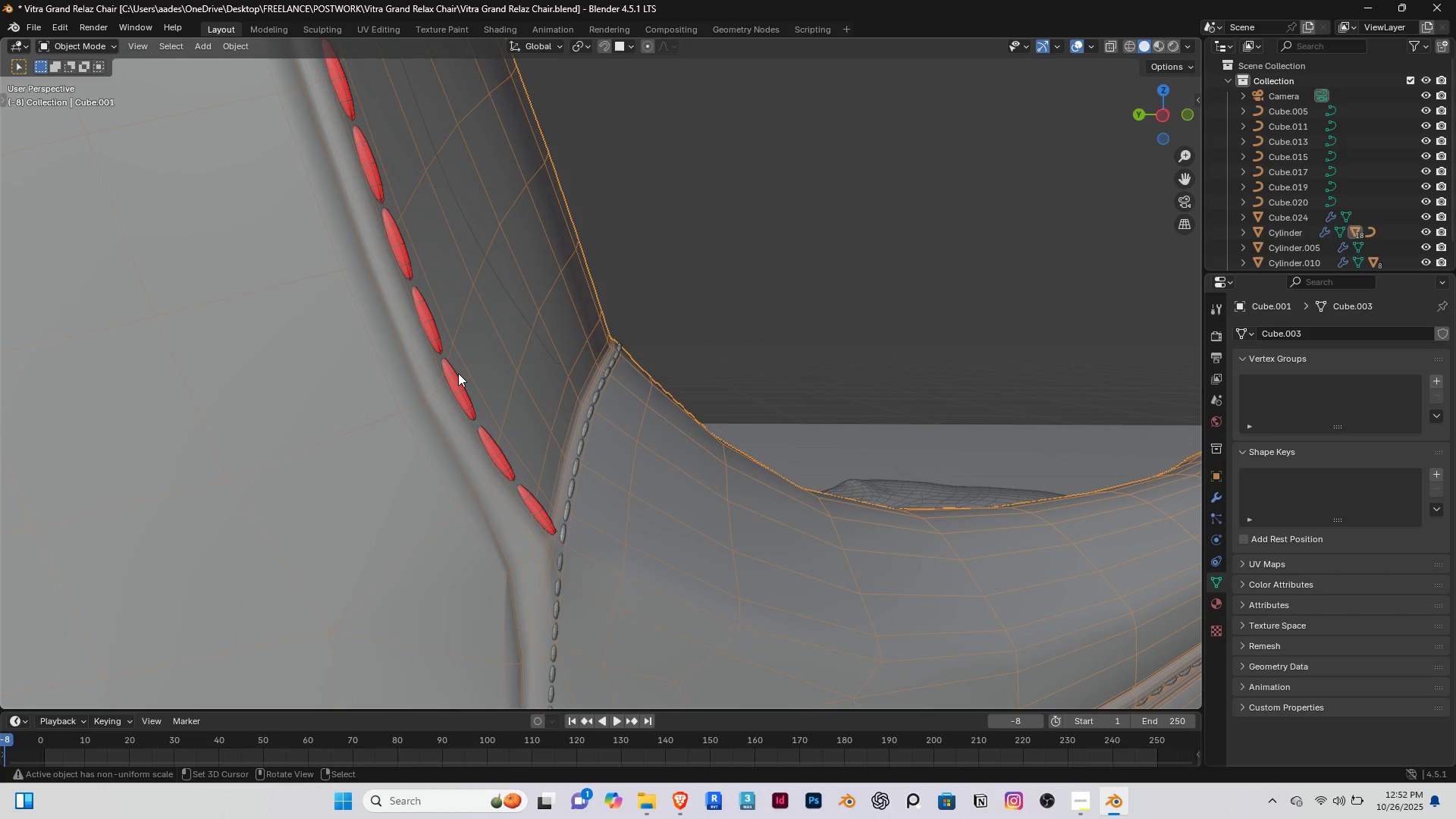 
right_click([458, 373])
 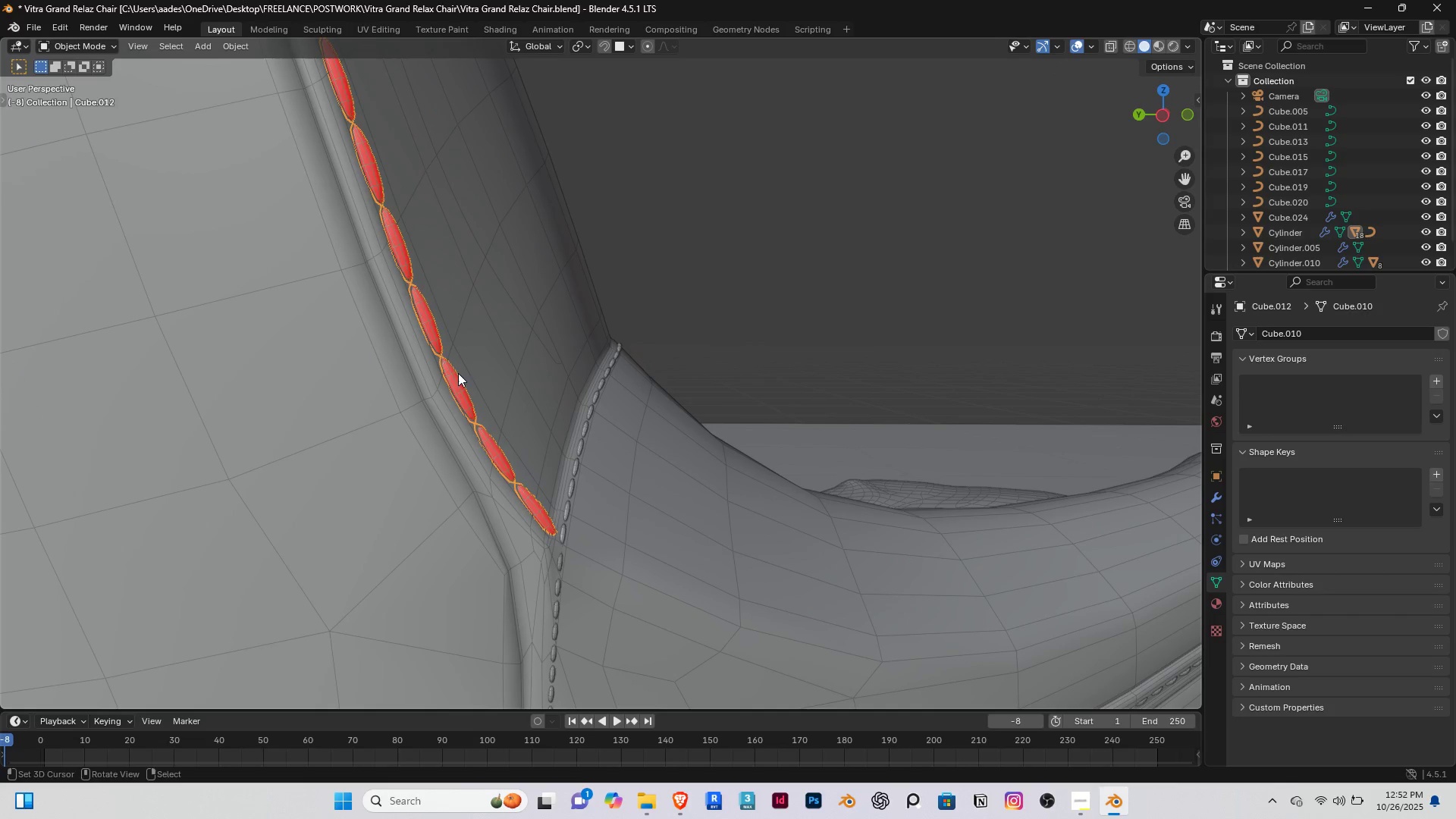 
key(Tab)
 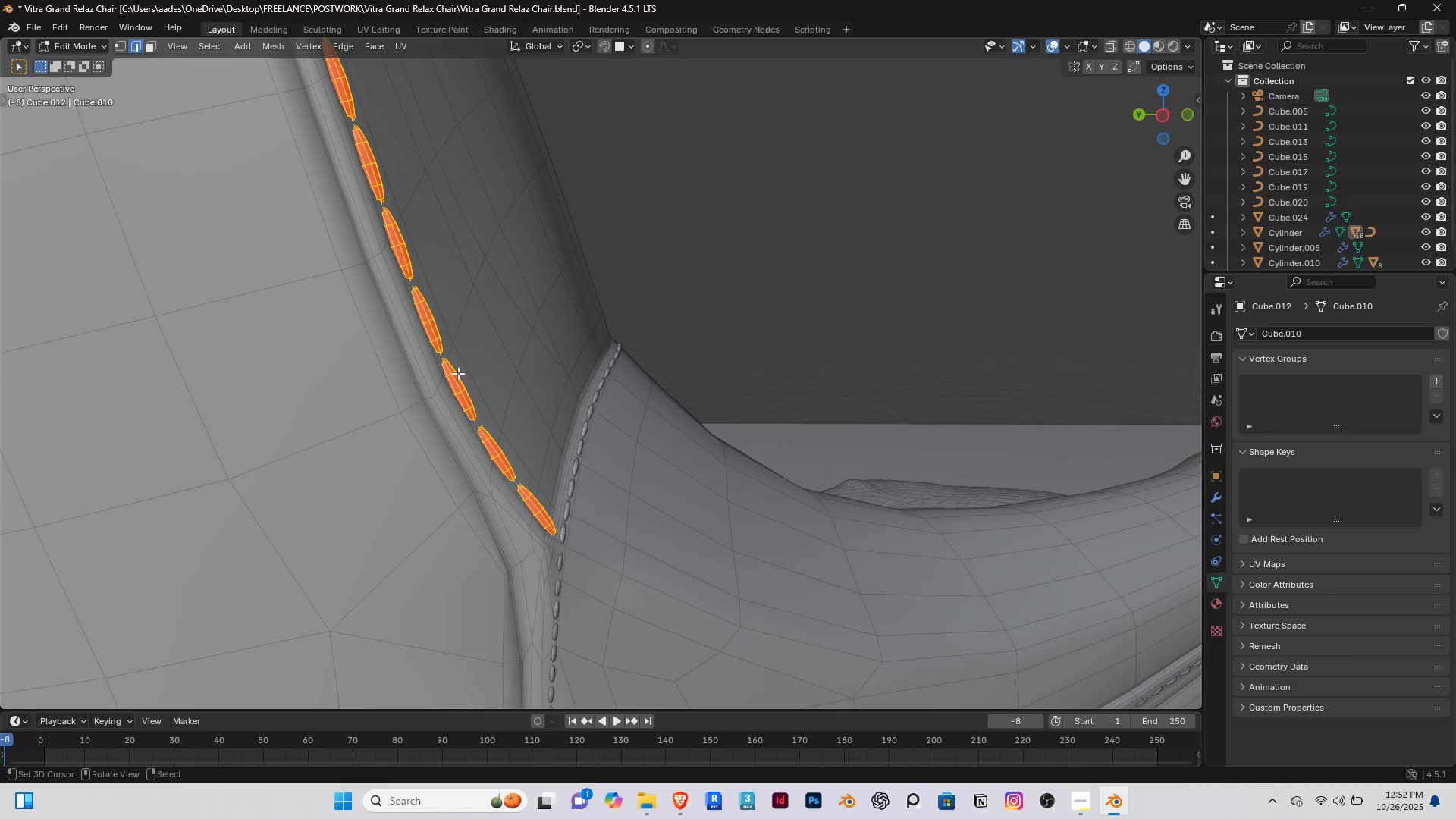 
key(Alt+AltLeft)
 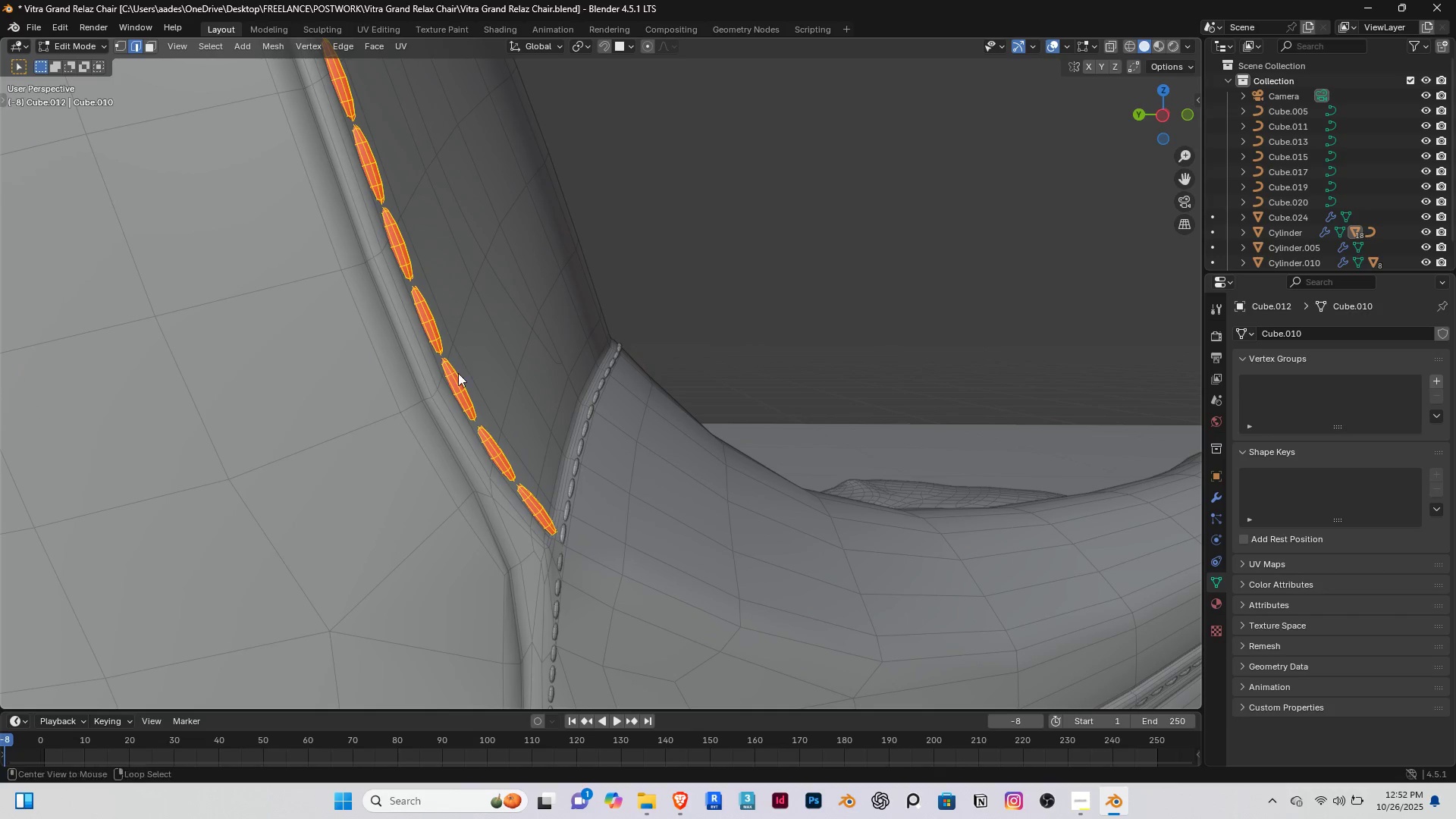 
key(Alt+N)
 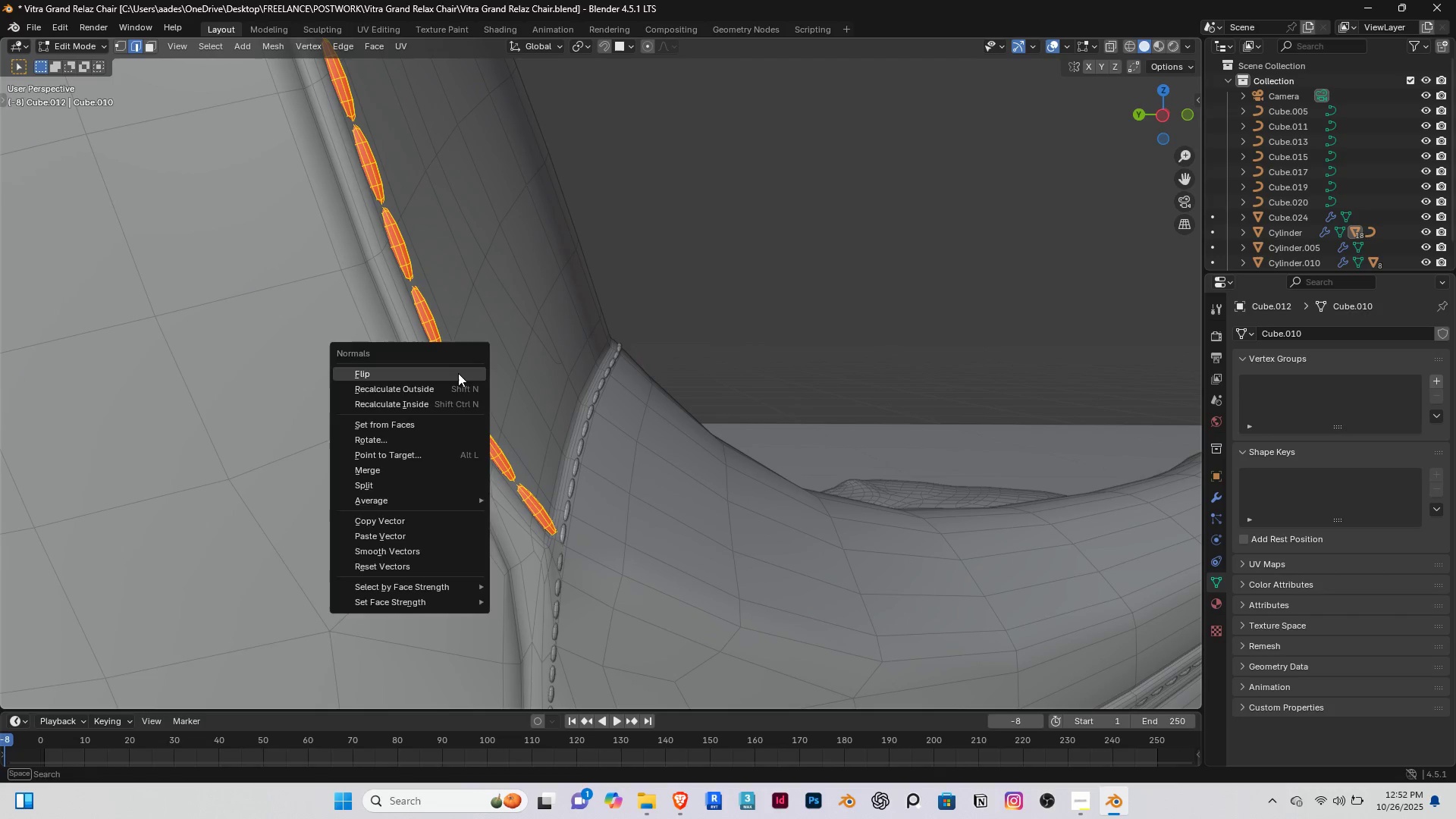 
left_click([458, 373])
 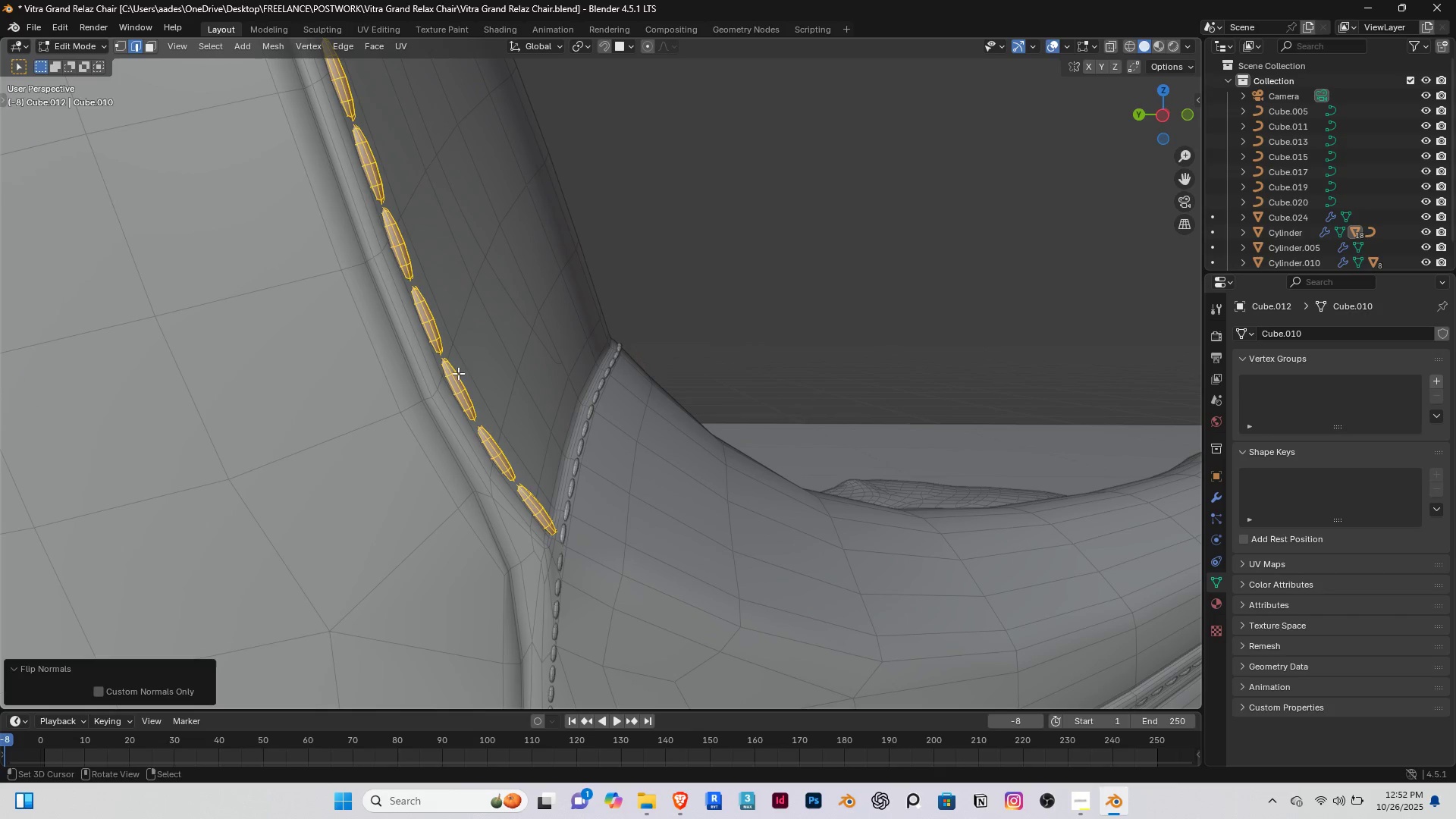 
key(Tab)
 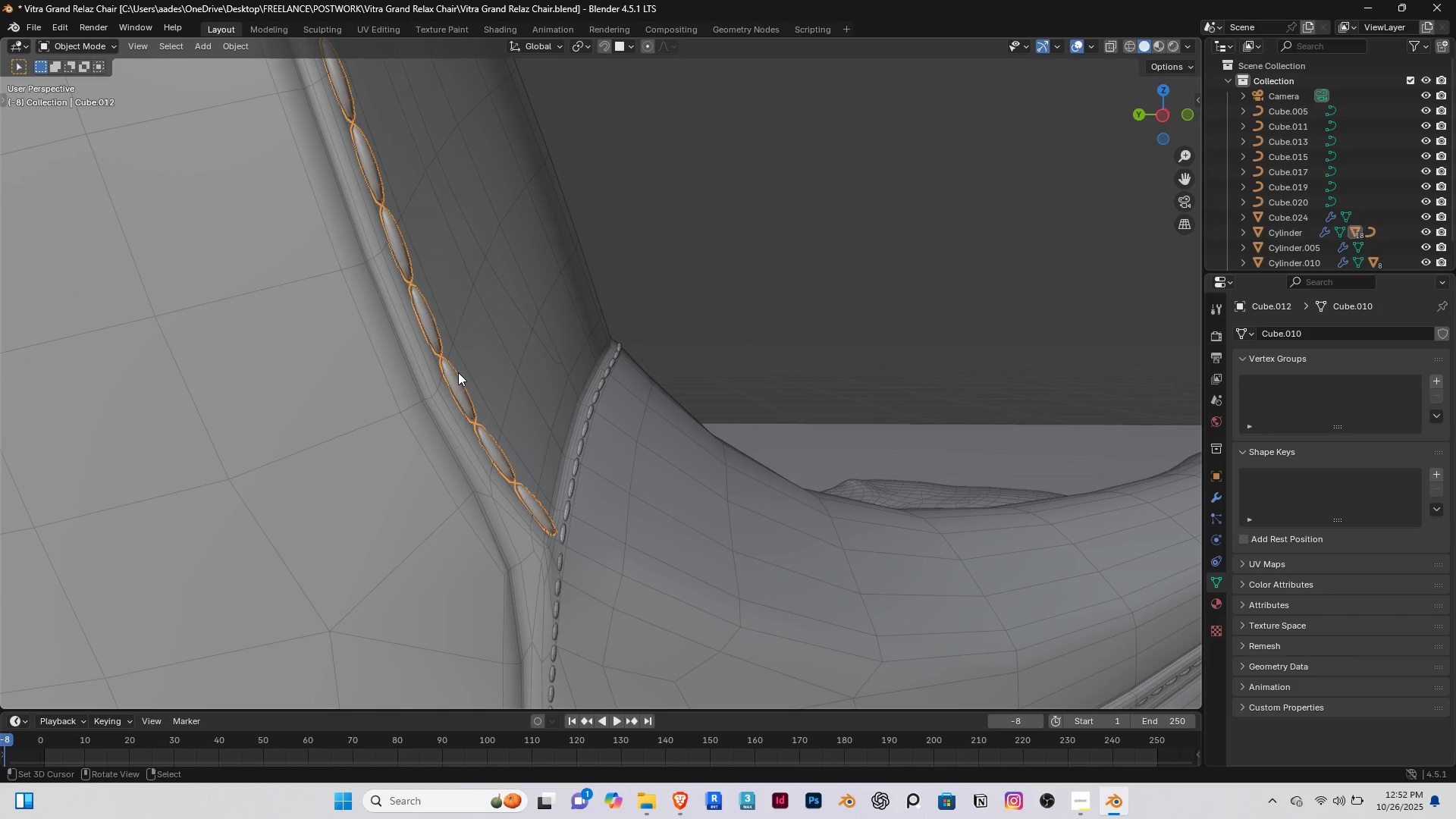 
left_click([458, 372])
 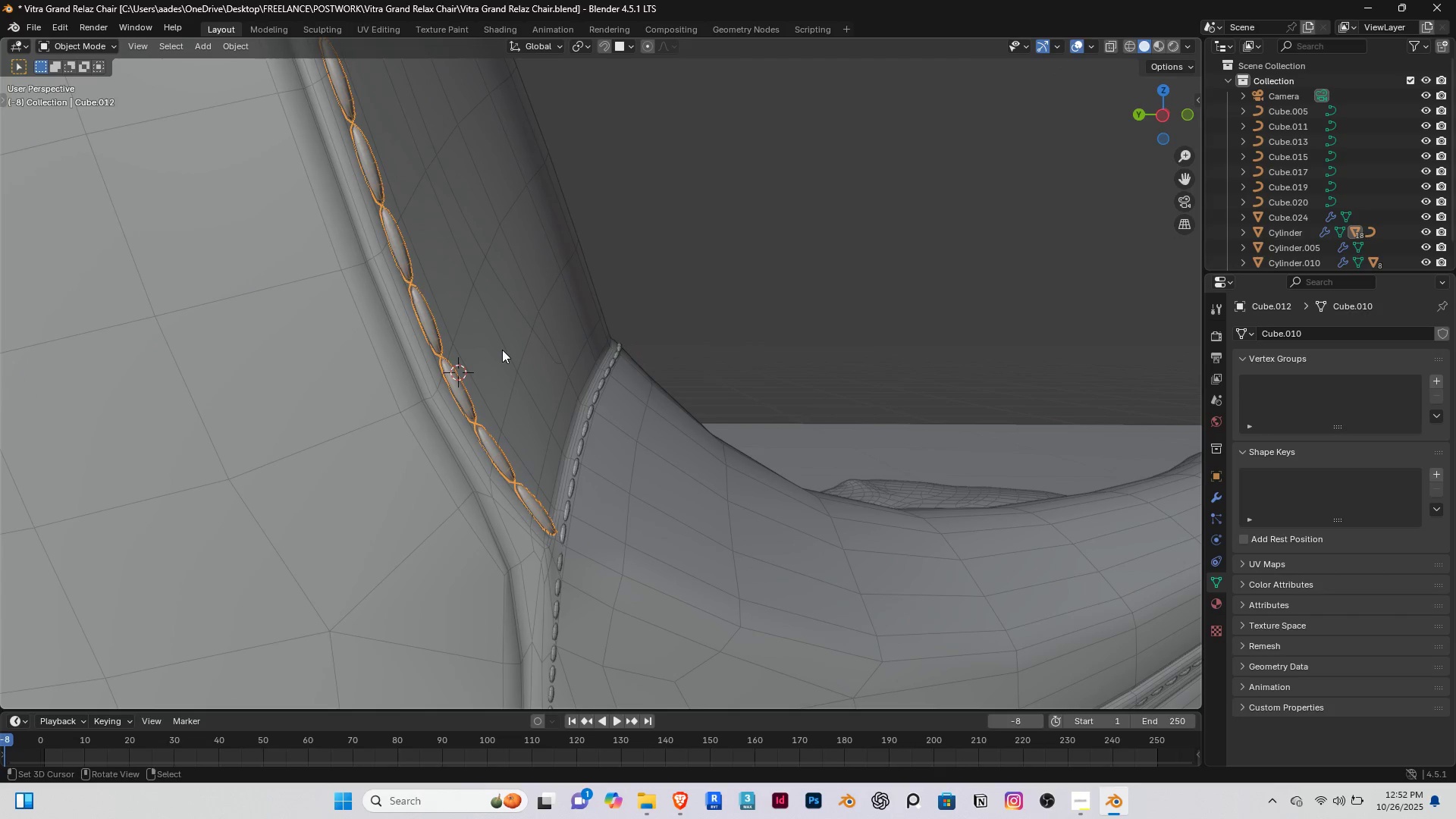 
scroll: coordinate [533, 382], scroll_direction: down, amount: 8.0
 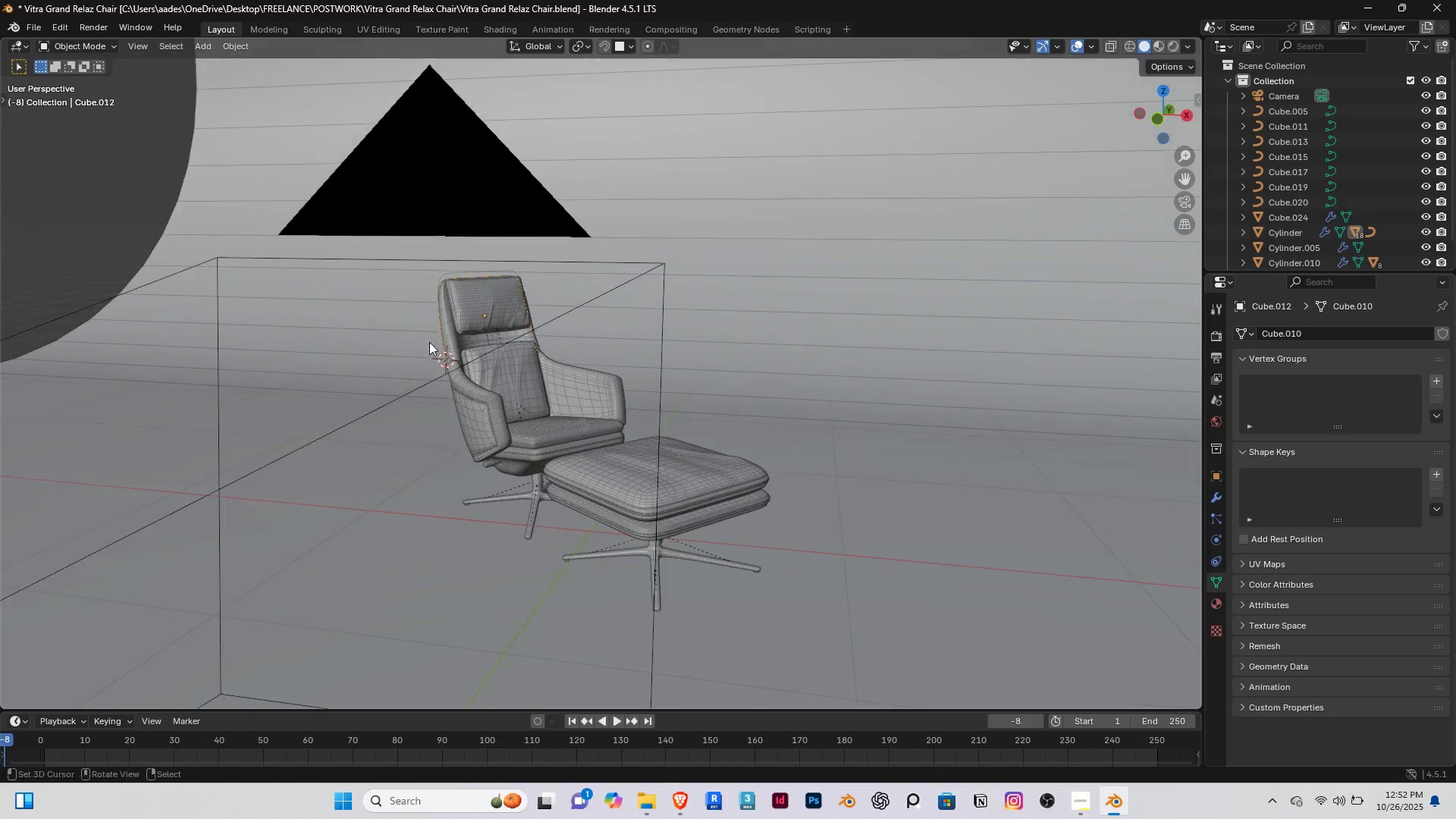 
scroll: coordinate [436, 321], scroll_direction: up, amount: 9.0
 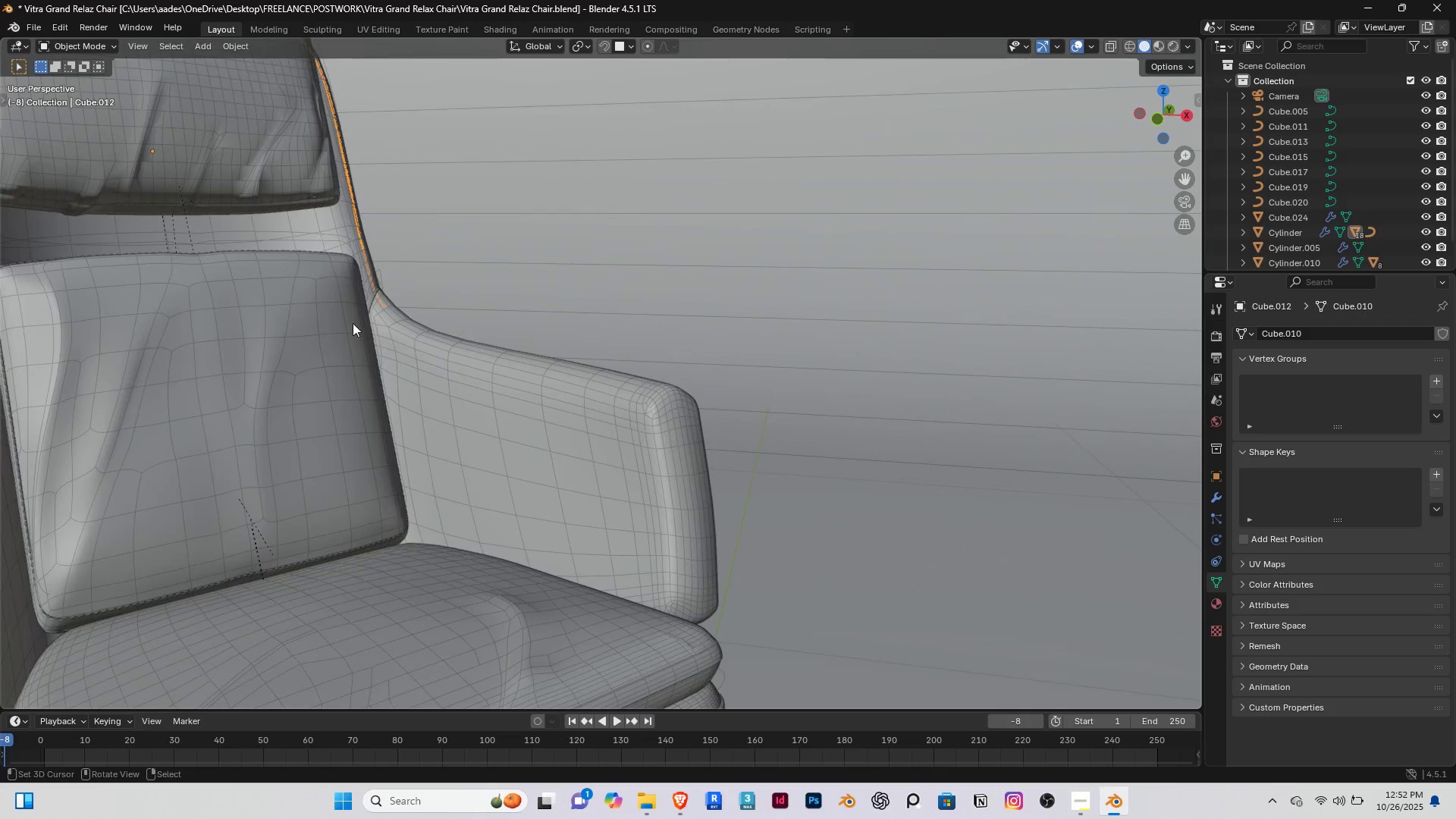 
hold_key(key=ShiftRight, duration=0.43)
 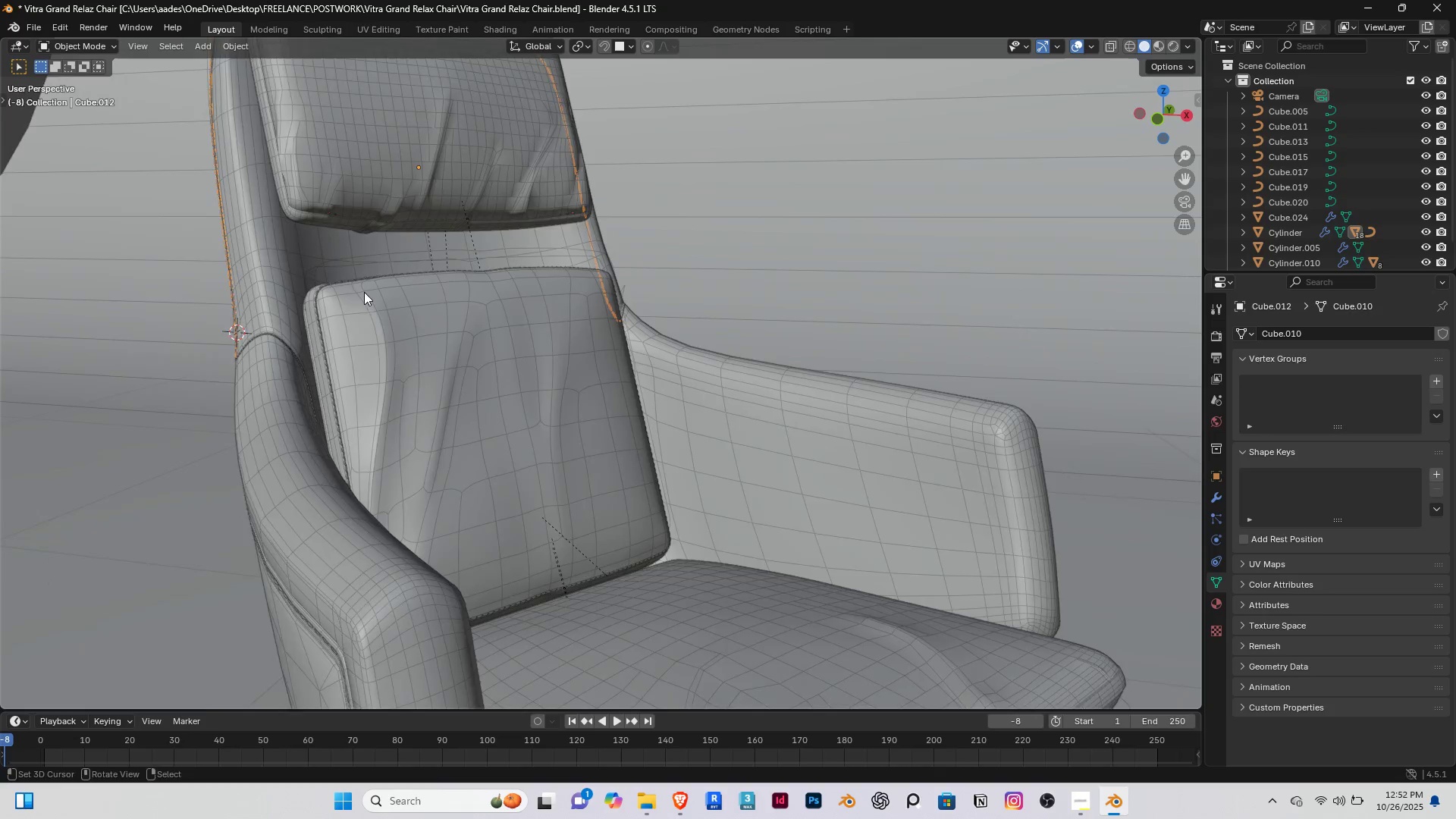 
scroll: coordinate [370, 292], scroll_direction: up, amount: 1.0
 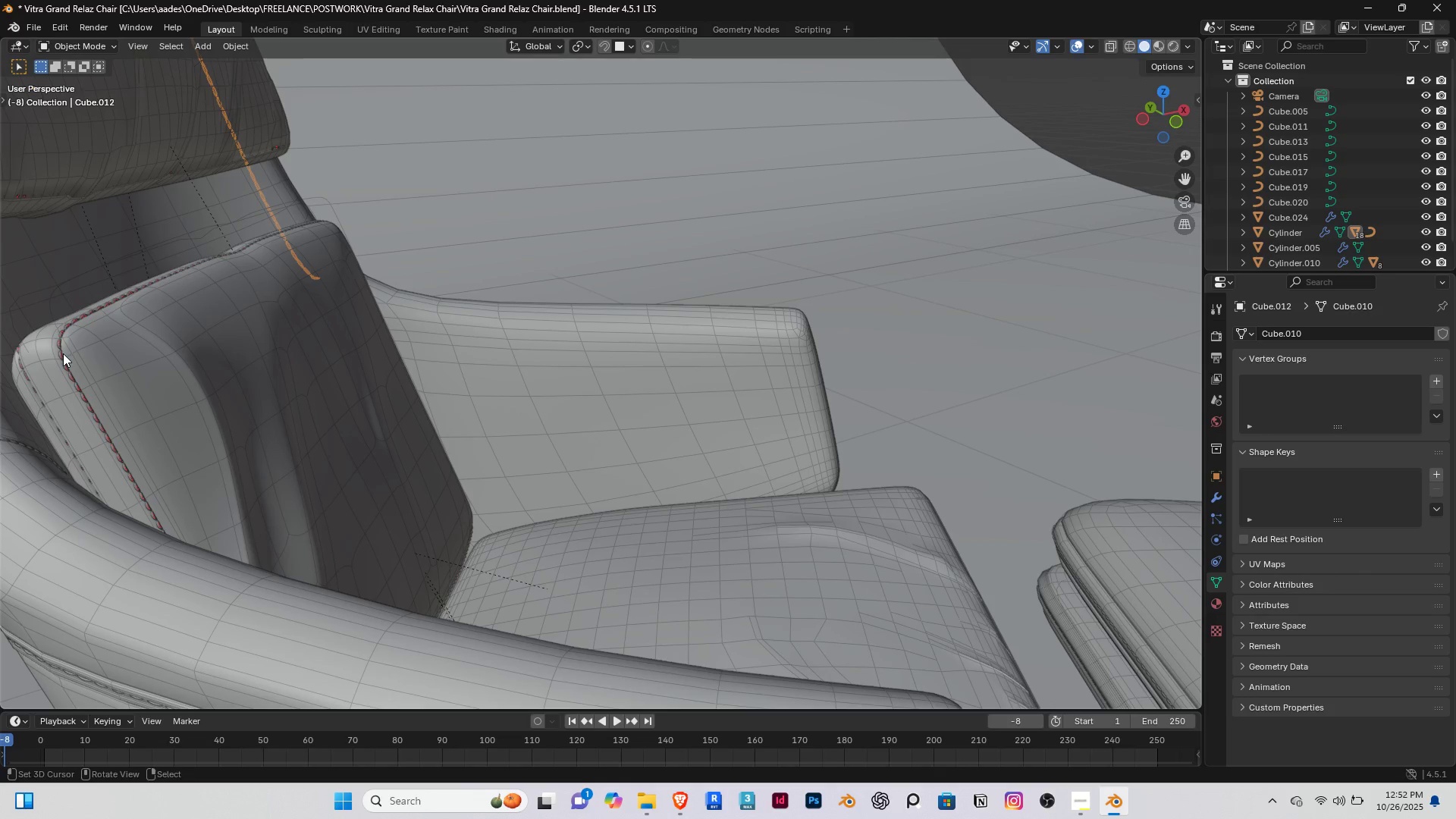 
right_click([63, 353])
 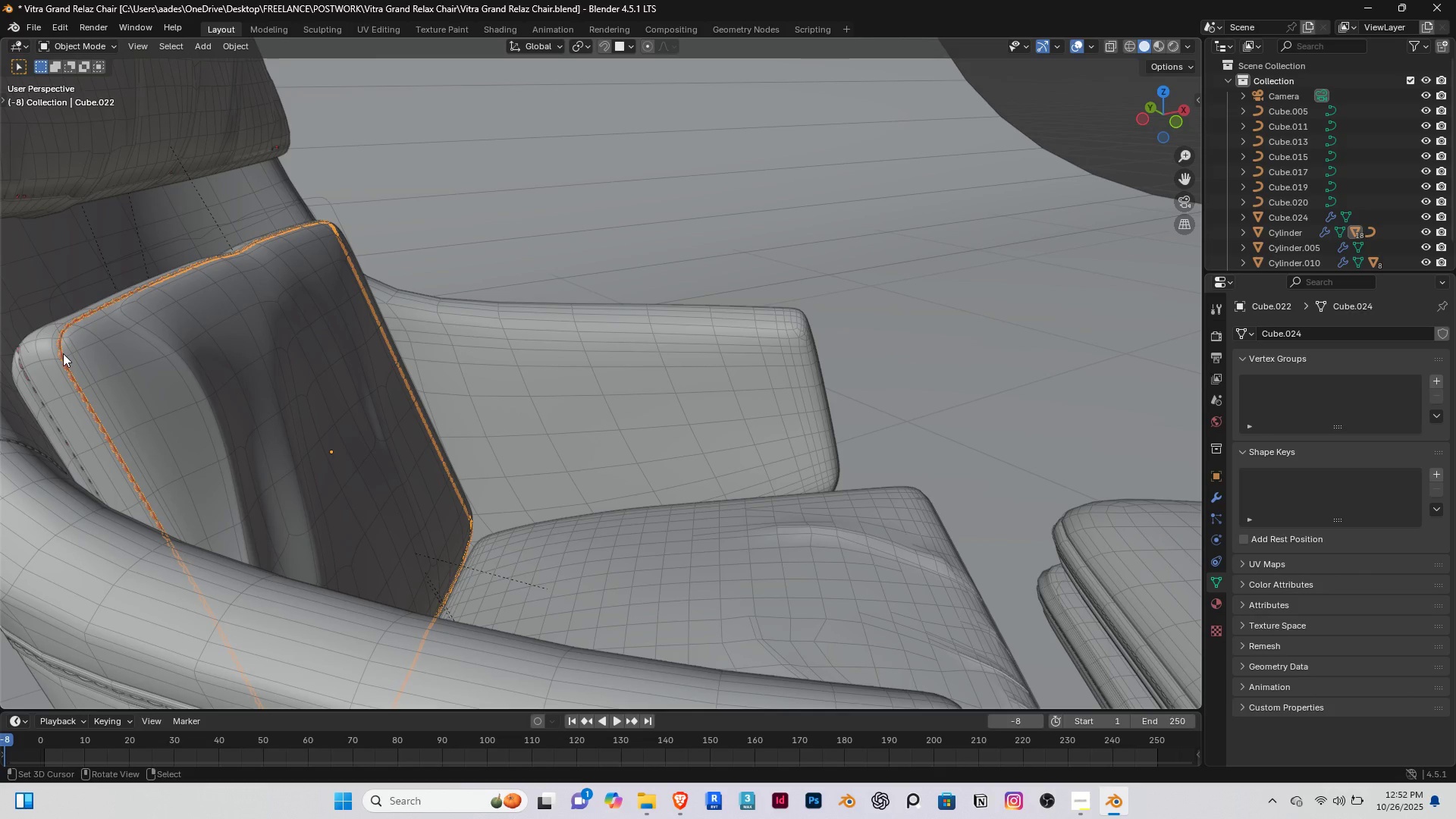 
key(Delete)
 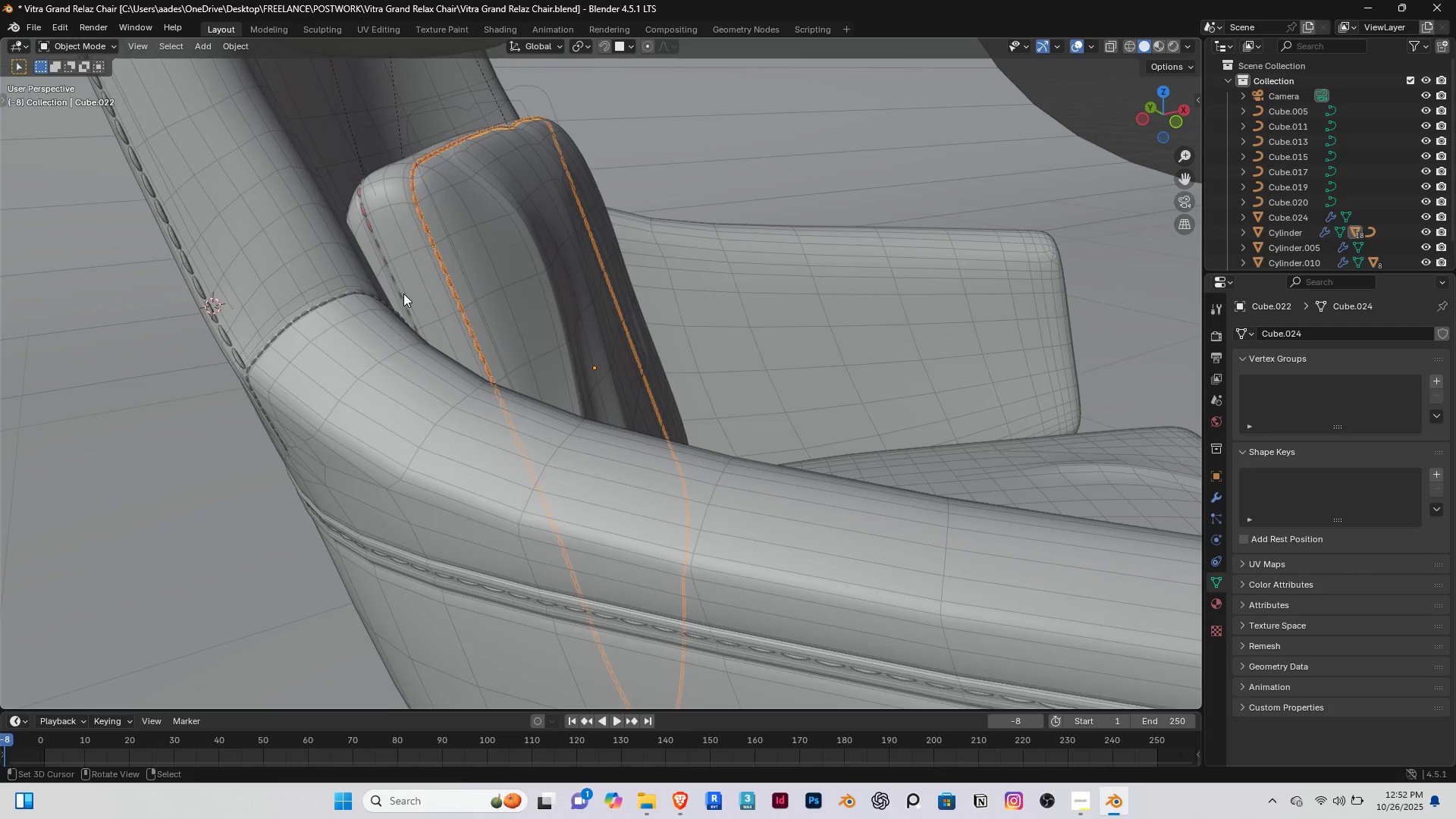 
scroll: coordinate [403, 293], scroll_direction: up, amount: 4.0
 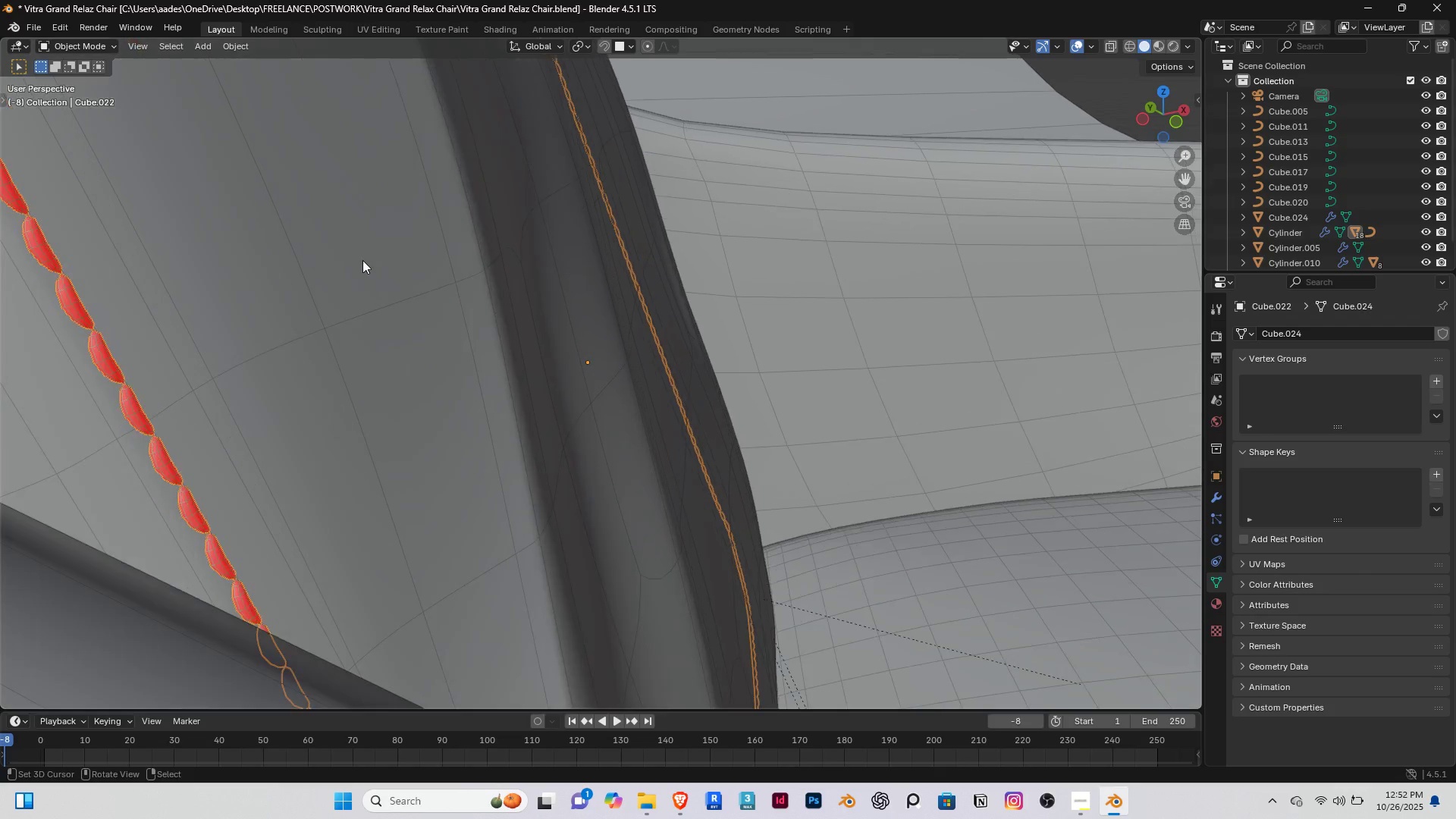 
hold_key(key=ShiftRight, duration=1.14)
 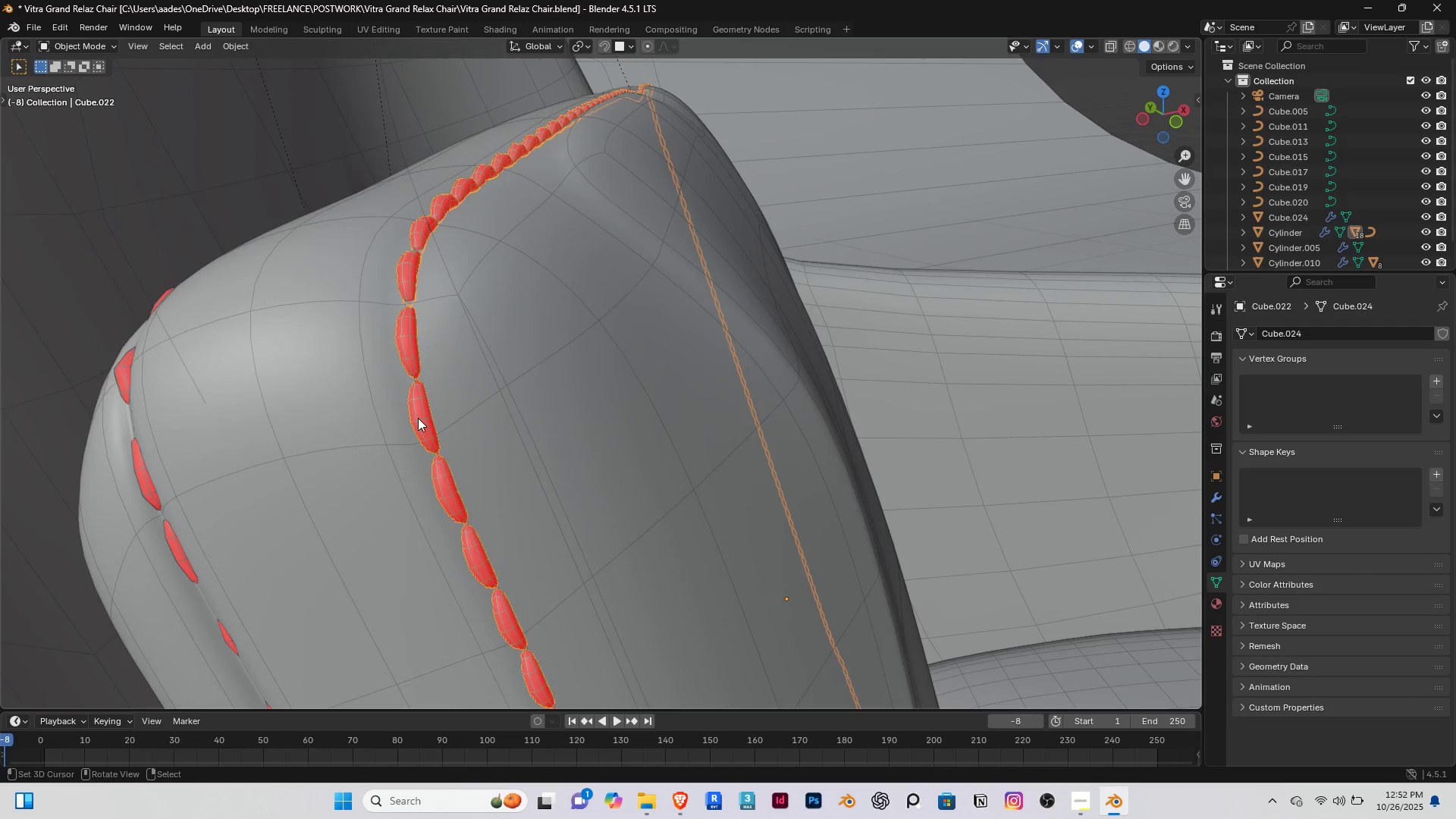 
key(Tab)
 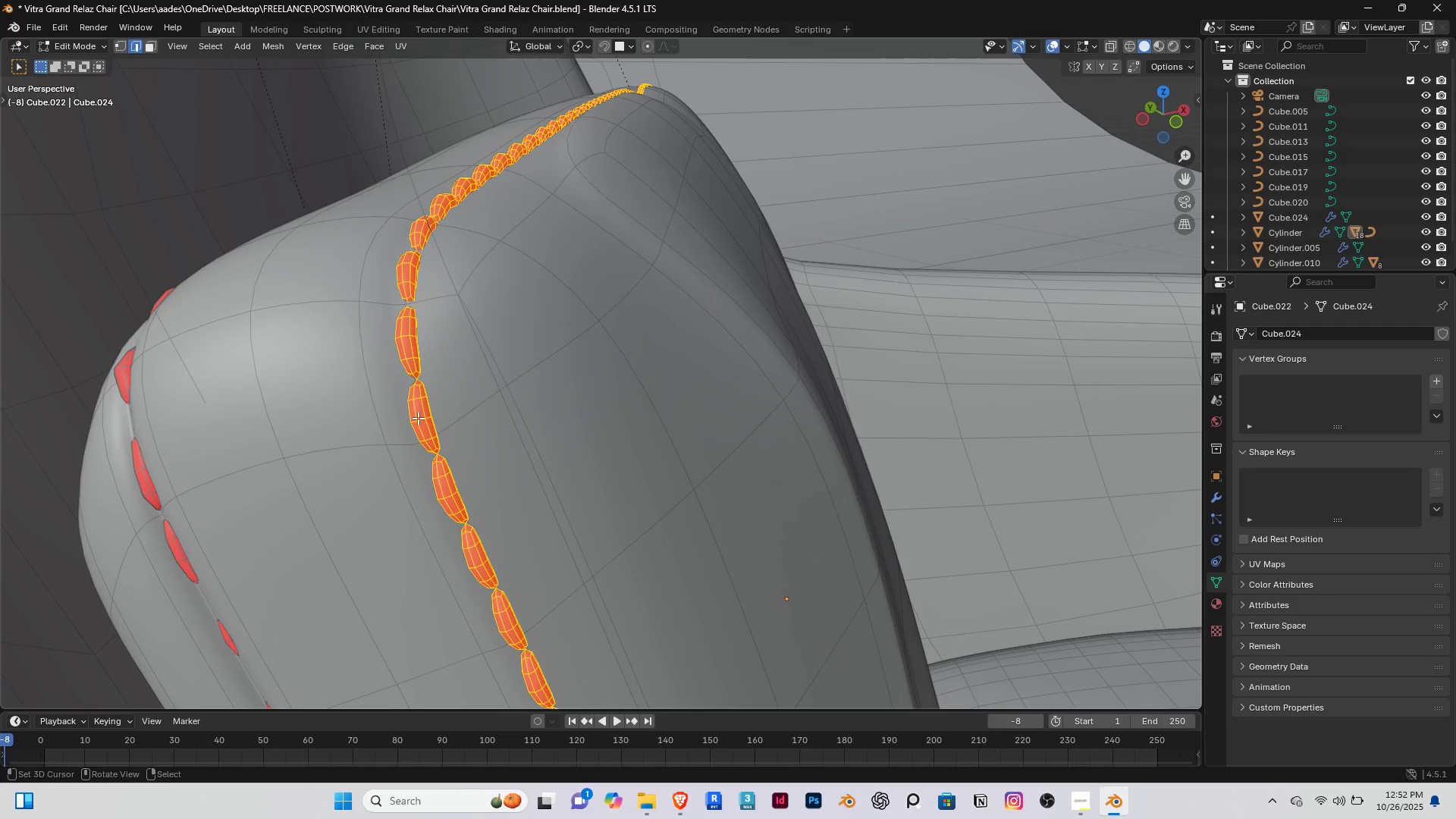 
key(Alt+AltLeft)
 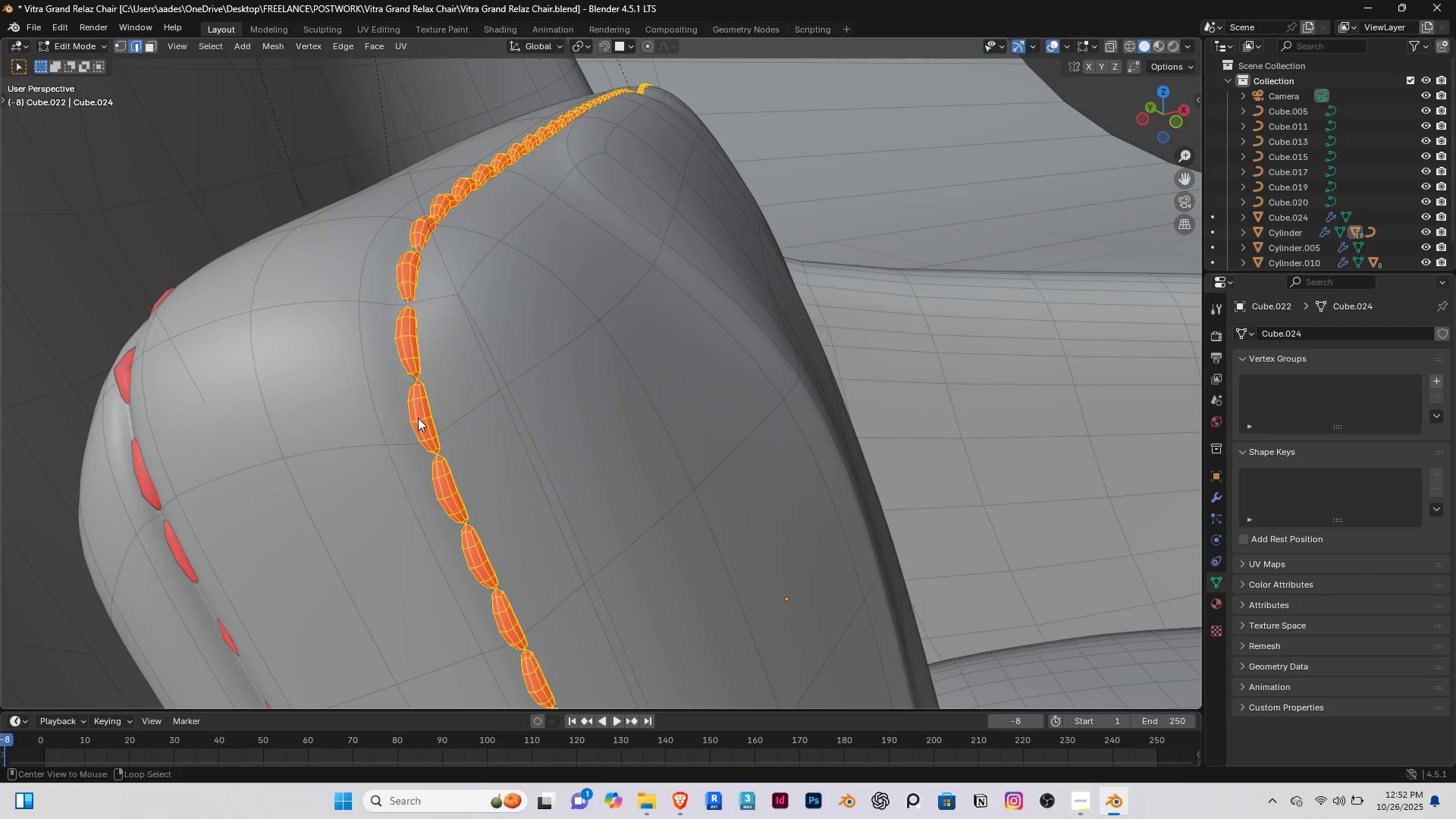 
key(Alt+N)
 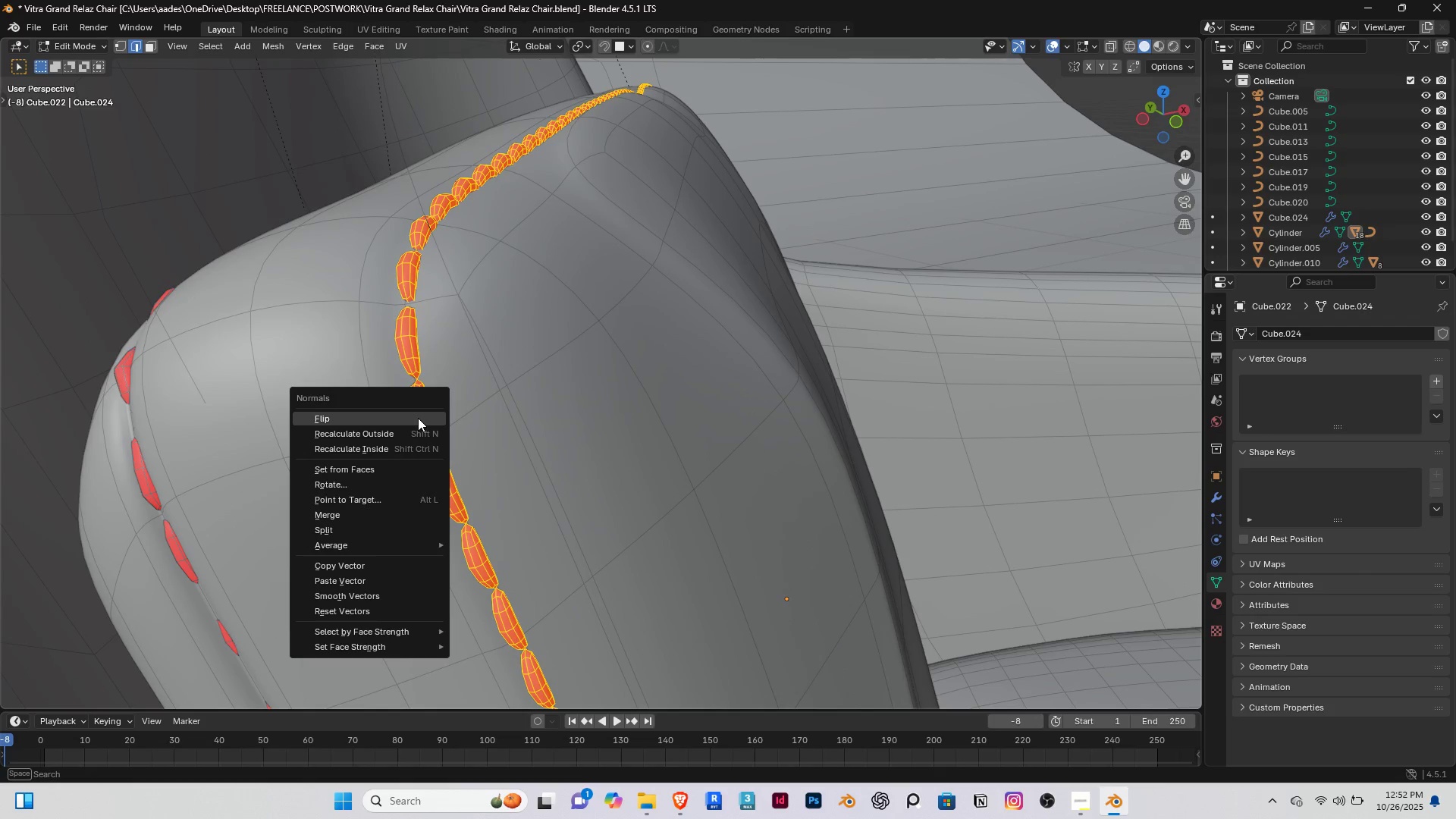 
left_click([418, 418])
 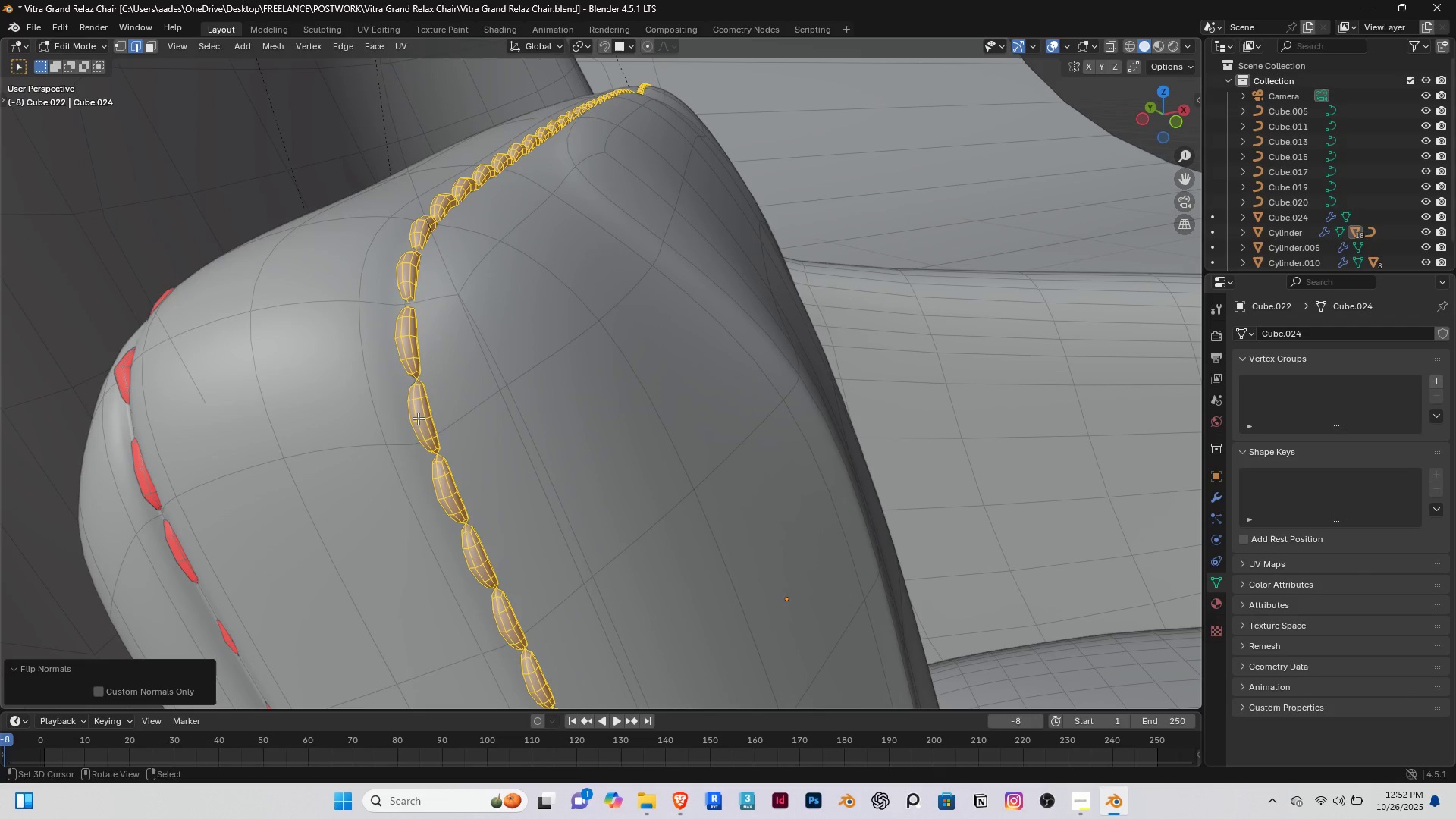 
key(Tab)
 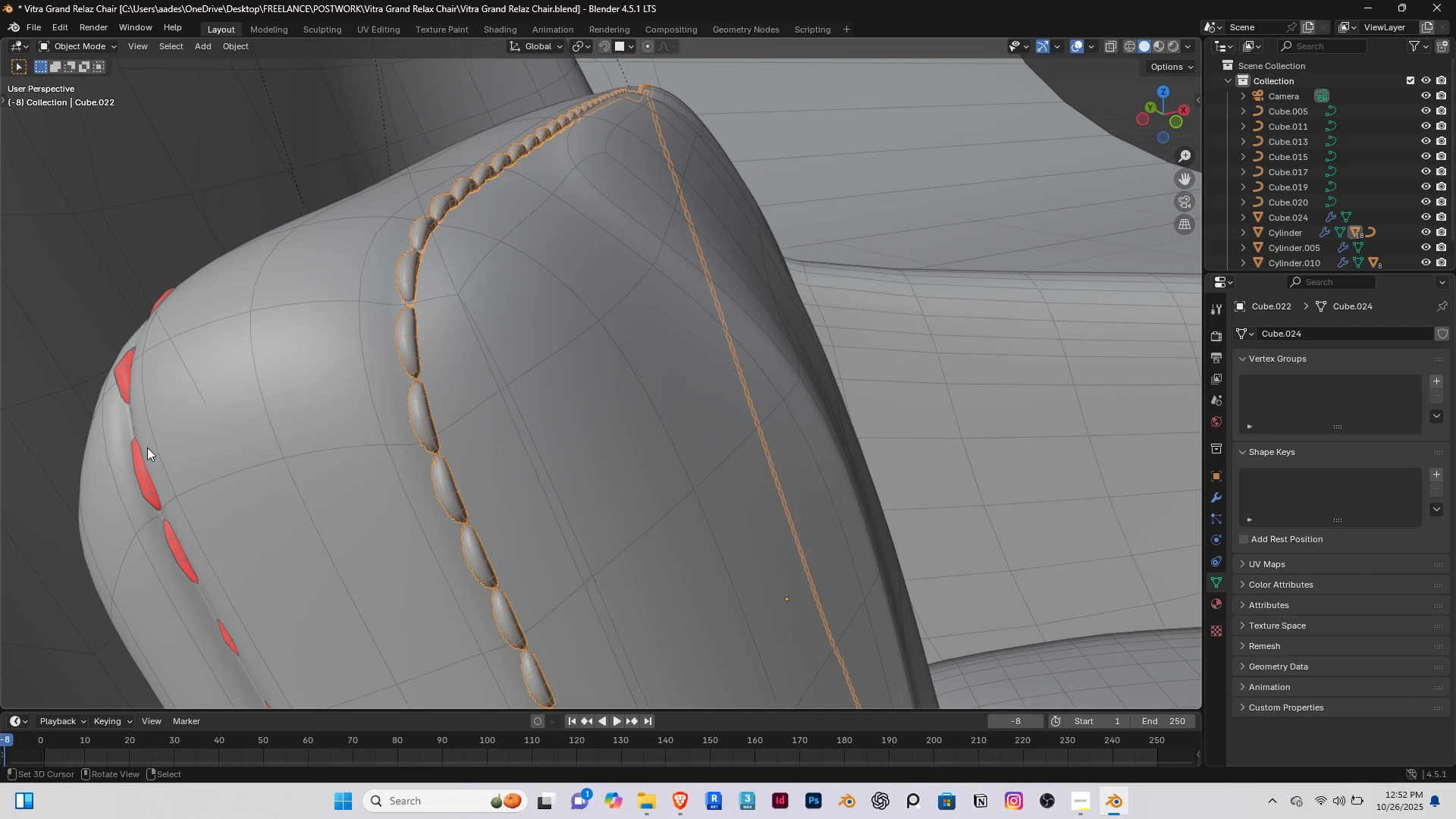 
right_click([136, 471])
 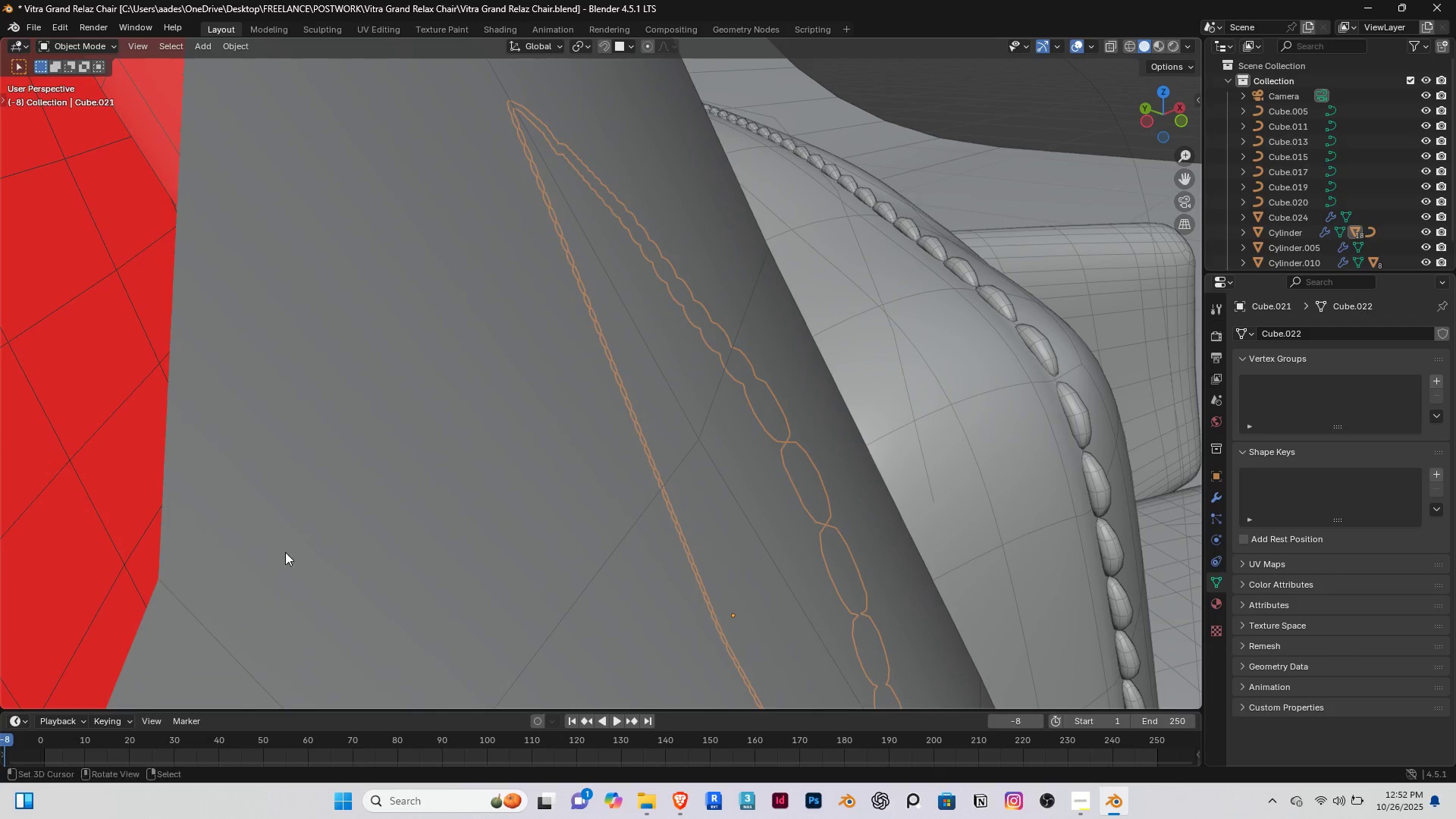 
hold_key(key=ShiftRight, duration=0.96)
 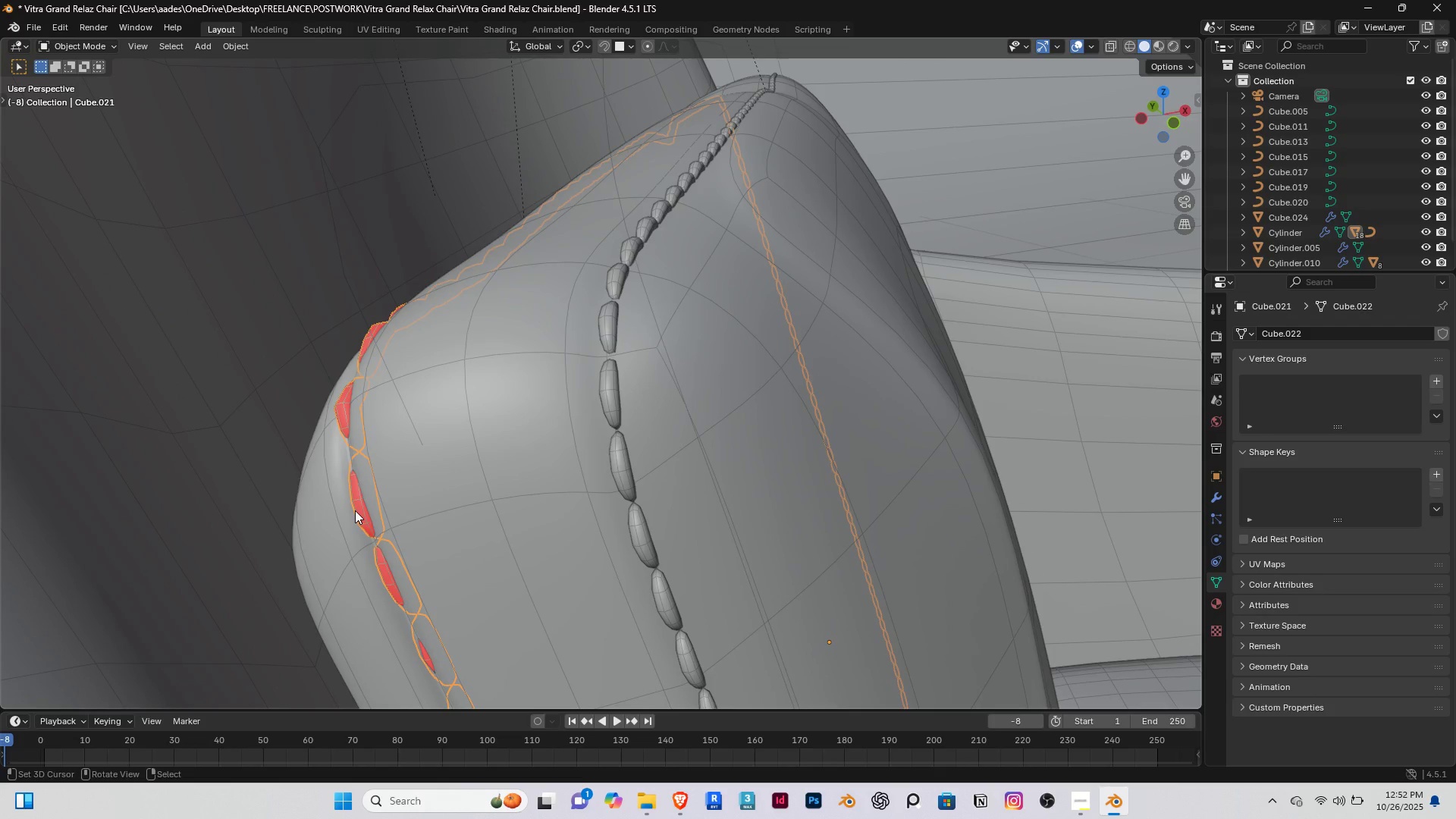 
key(Tab)
 